 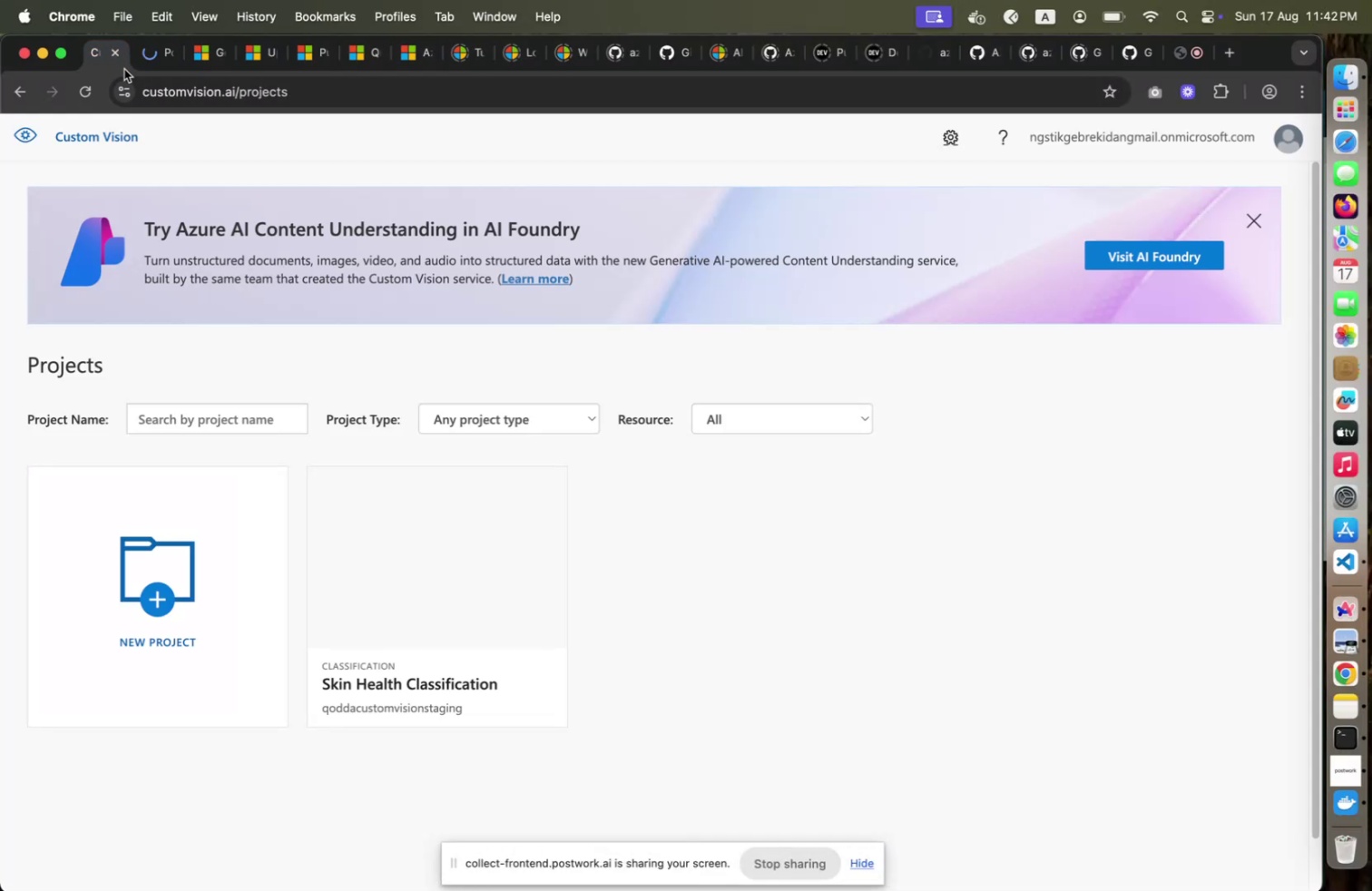 
left_click([160, 61])
 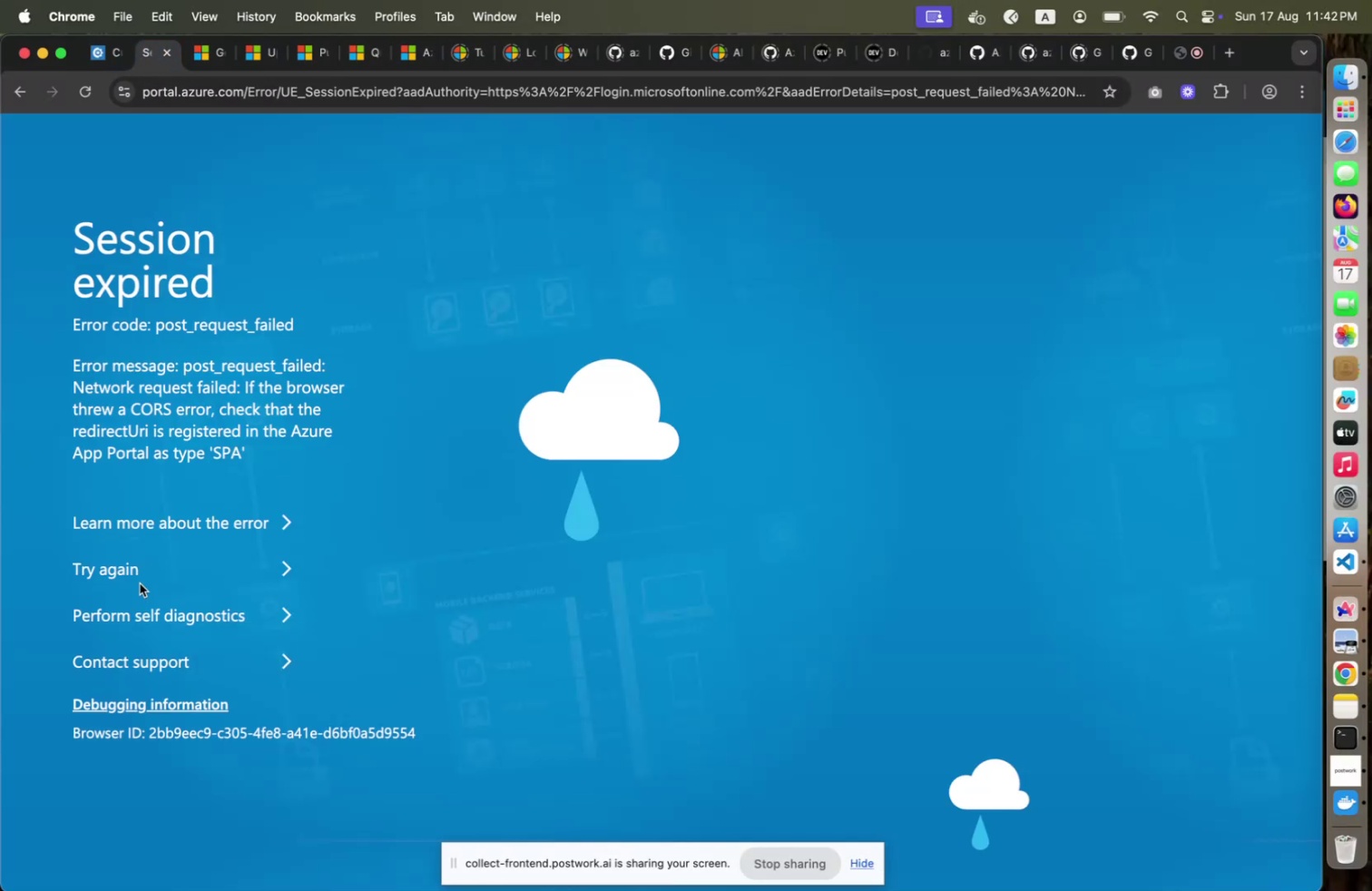 
left_click([142, 570])
 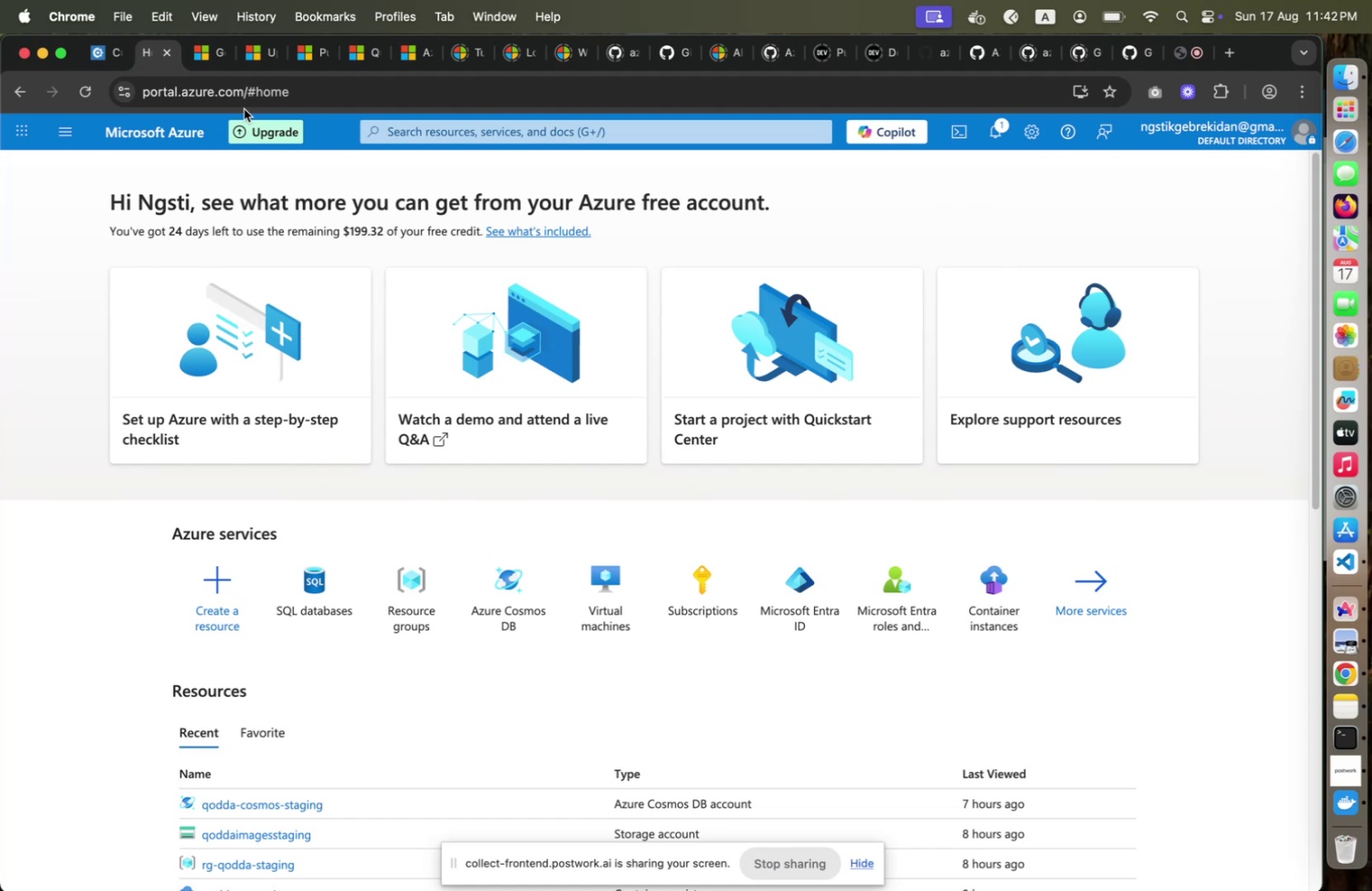 
wait(36.53)
 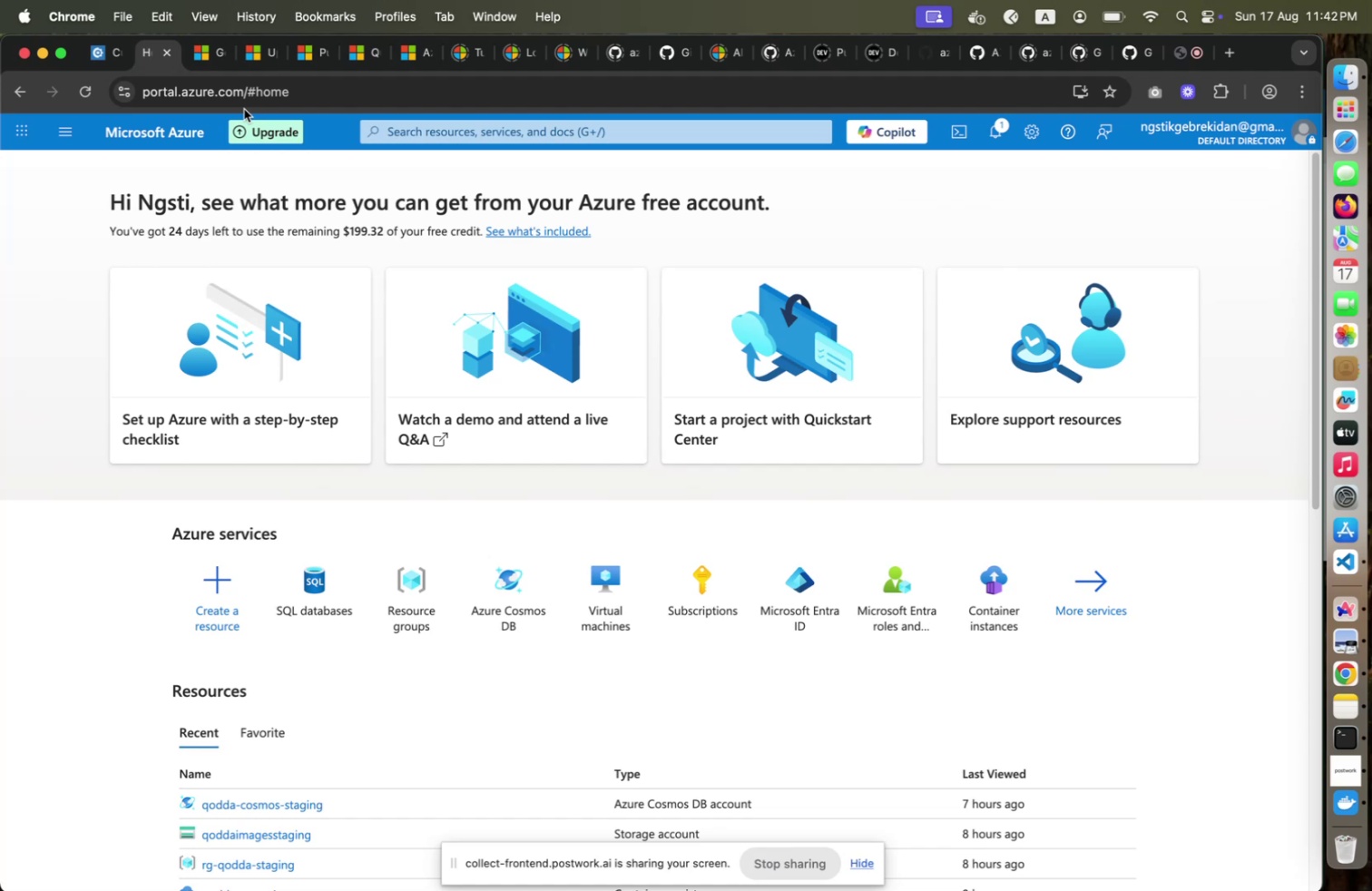 
left_click([998, 139])
 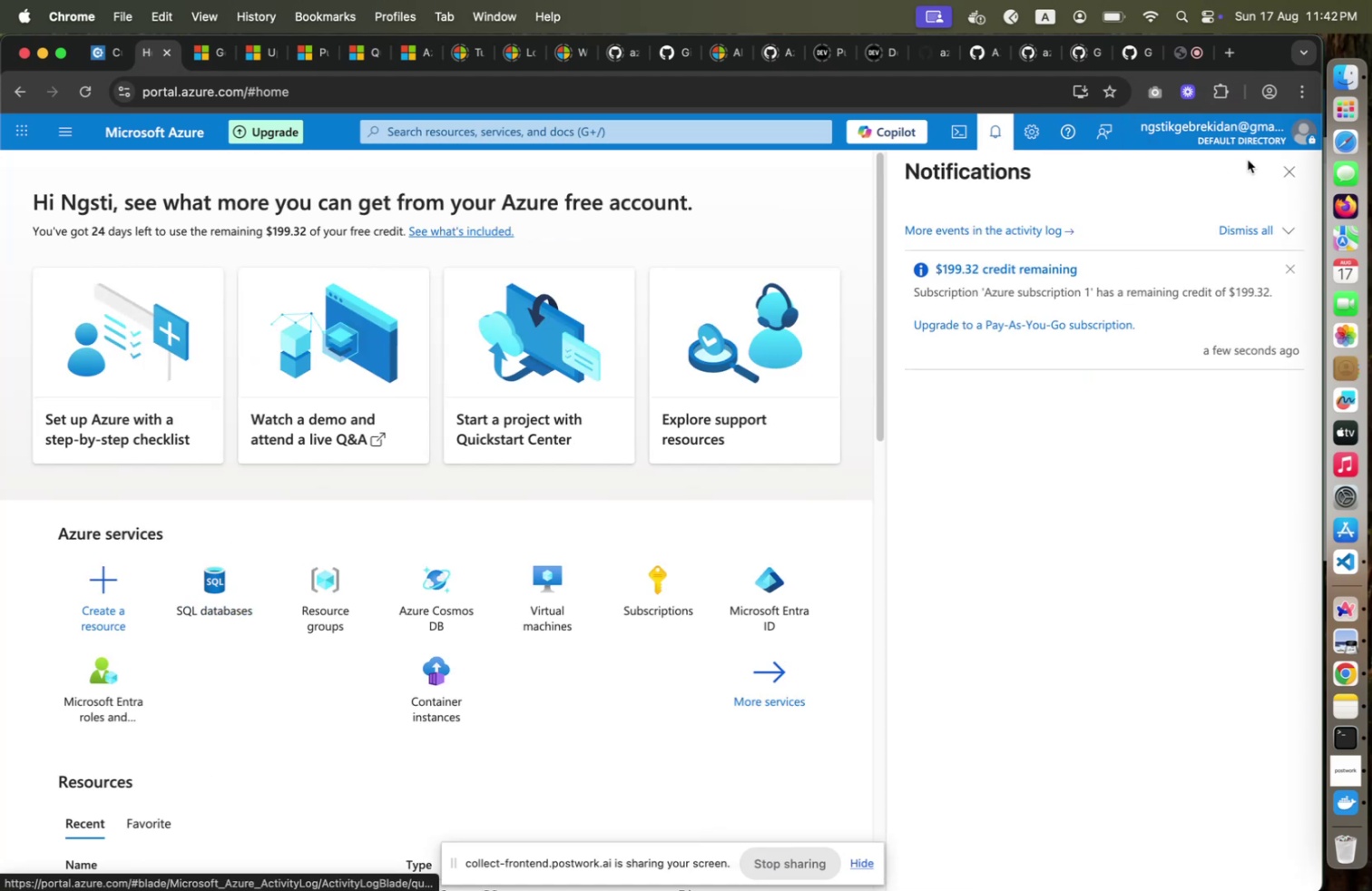 
left_click([1271, 167])
 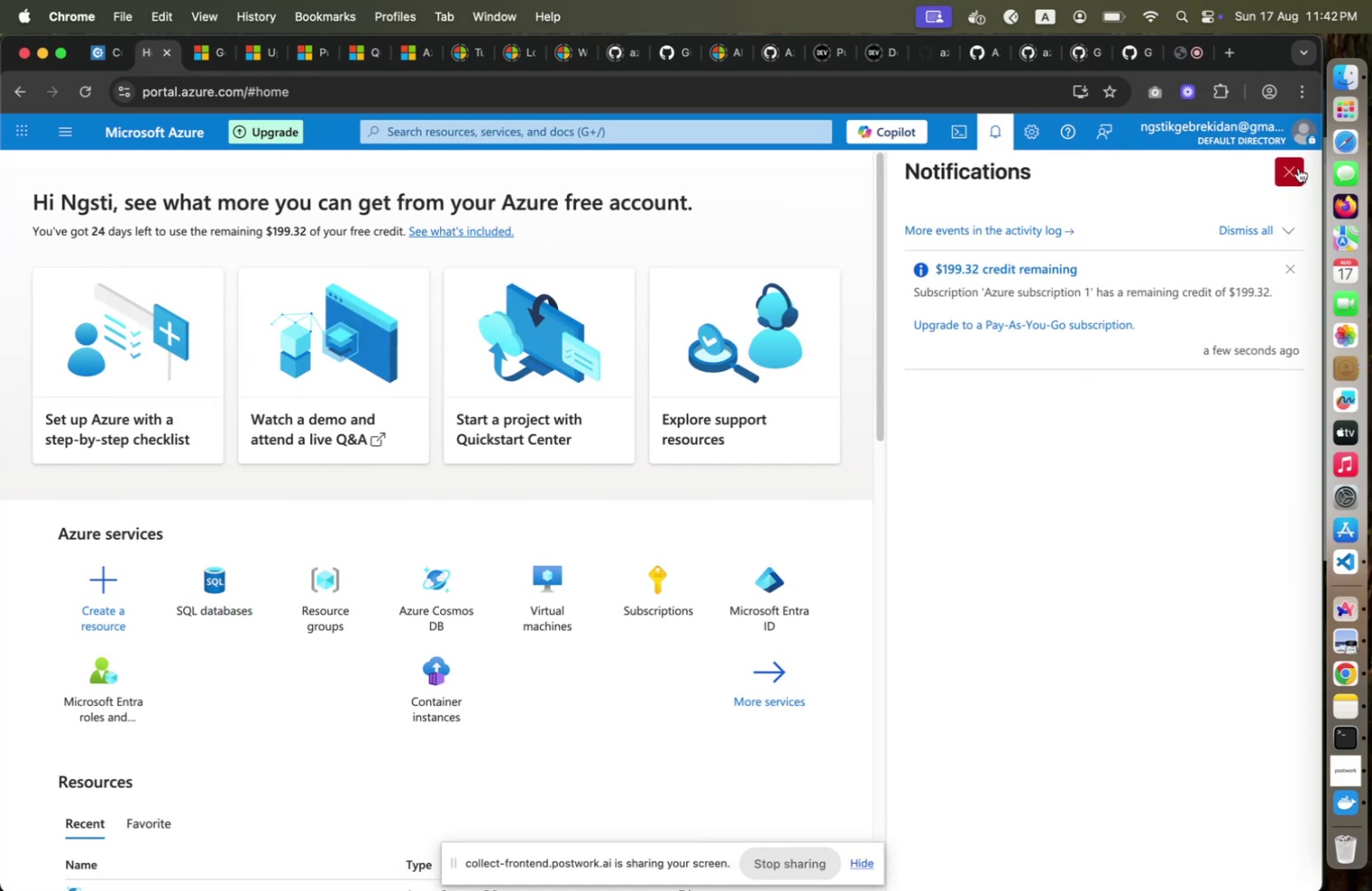 
left_click([1298, 168])
 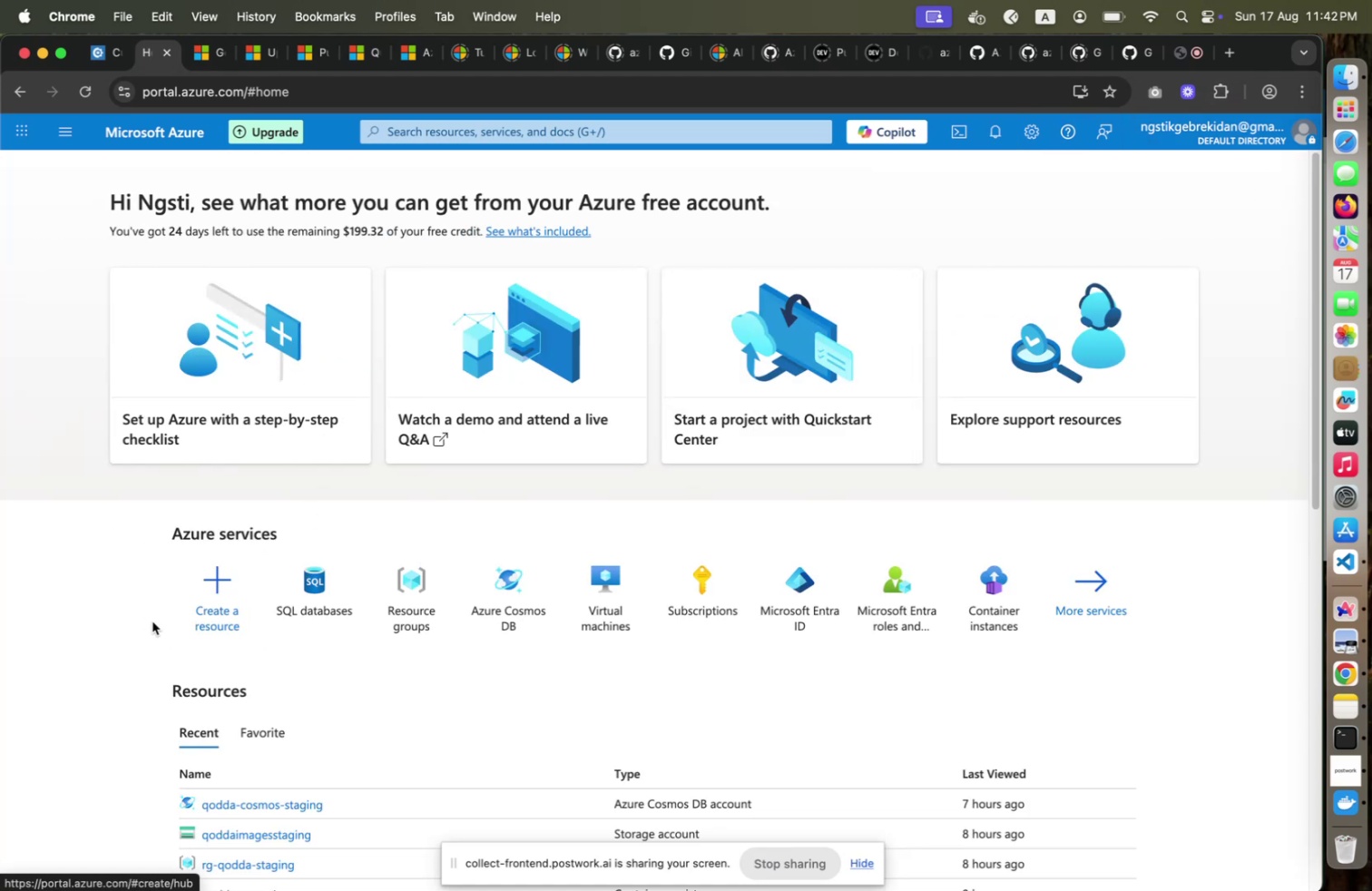 
scroll: coordinate [412, 628], scroll_direction: down, amount: 15.0
 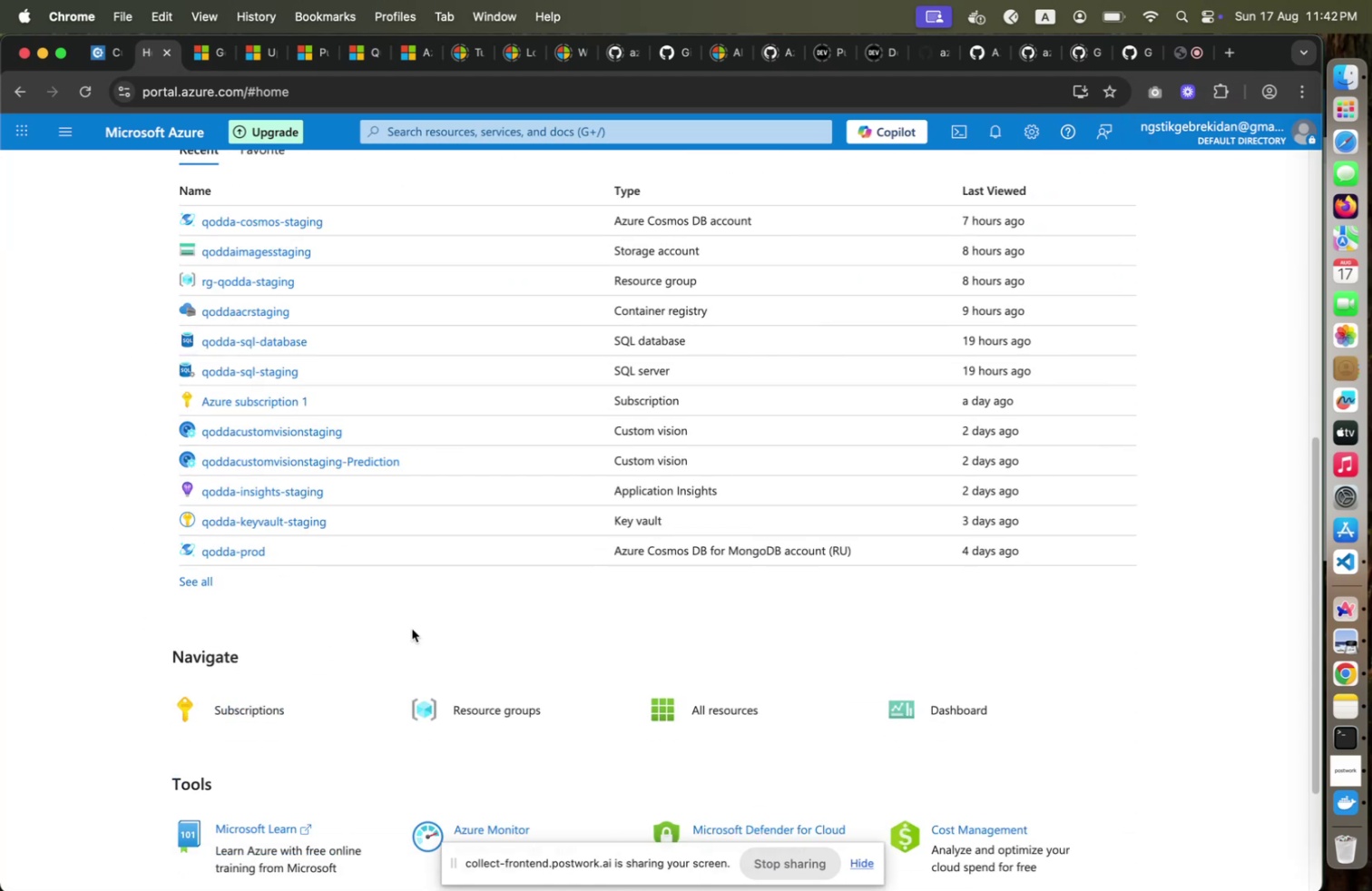 
scroll: coordinate [281, 508], scroll_direction: up, amount: 17.0
 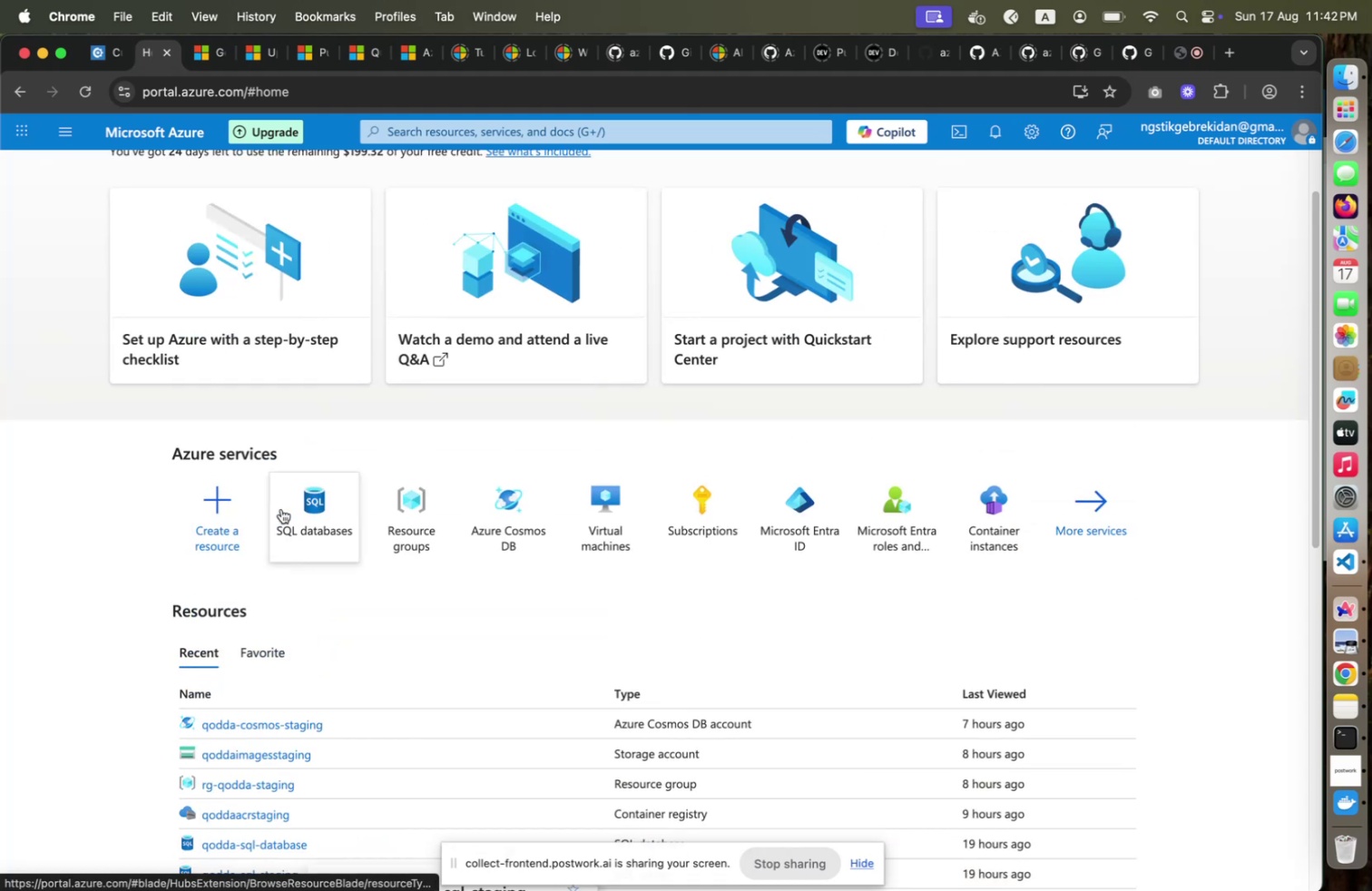 
scroll: coordinate [281, 508], scroll_direction: down, amount: 13.0
 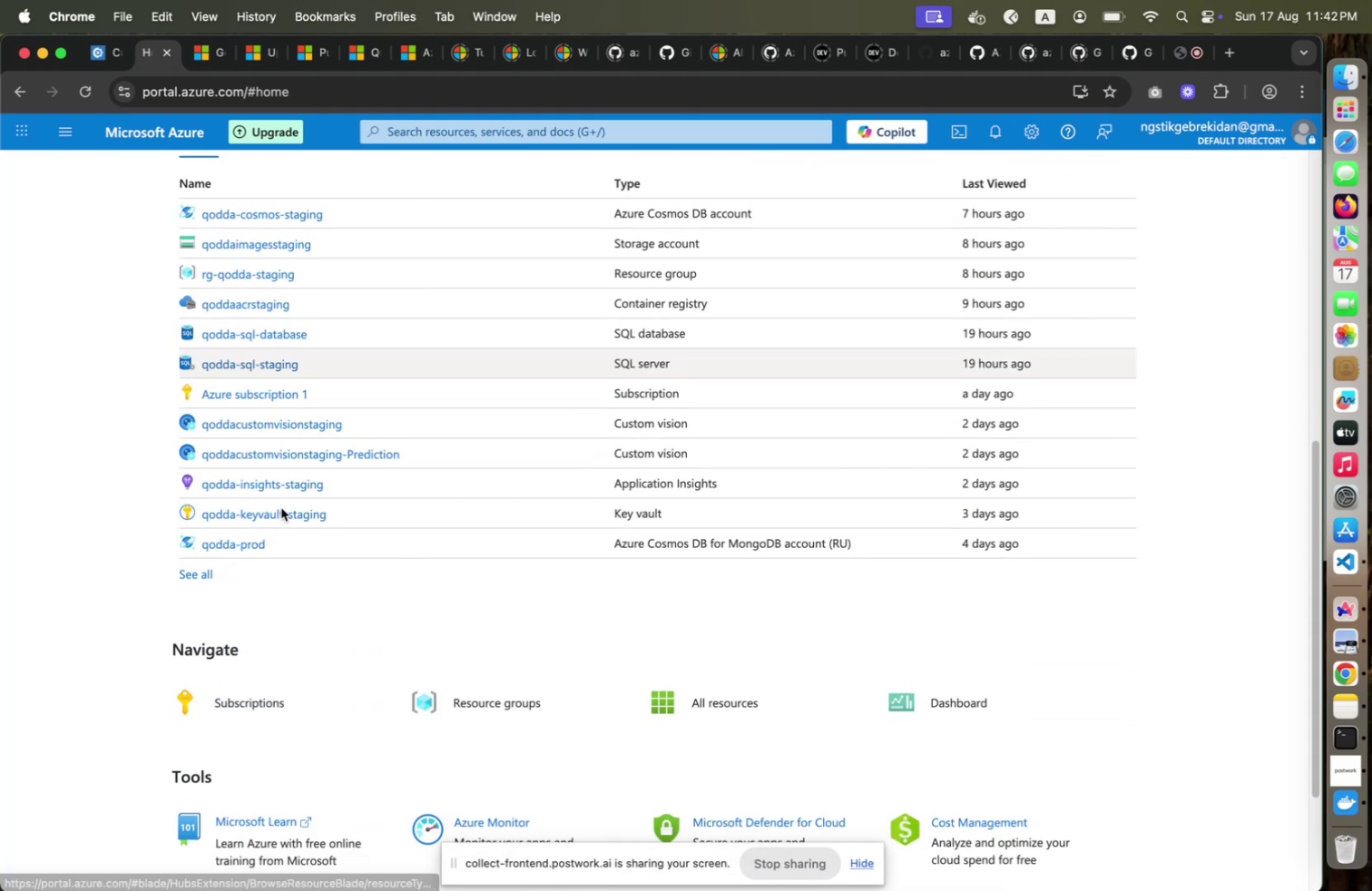 
scroll: coordinate [281, 507], scroll_direction: up, amount: 14.0
 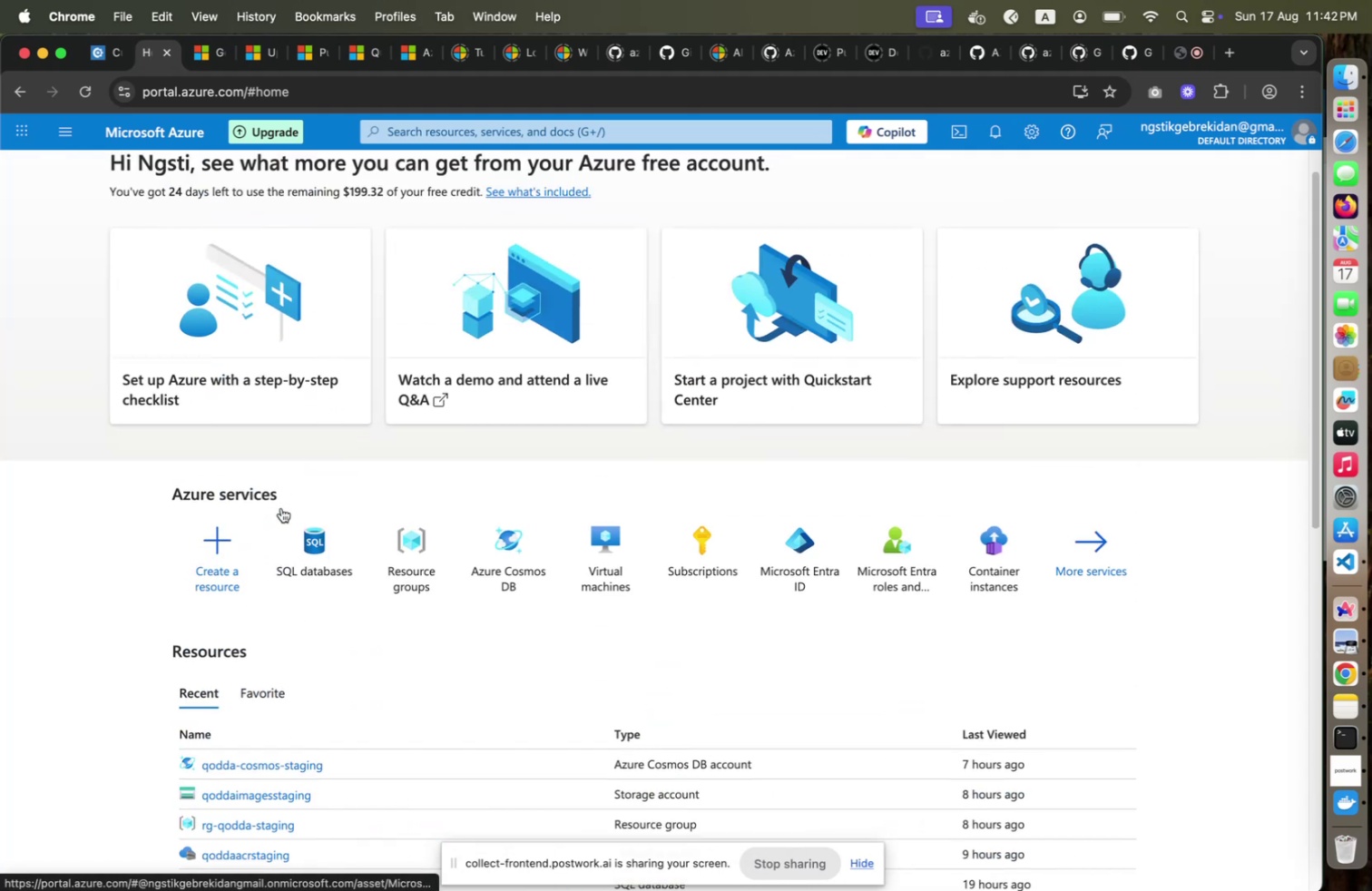 
scroll: coordinate [281, 507], scroll_direction: down, amount: 7.0
 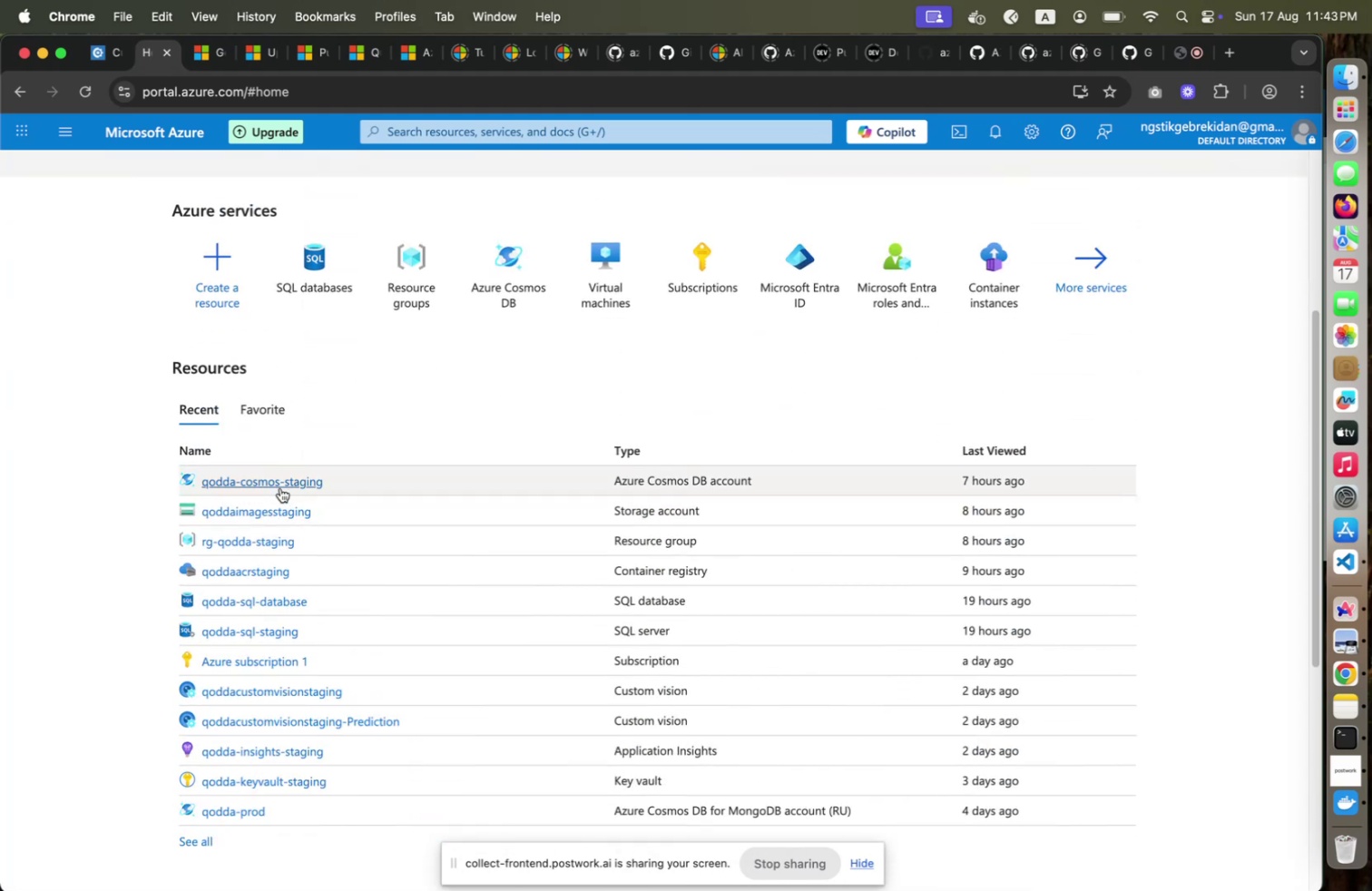 
left_click([280, 485])
 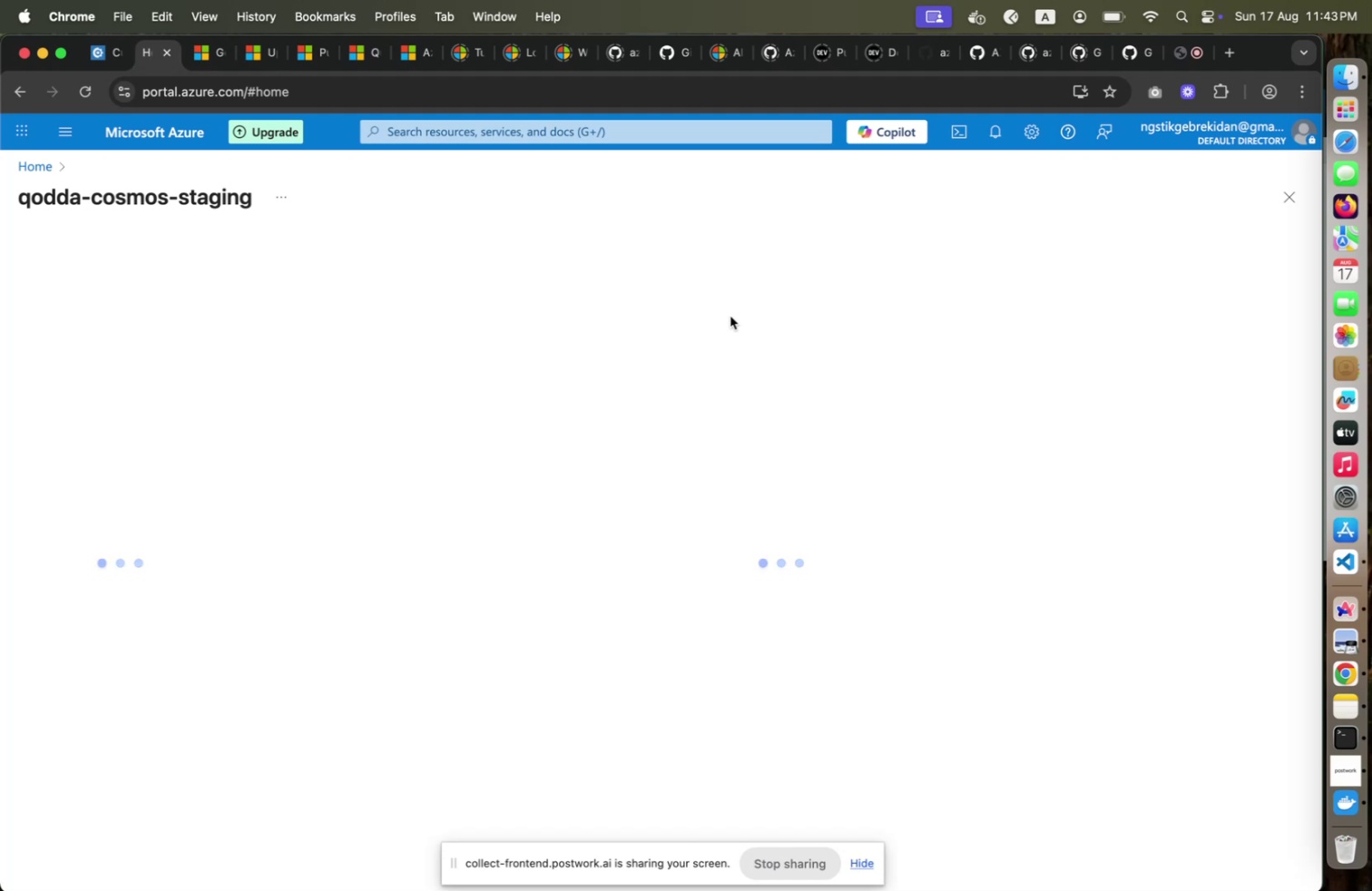 
wait(7.52)
 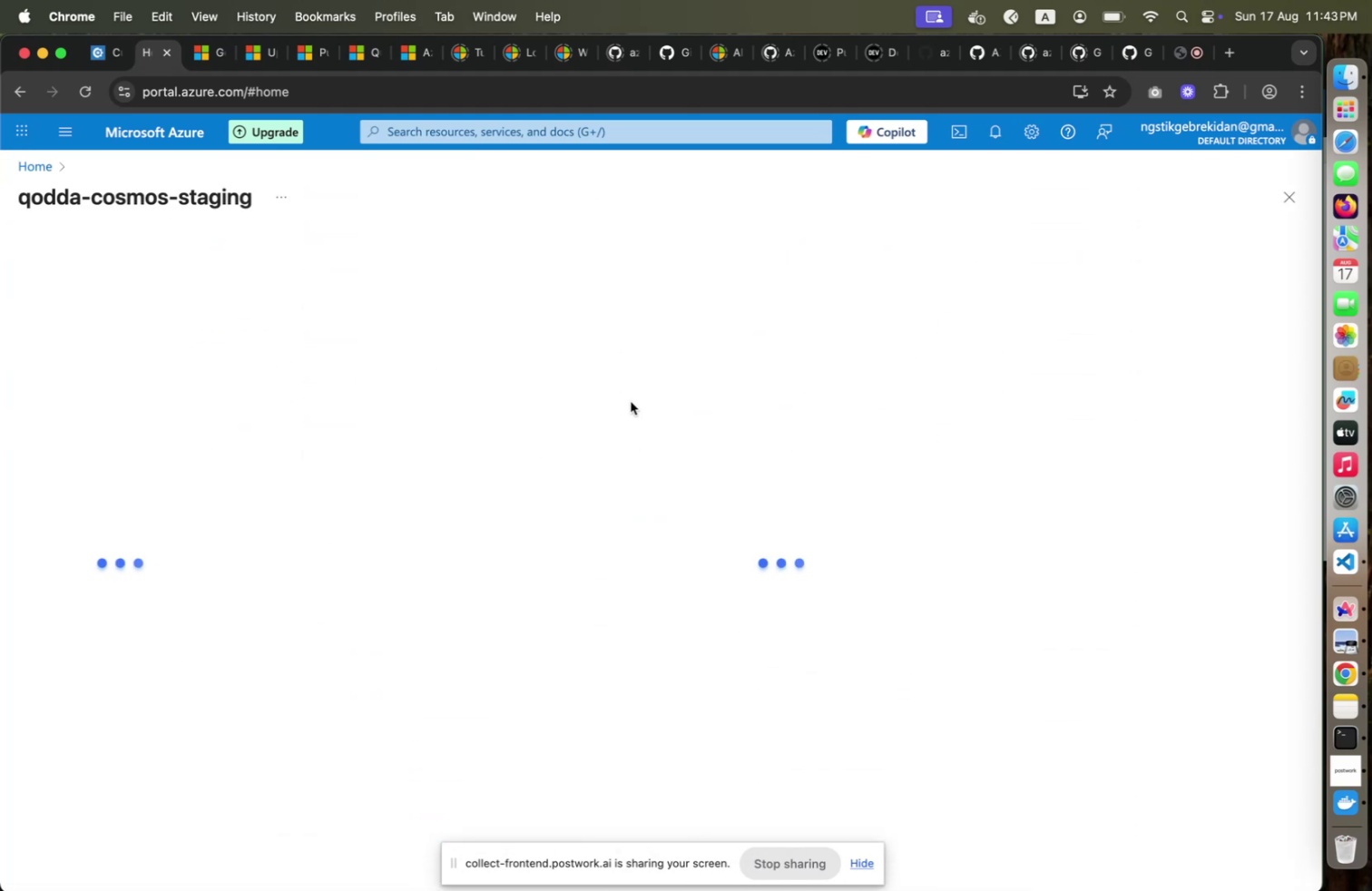 
left_click([207, 64])
 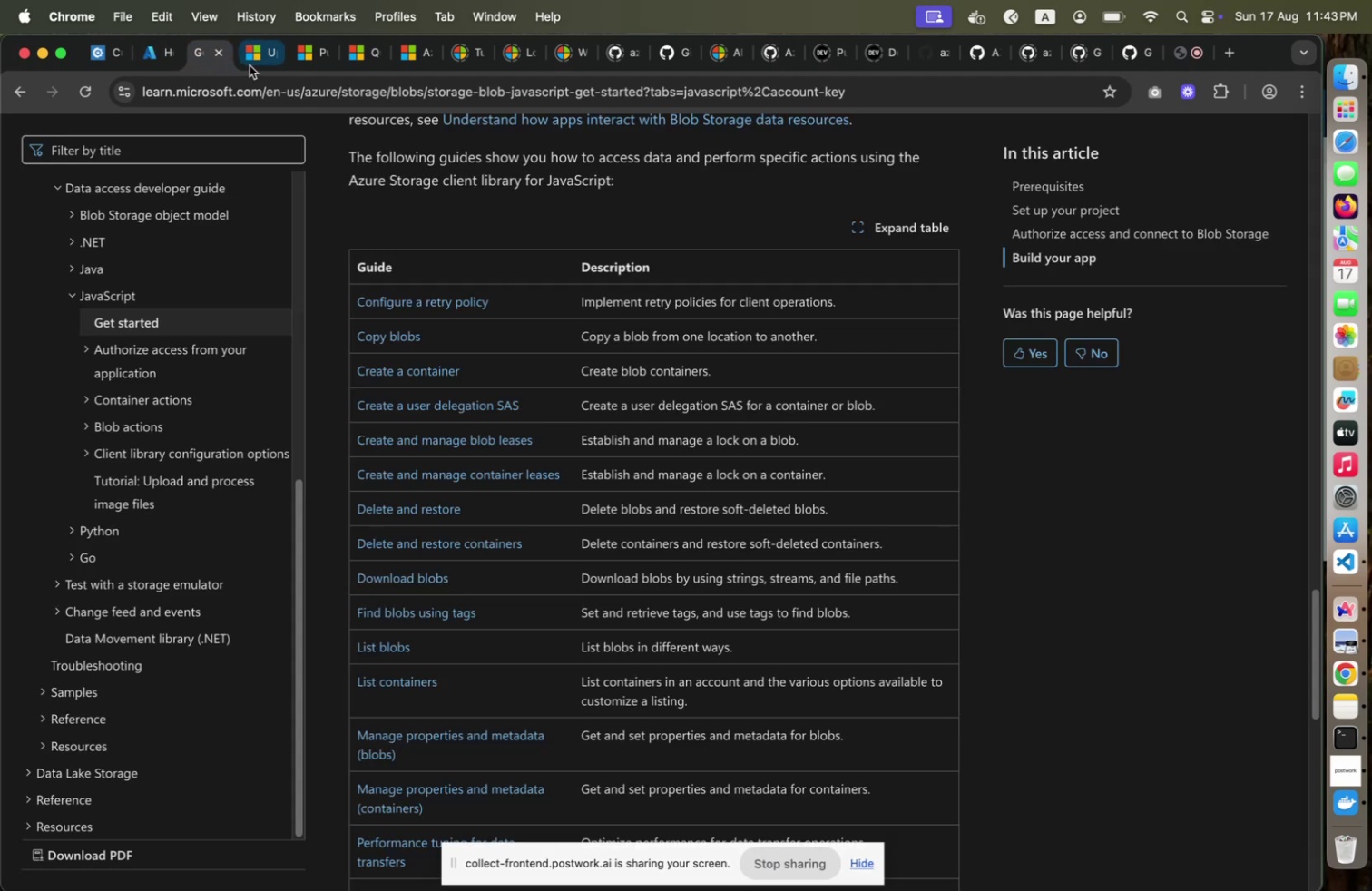 
left_click([250, 65])
 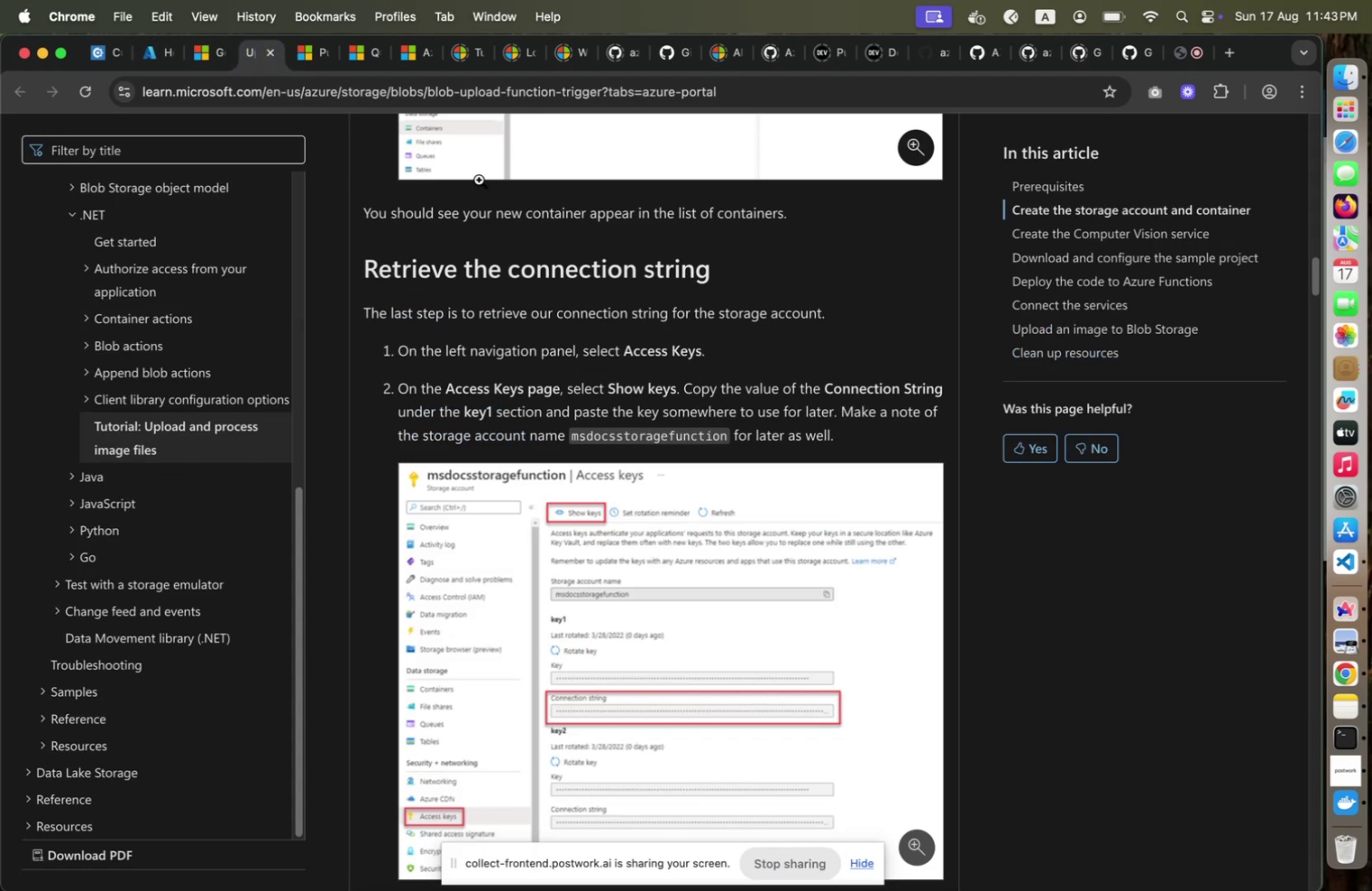 
scroll: coordinate [495, 189], scroll_direction: up, amount: 9.0
 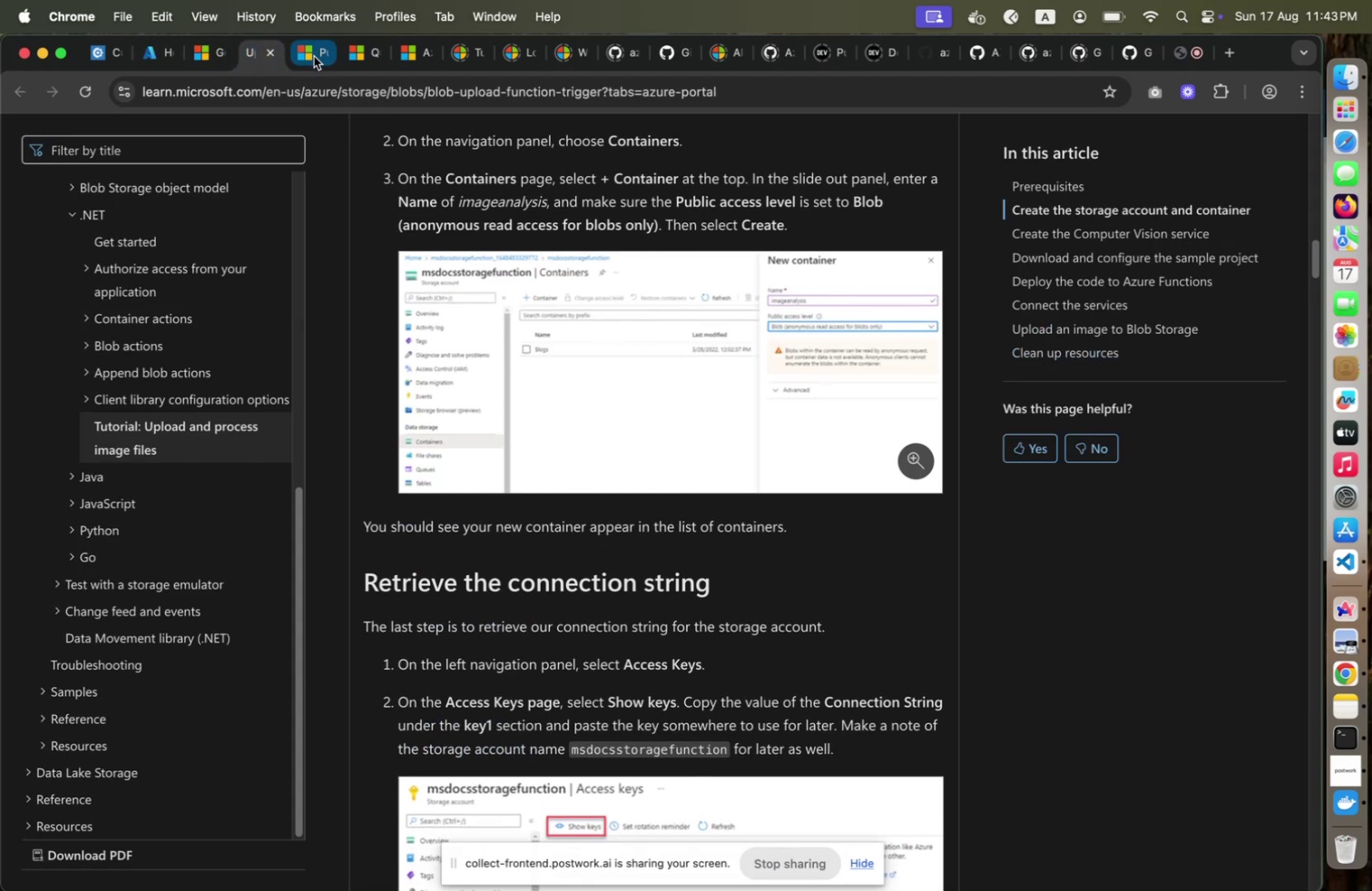 
left_click([314, 56])
 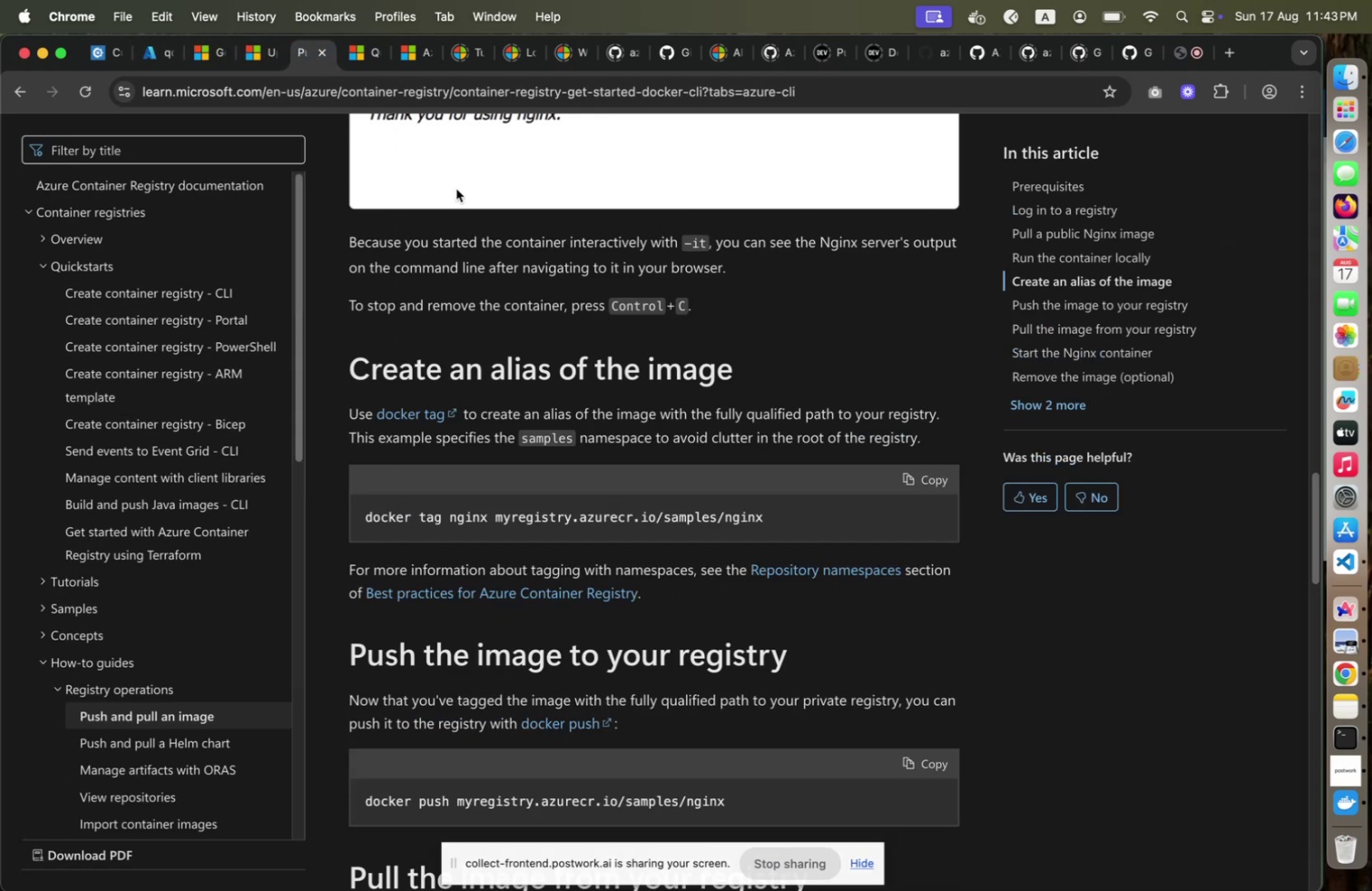 
scroll: coordinate [456, 192], scroll_direction: up, amount: 22.0
 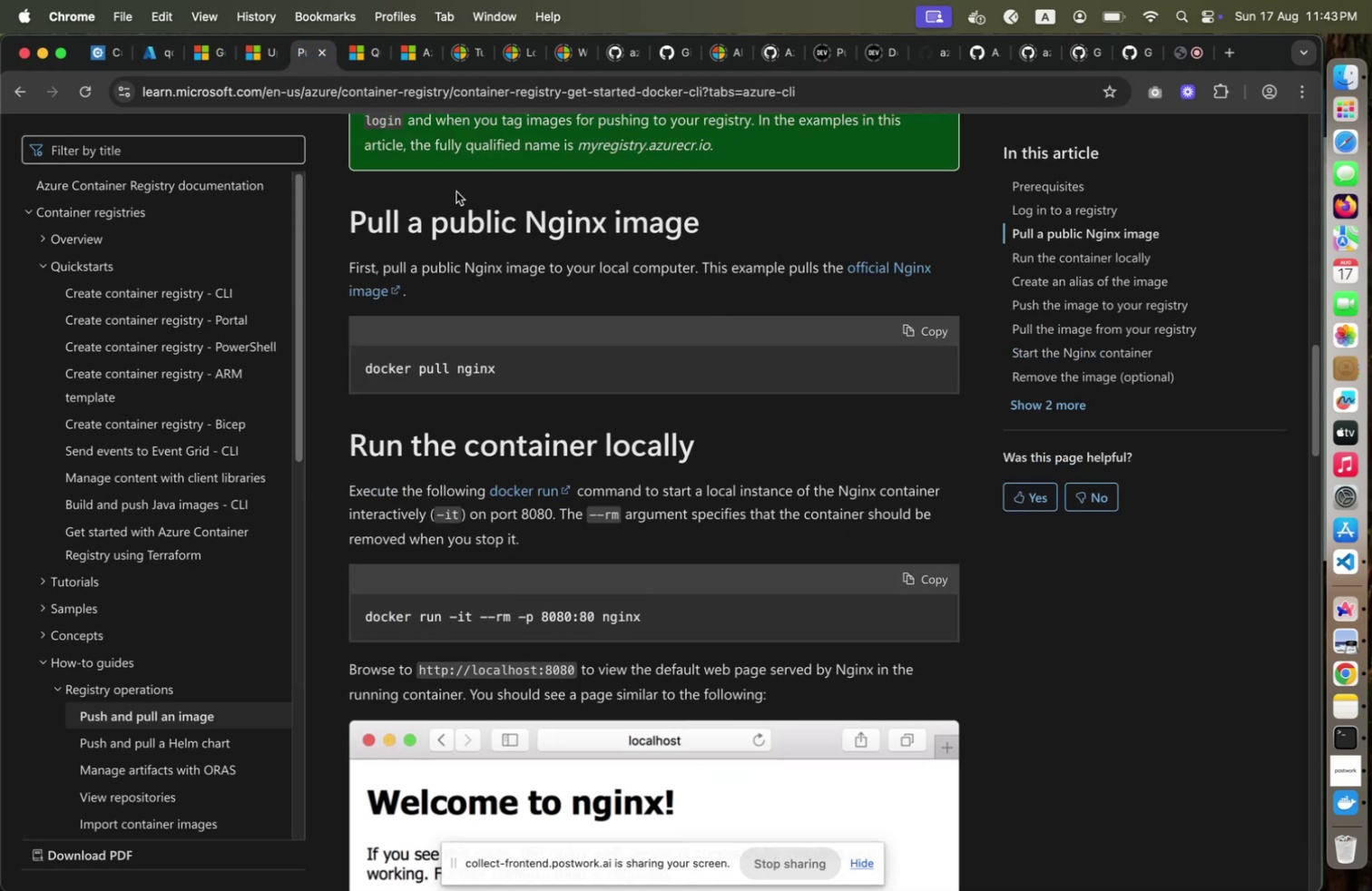 
scroll: coordinate [456, 191], scroll_direction: down, amount: 15.0
 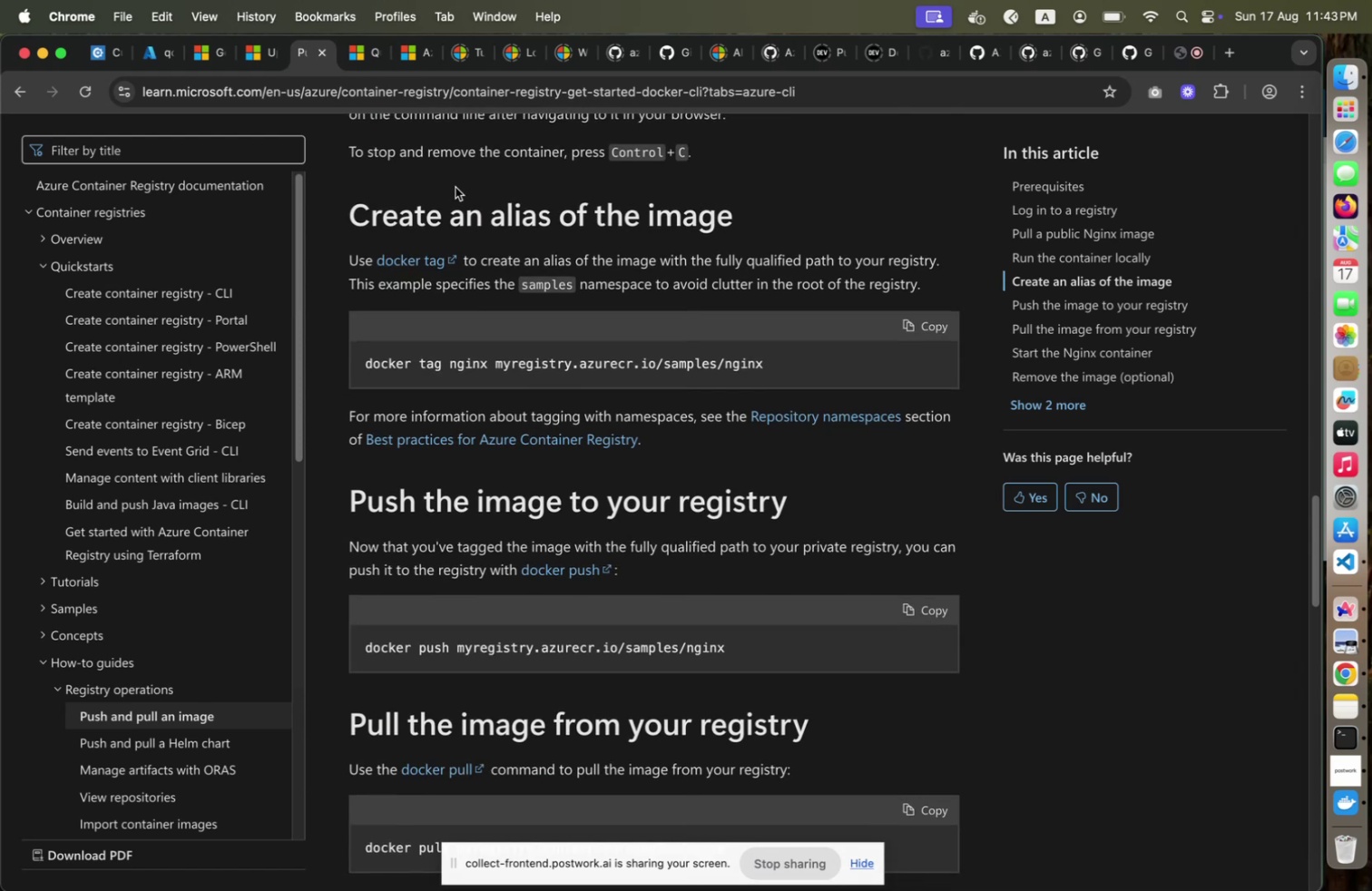 
scroll: coordinate [460, 194], scroll_direction: up, amount: 48.0
 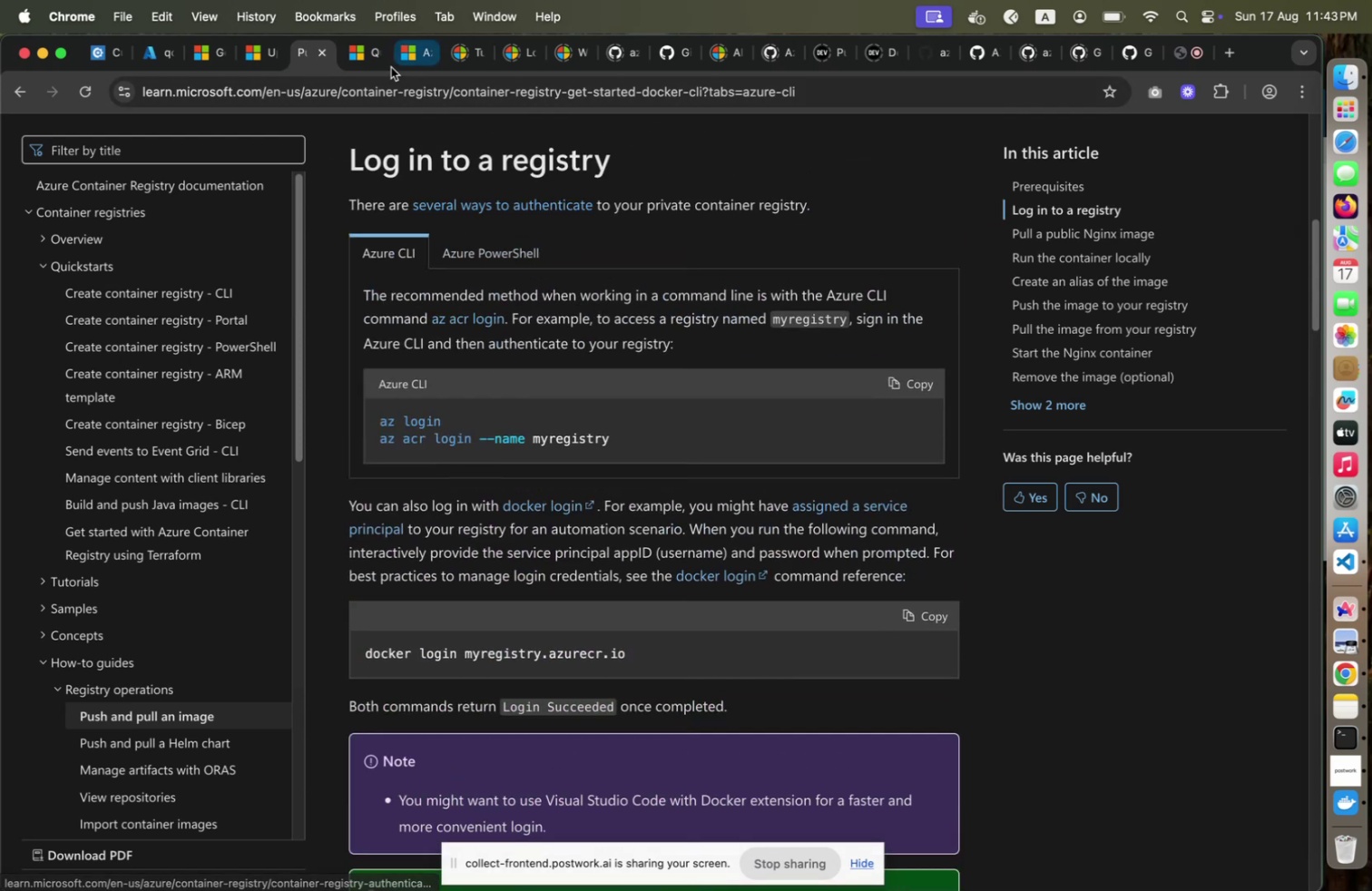 
left_click([360, 64])
 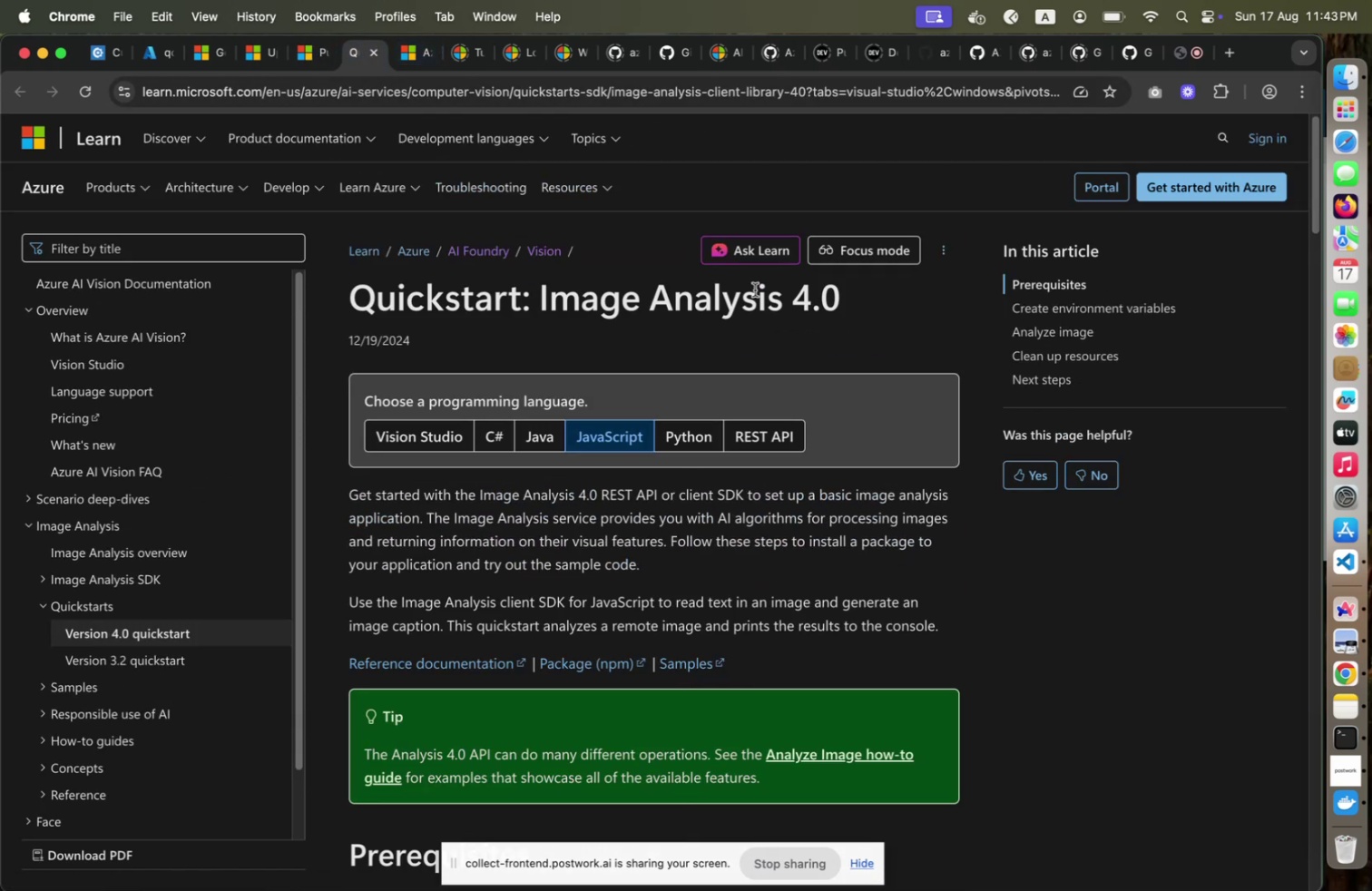 
scroll: coordinate [660, 419], scroll_direction: down, amount: 16.0
 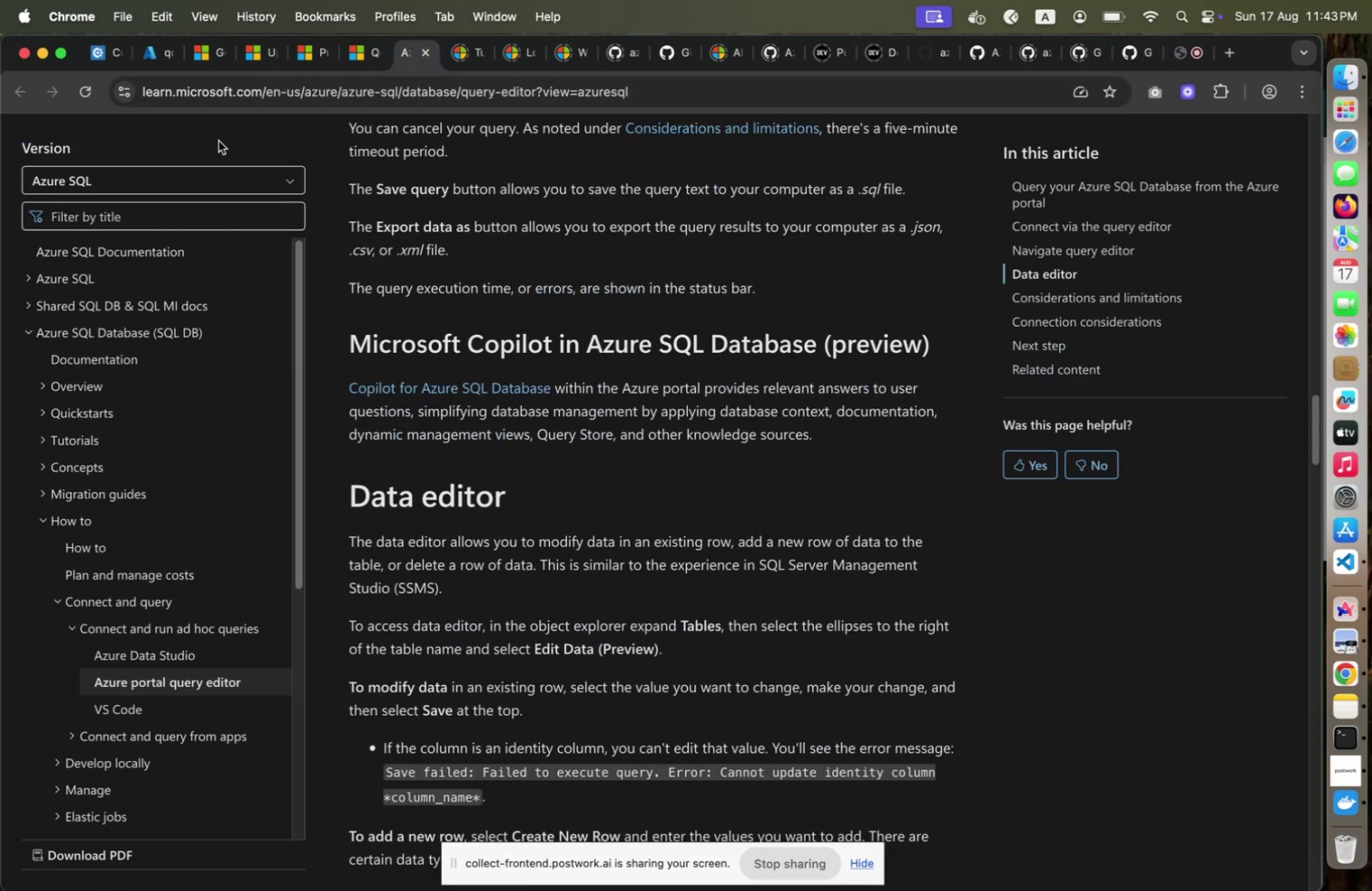 
left_click([259, 56])
 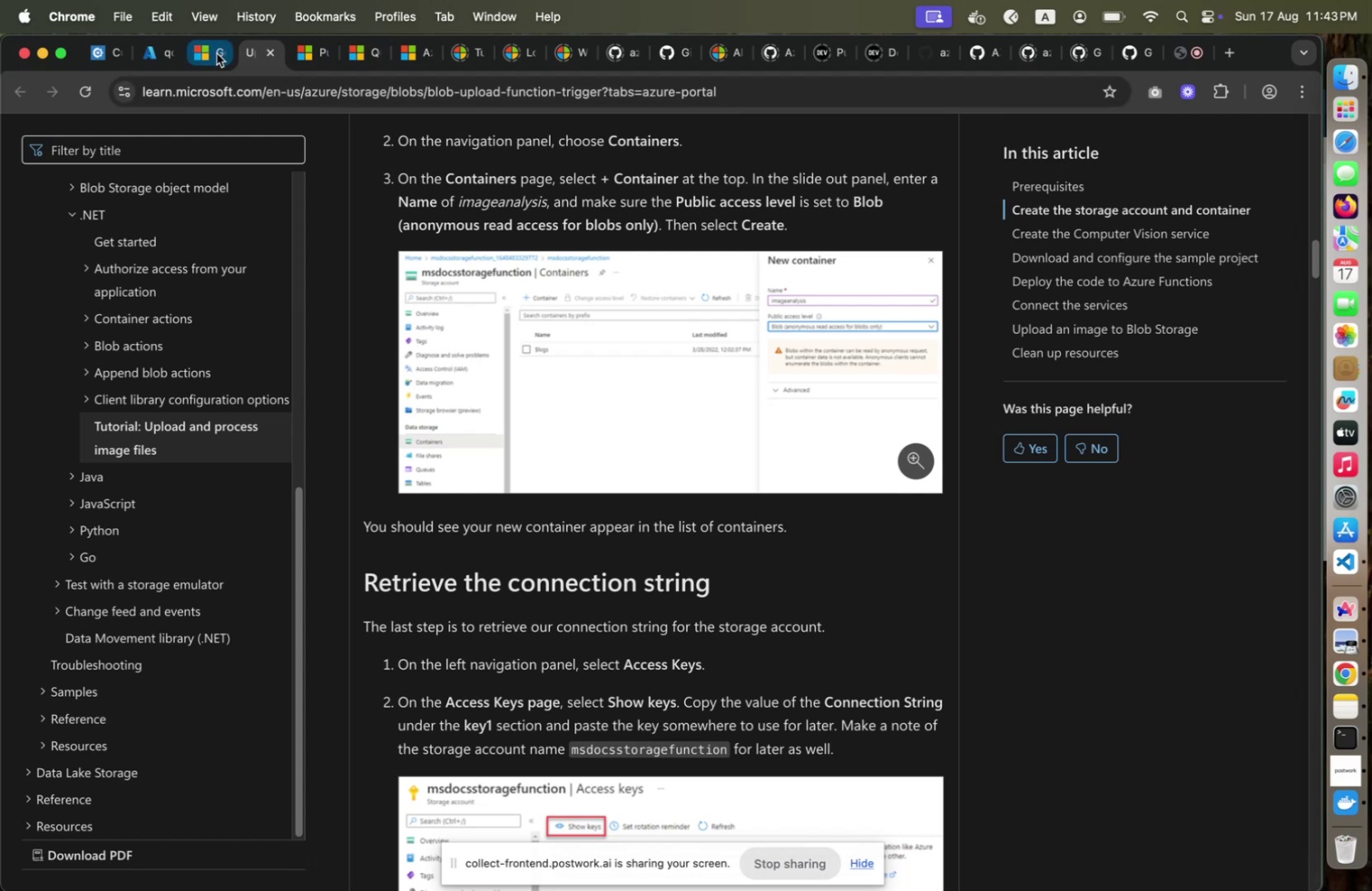 
left_click([217, 54])
 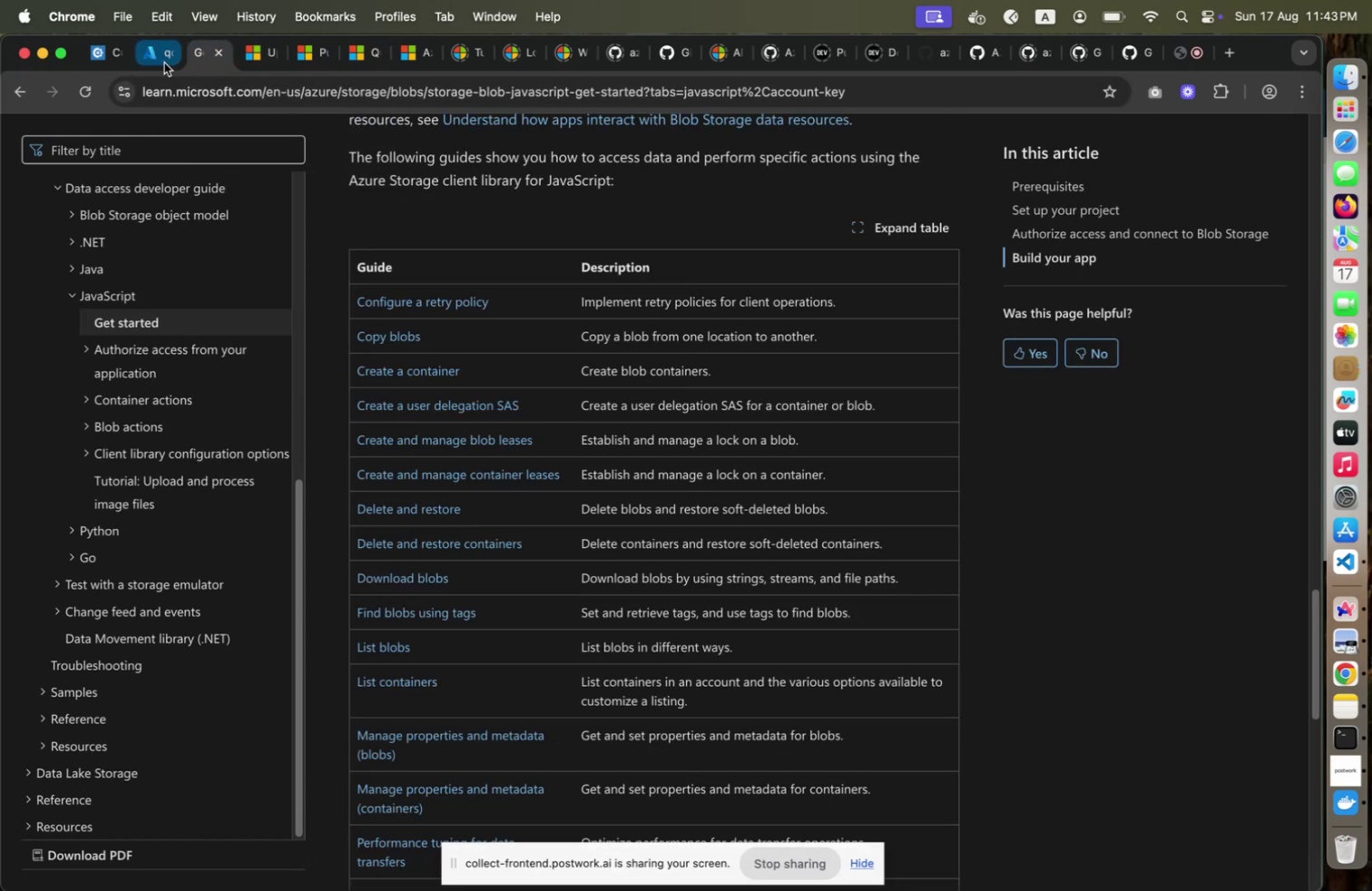 
left_click([164, 63])
 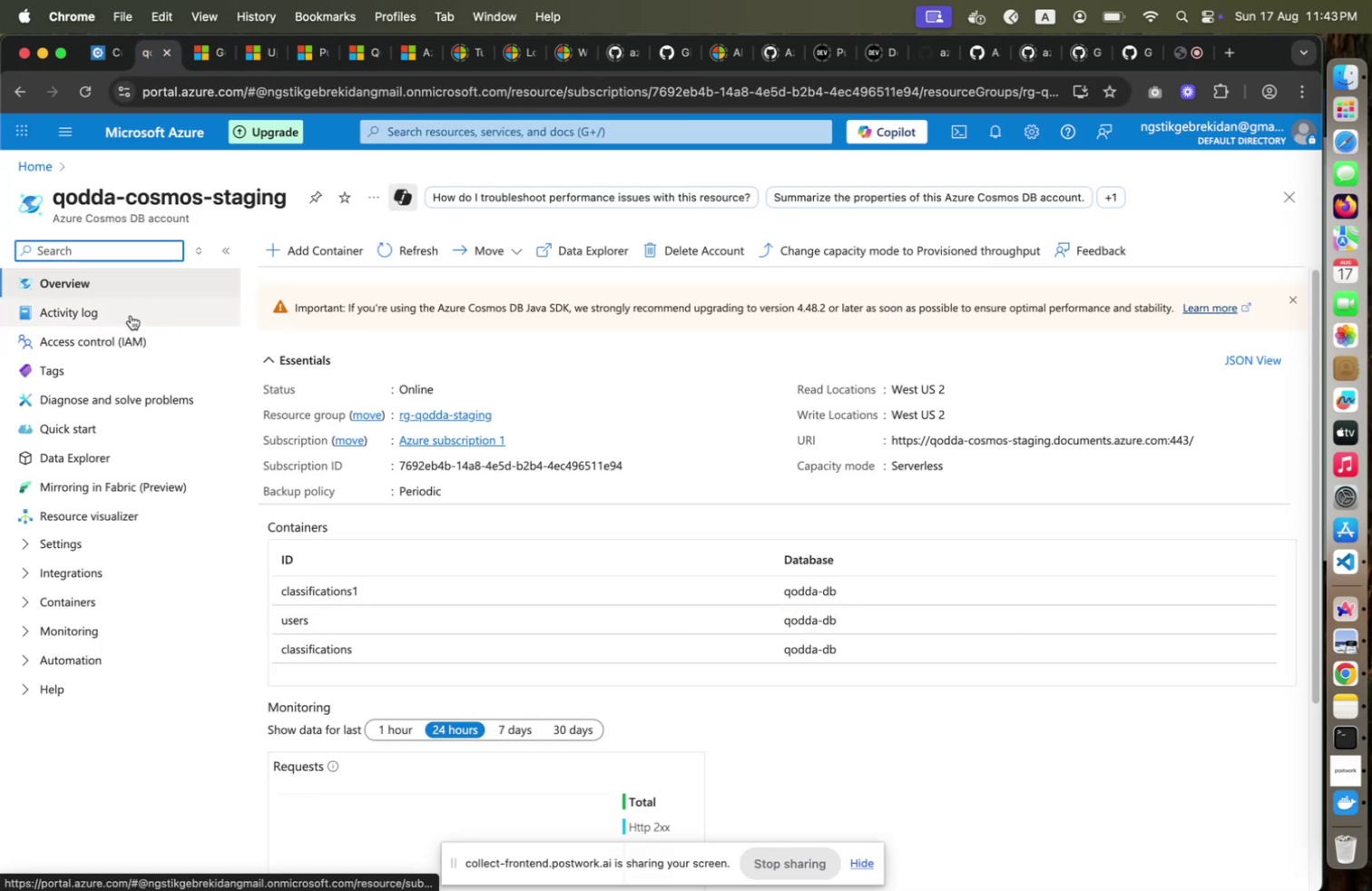 
left_click([113, 276])
 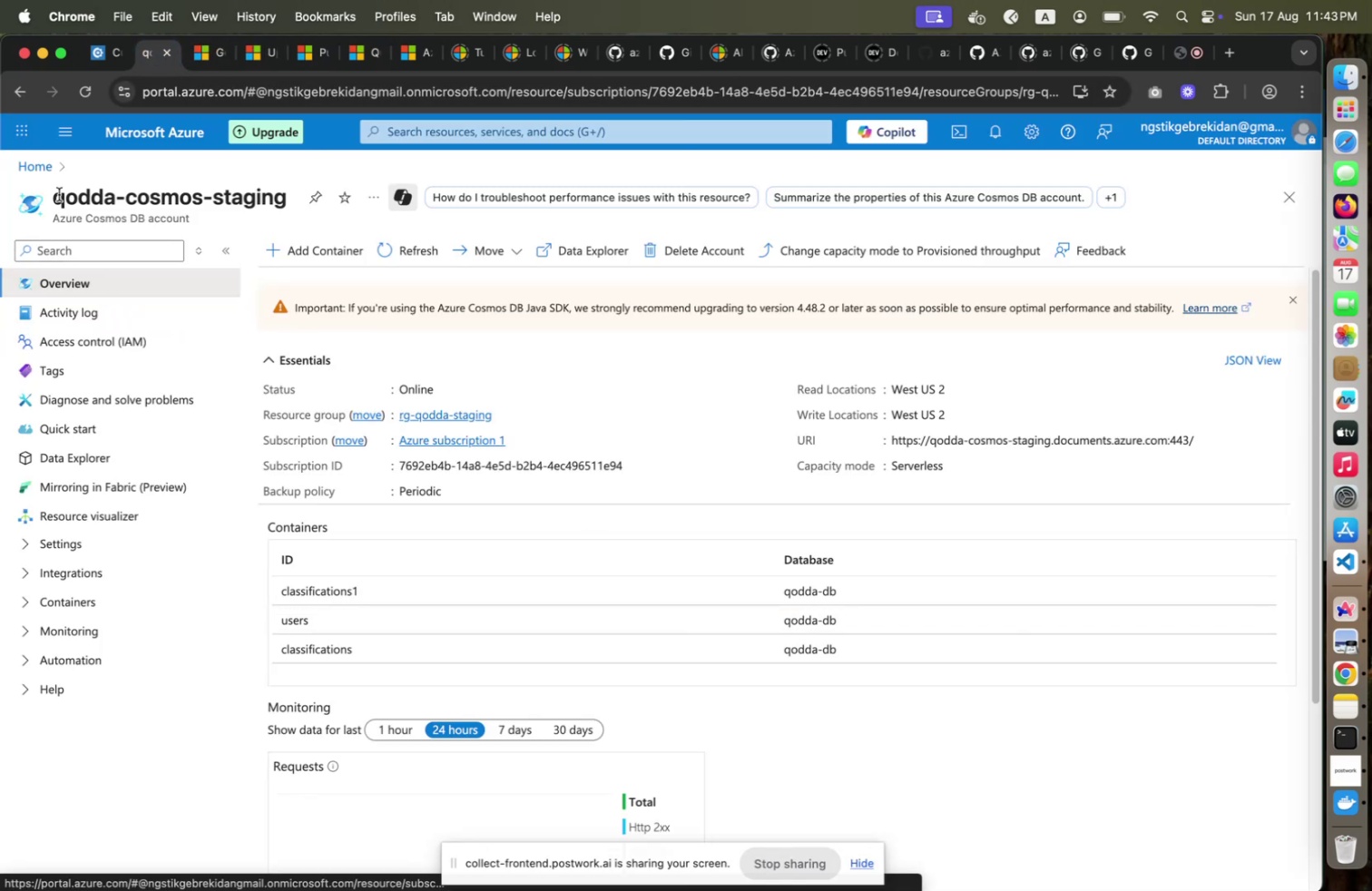 
left_click([42, 170])
 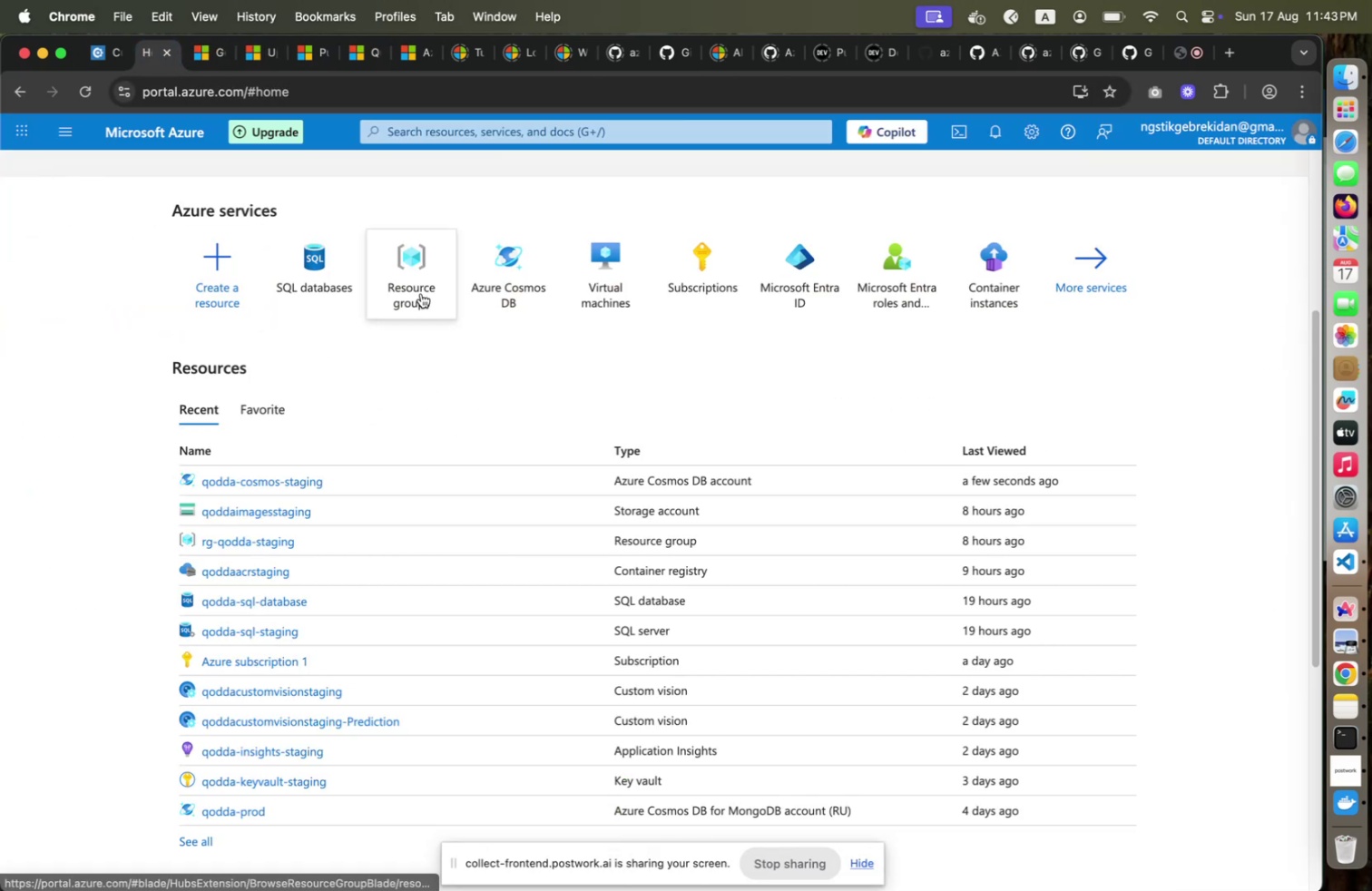 
left_click([586, 293])
 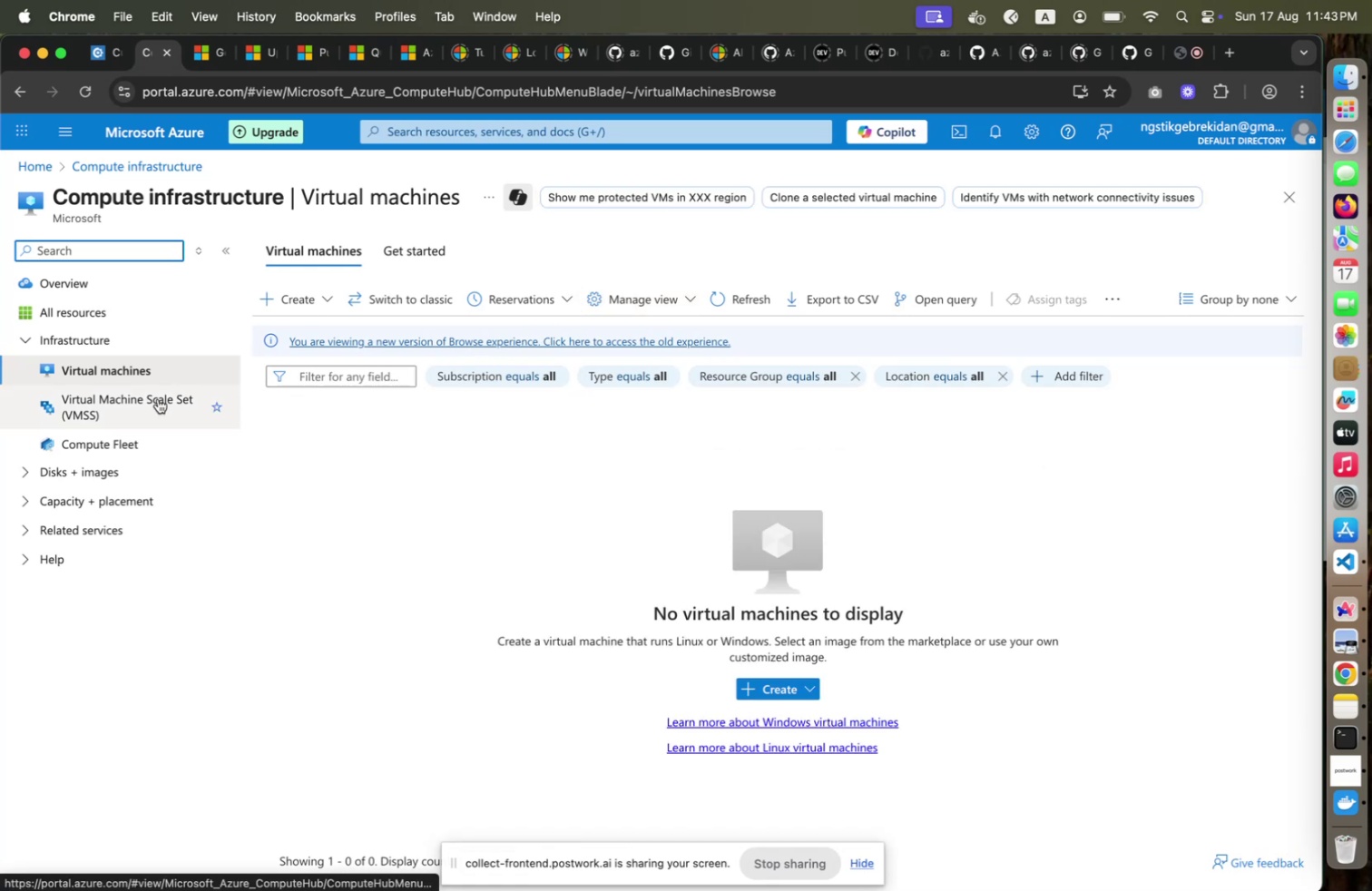 
wait(6.57)
 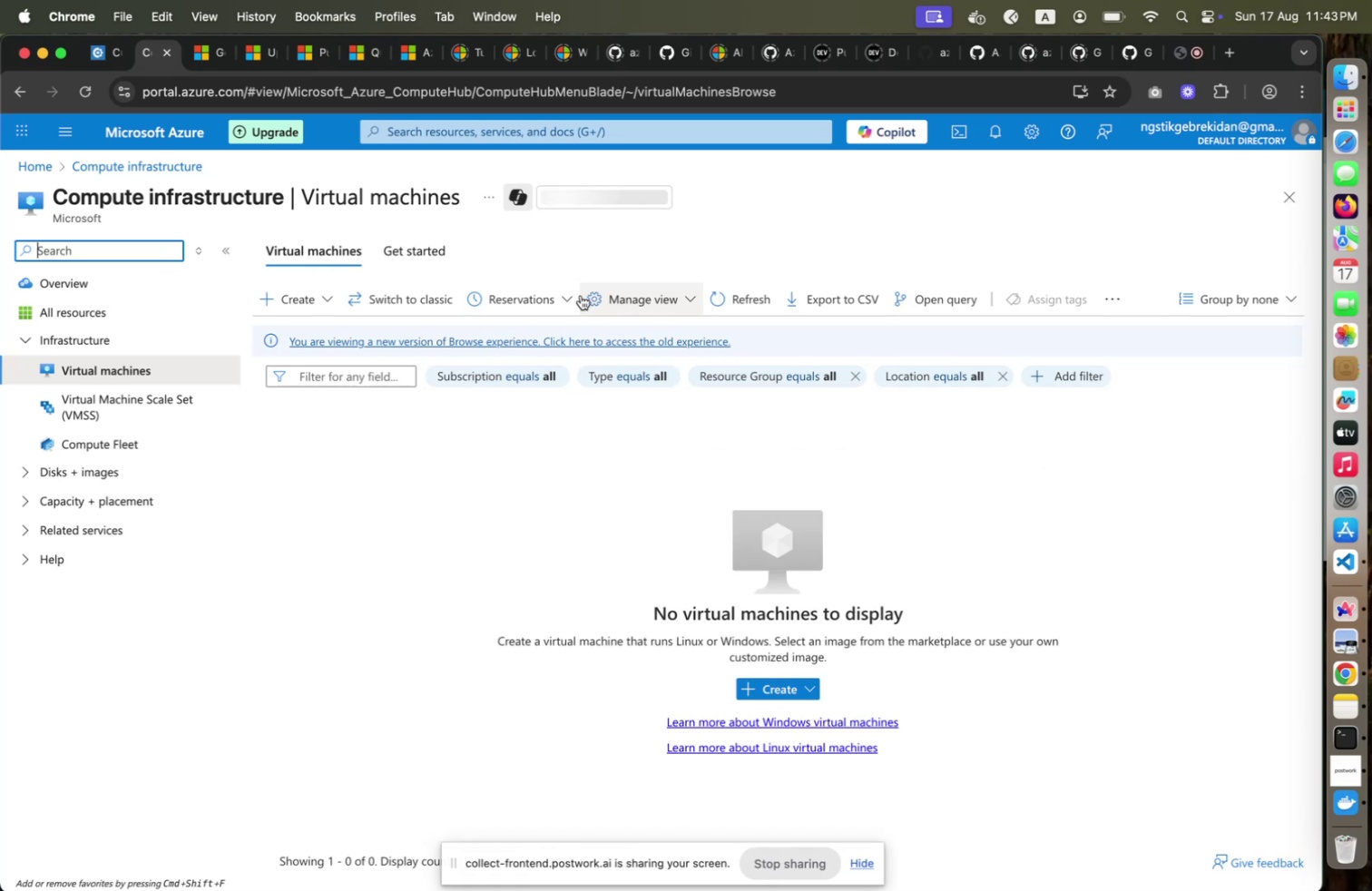 
left_click([24, 472])
 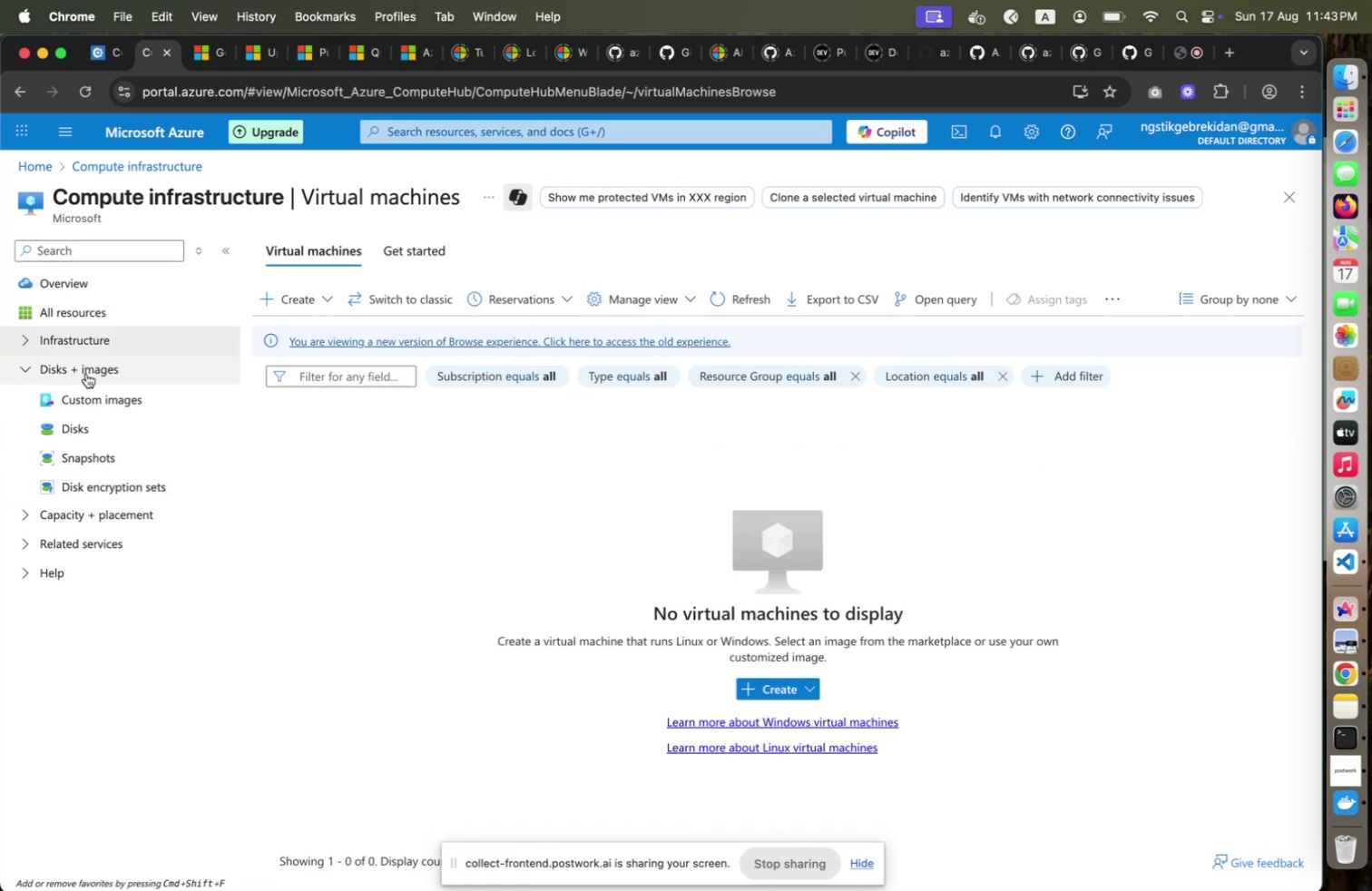 
left_click([88, 396])
 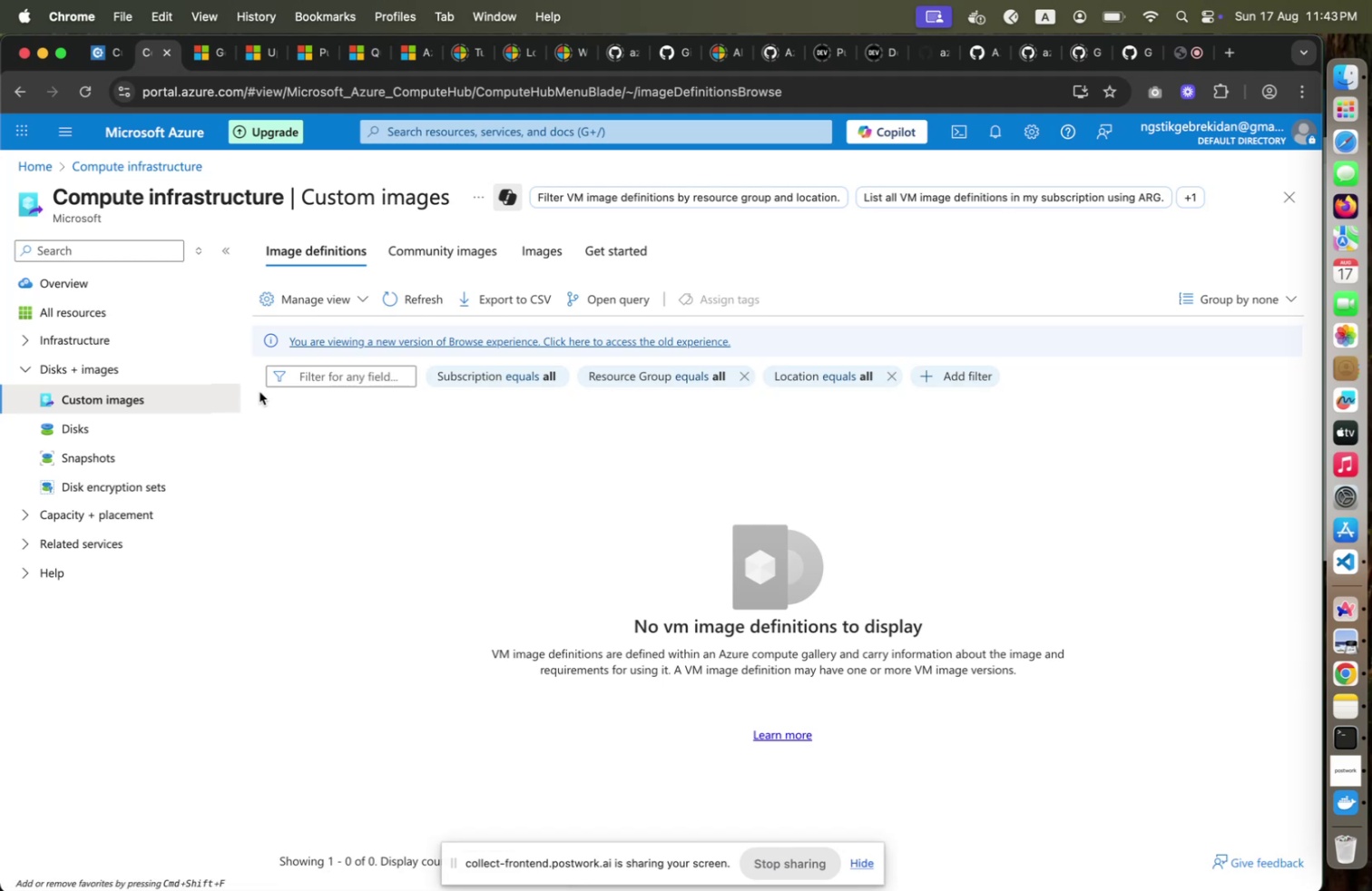 
left_click([118, 420])
 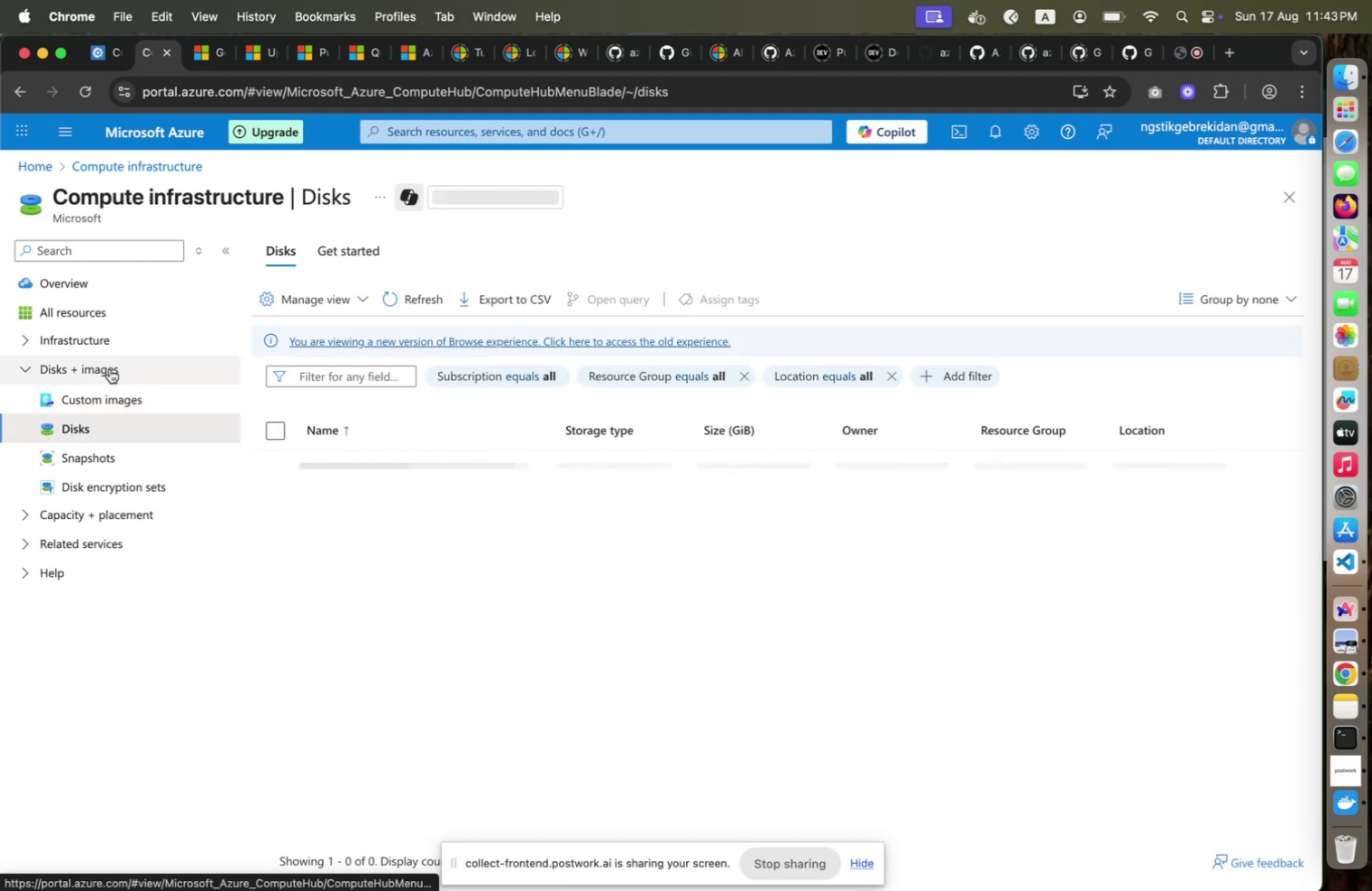 
left_click([110, 368])
 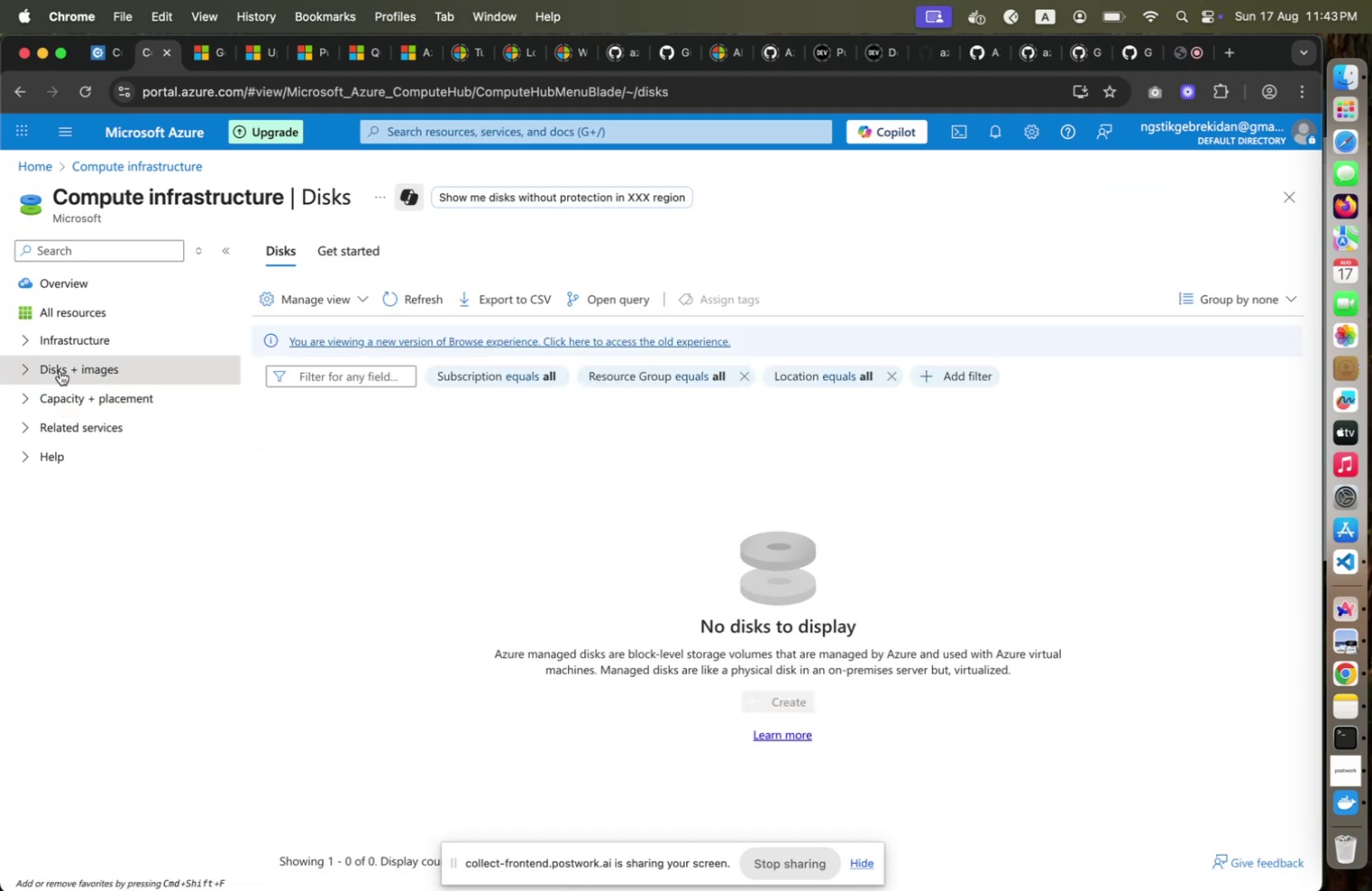 
left_click([60, 370])
 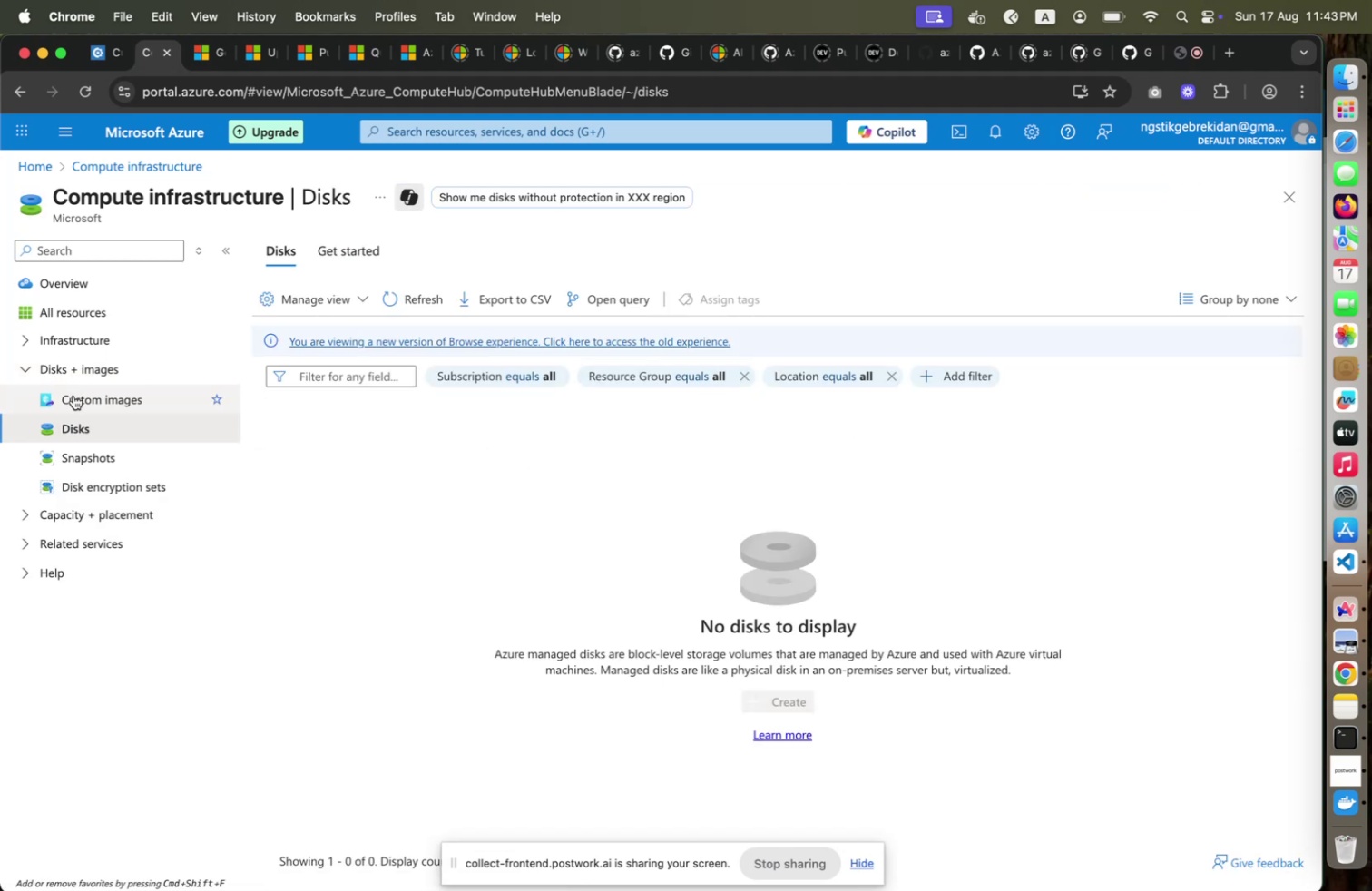 
left_click([74, 395])
 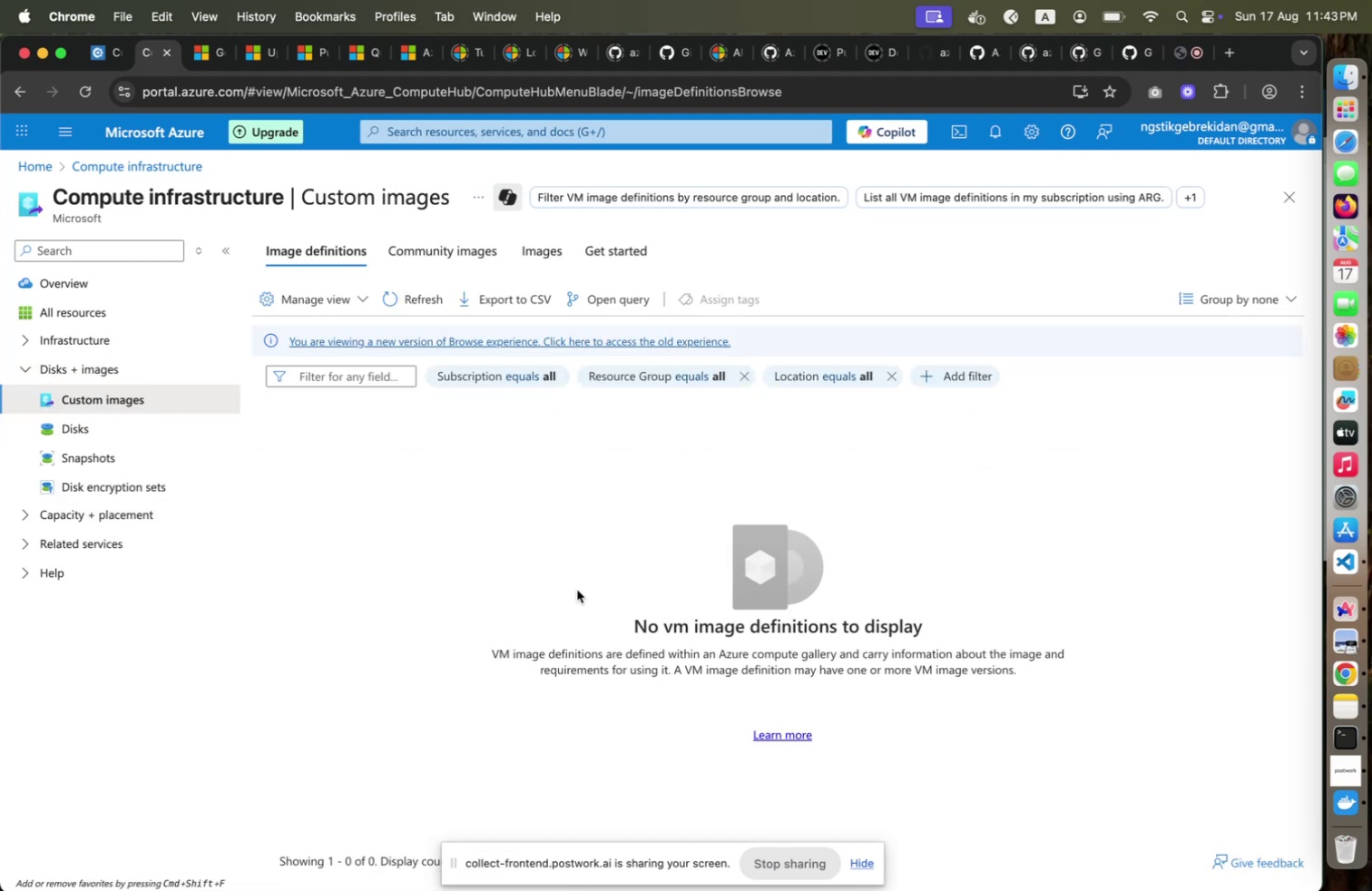 
left_click([181, 441])
 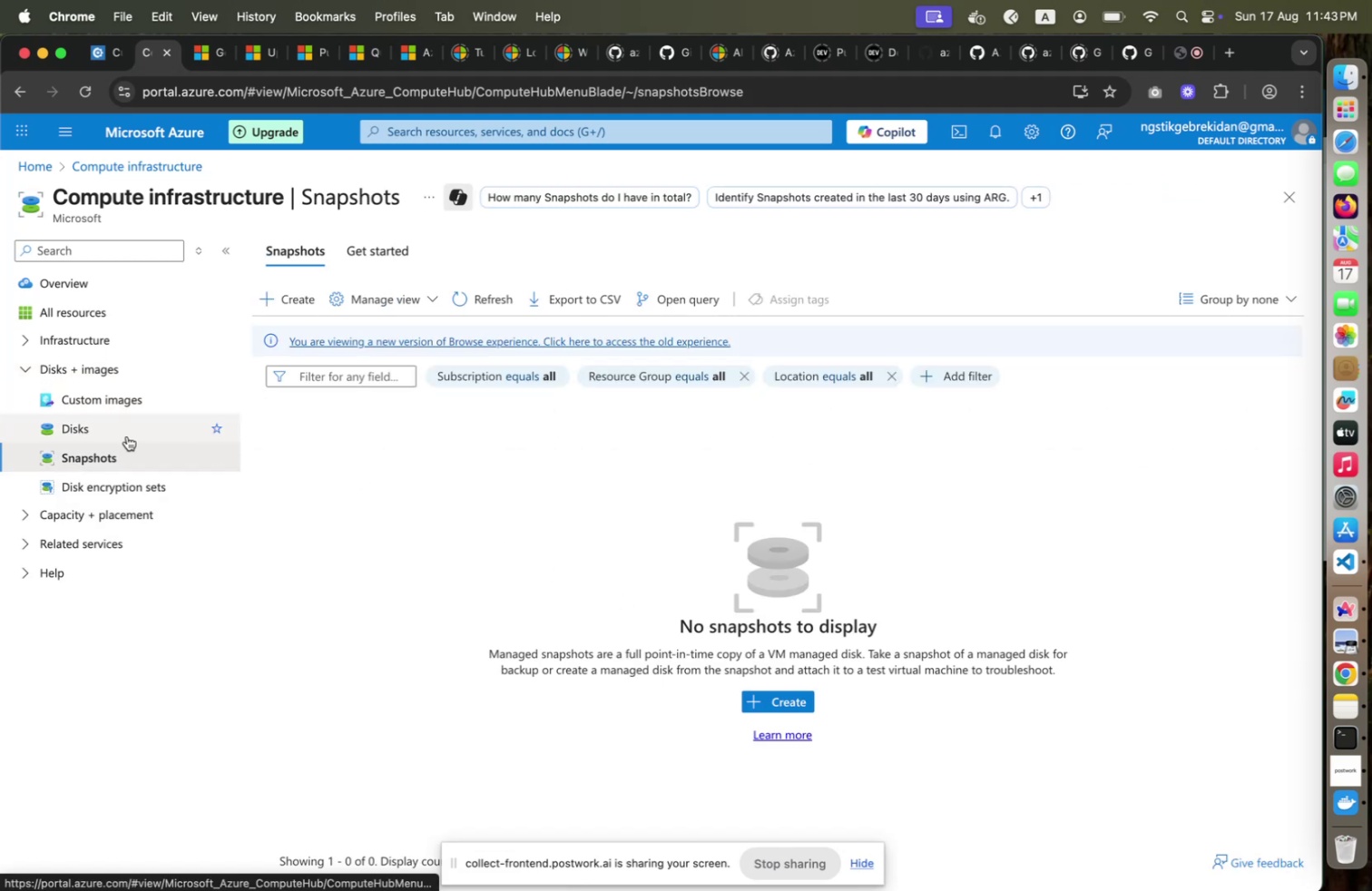 
left_click([116, 425])
 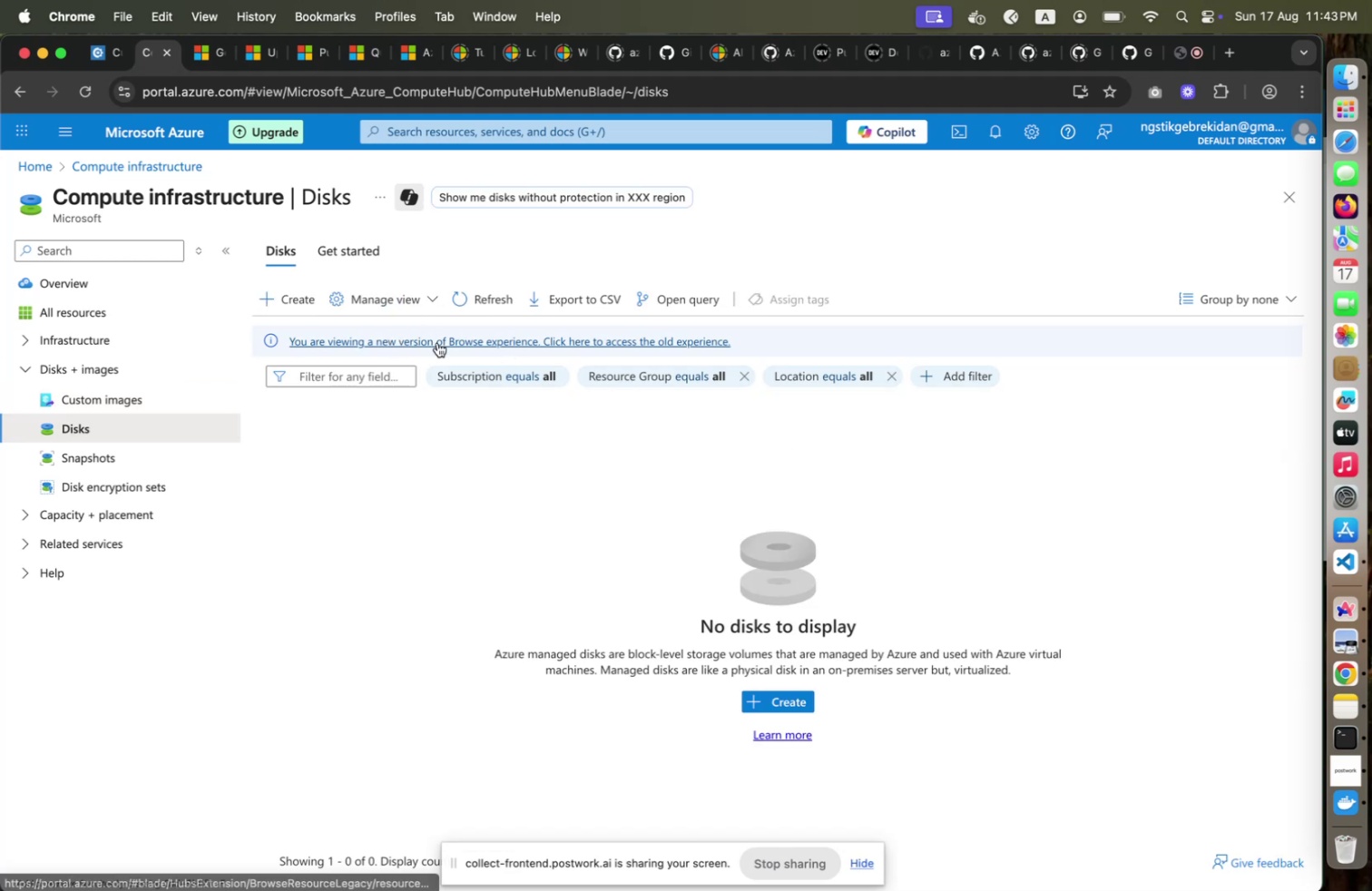 
wait(5.68)
 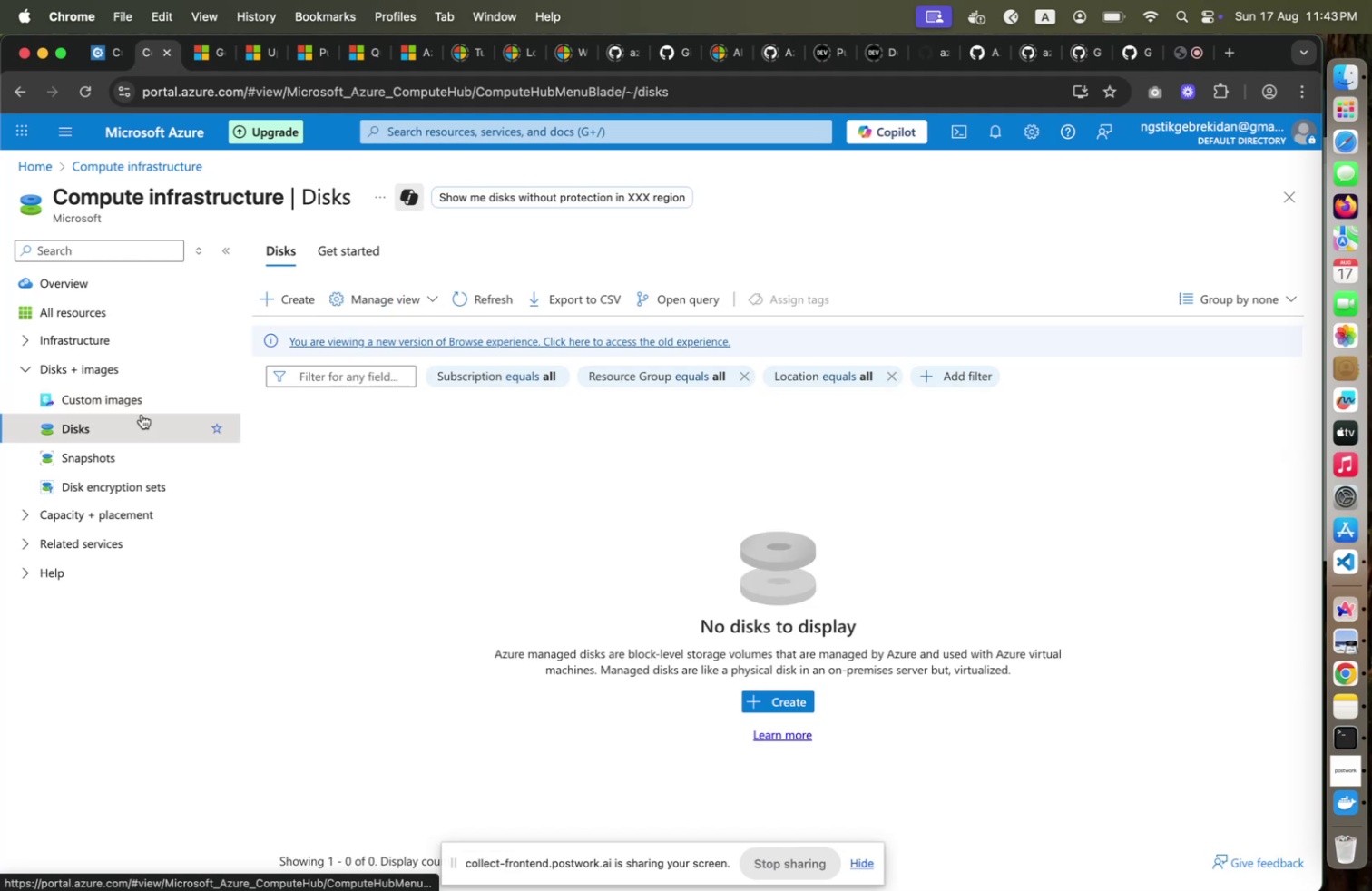 
left_click([435, 308])
 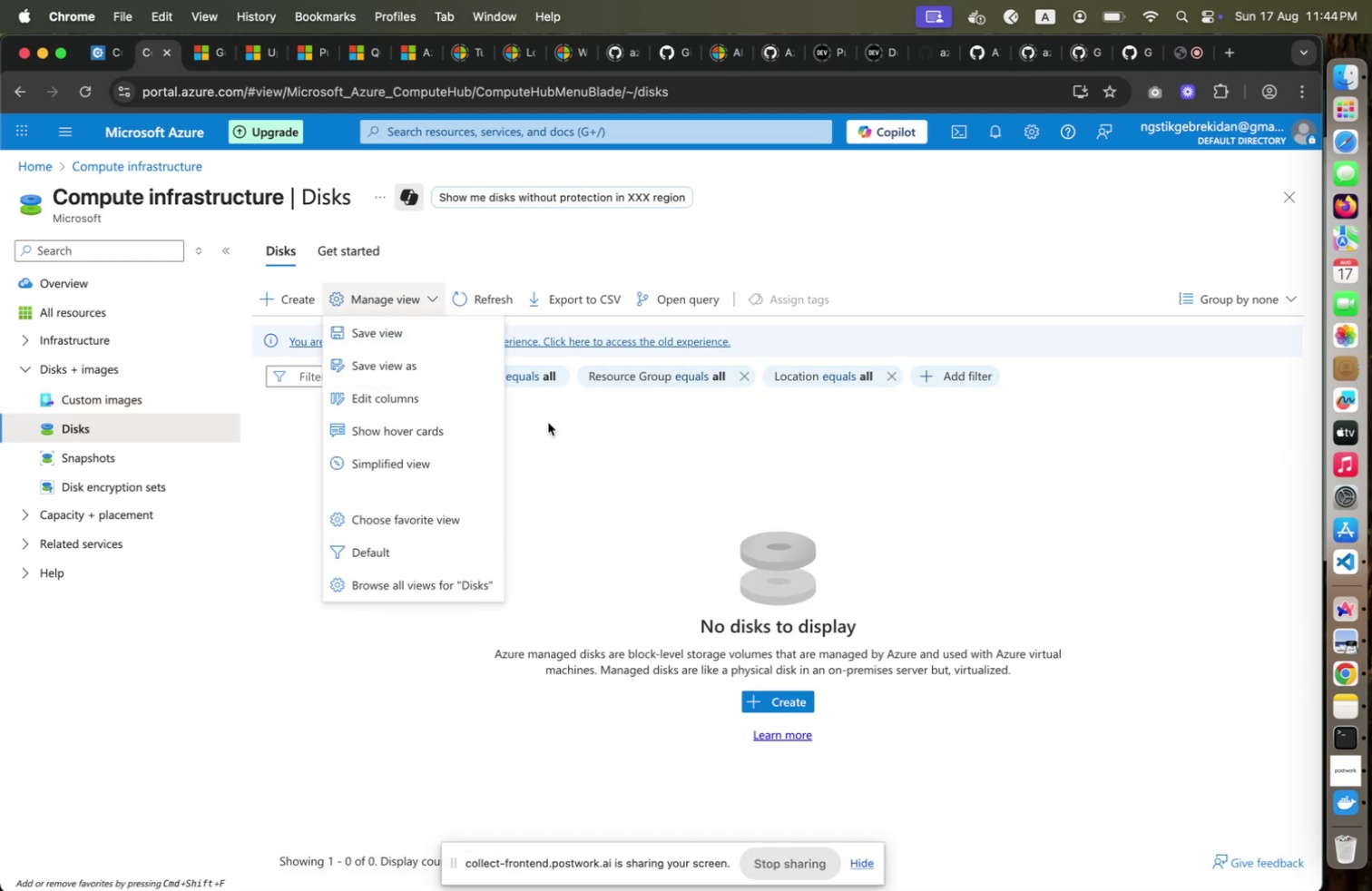 
left_click([550, 422])
 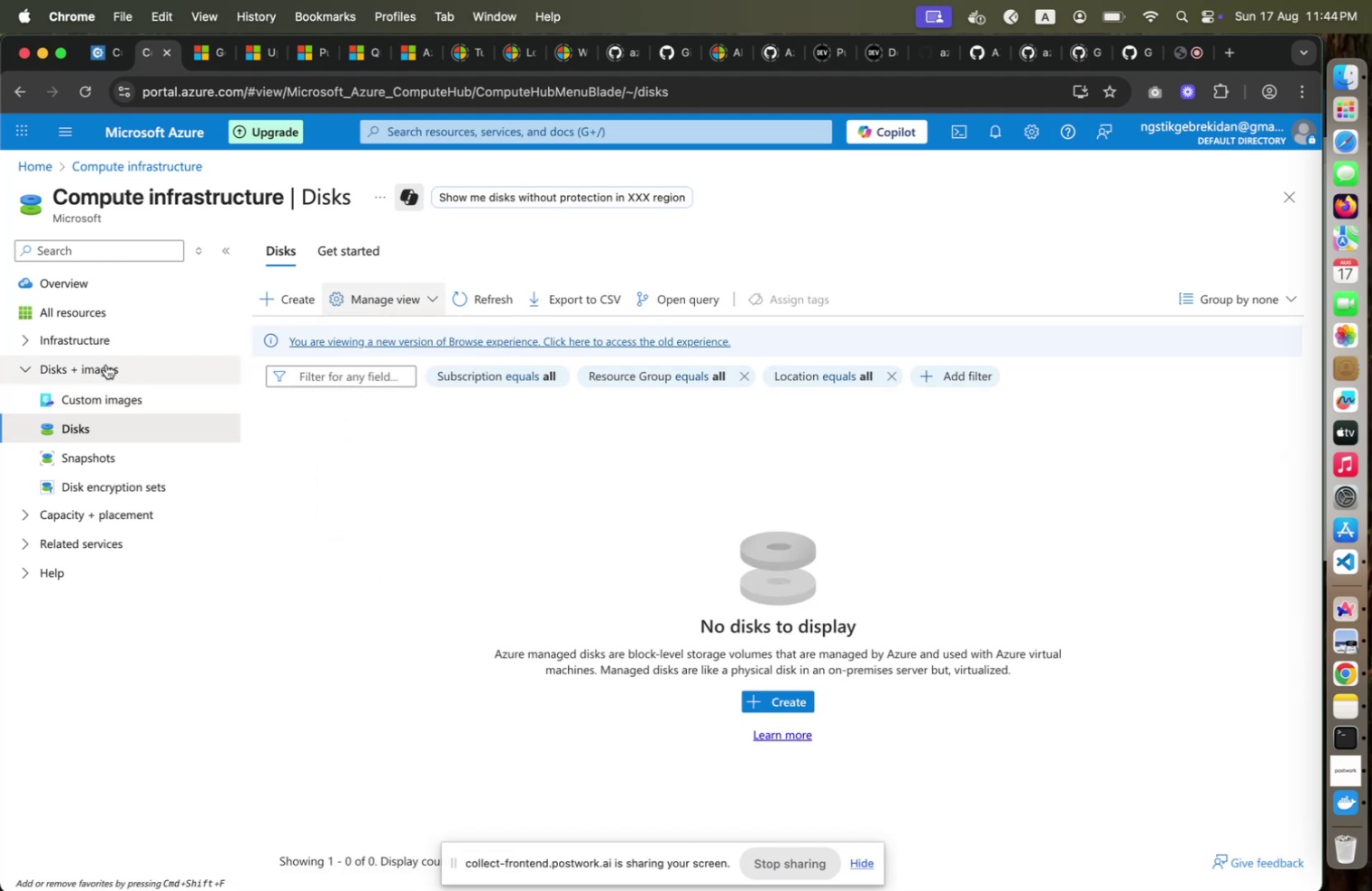 
left_click([34, 364])
 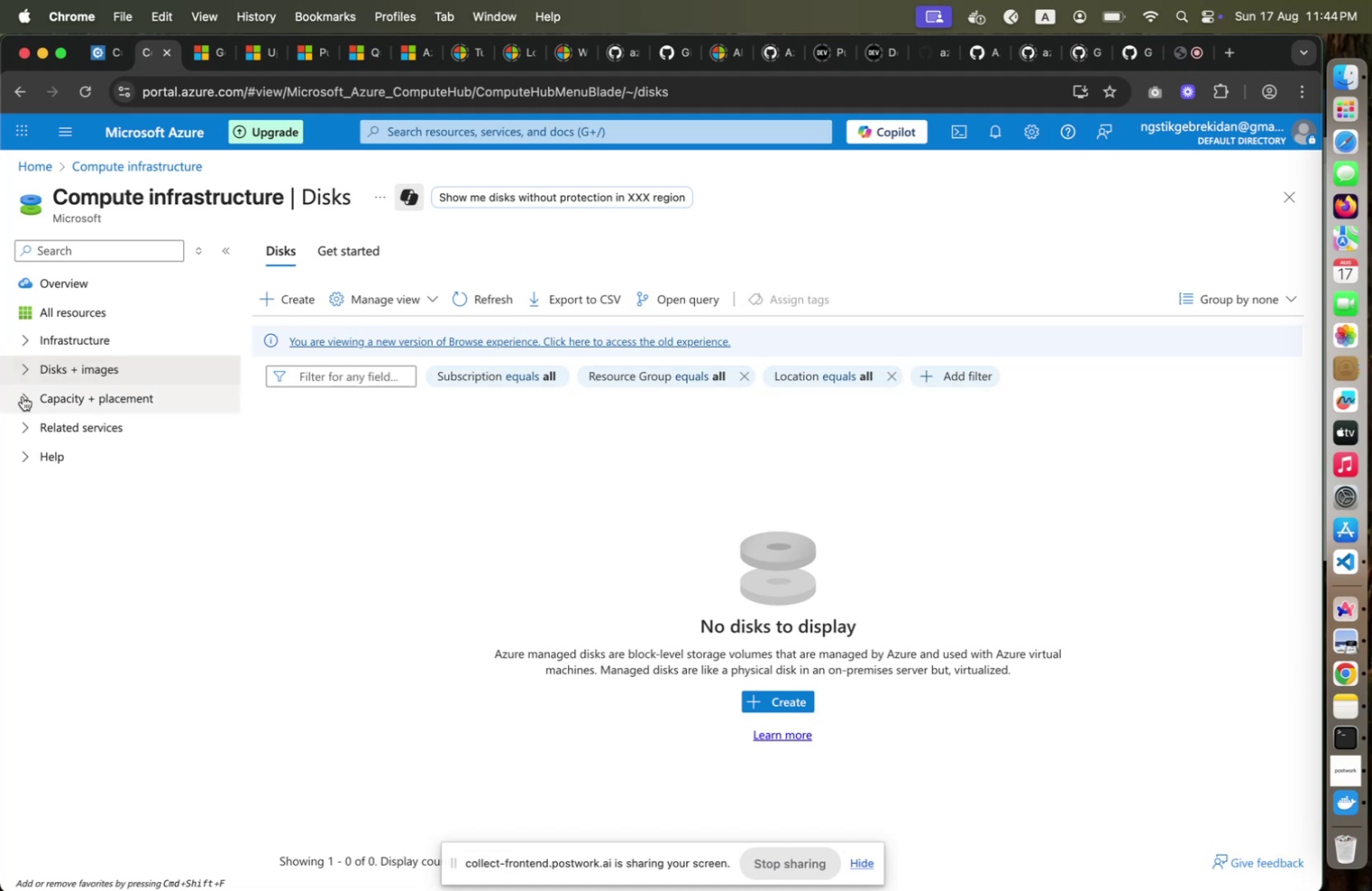 
left_click([23, 396])
 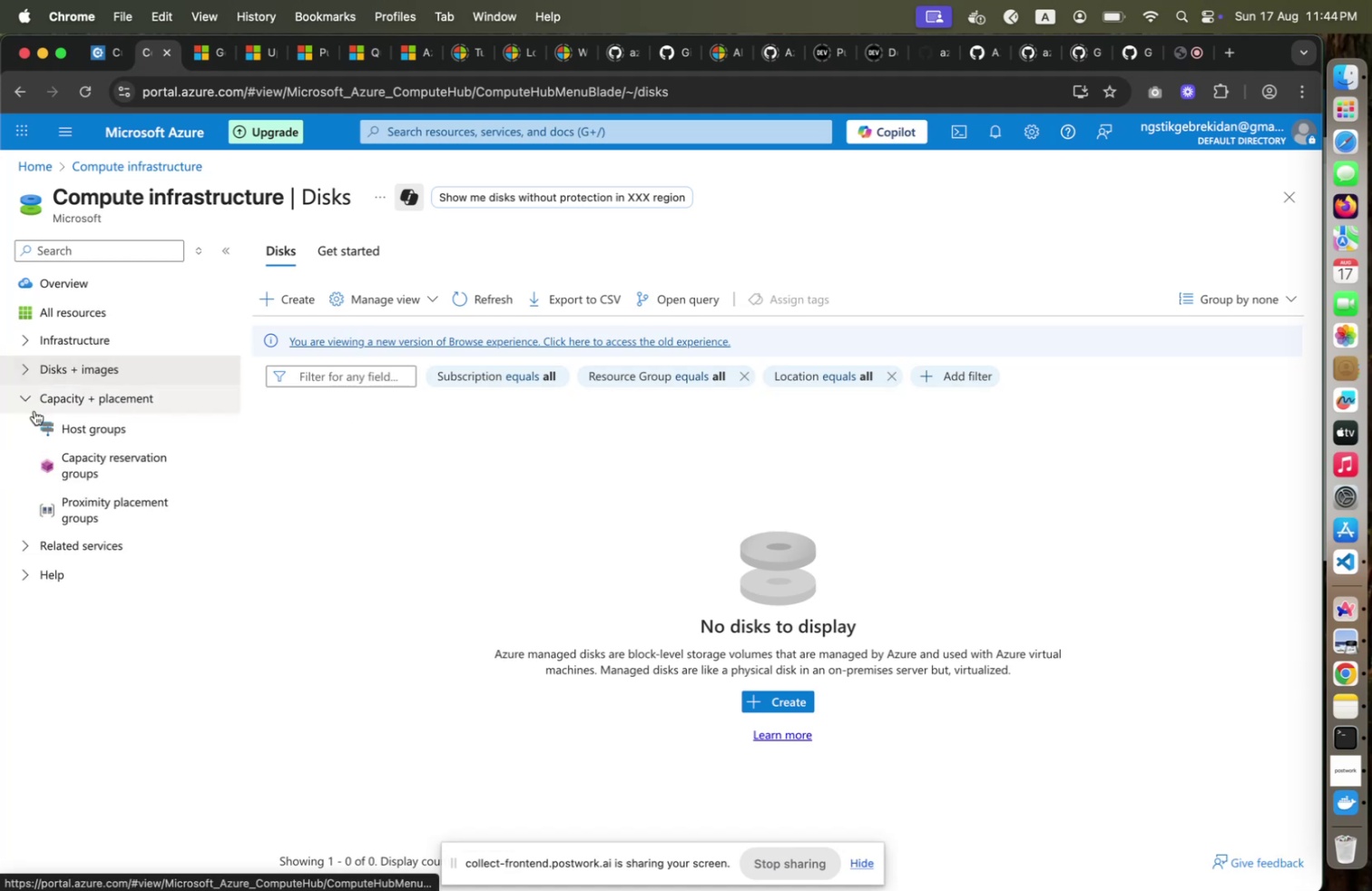 
left_click([23, 395])
 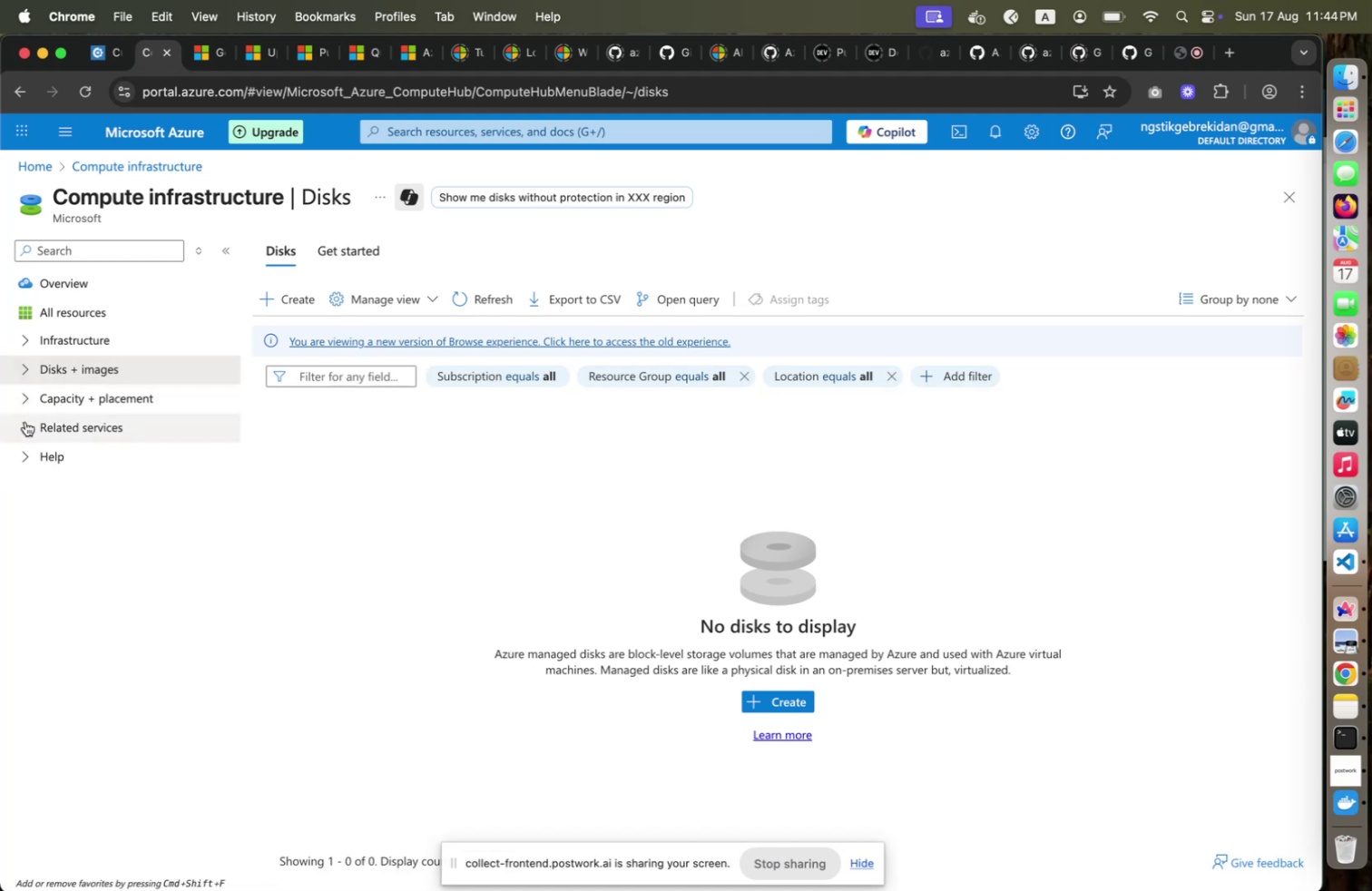 
left_click([25, 420])
 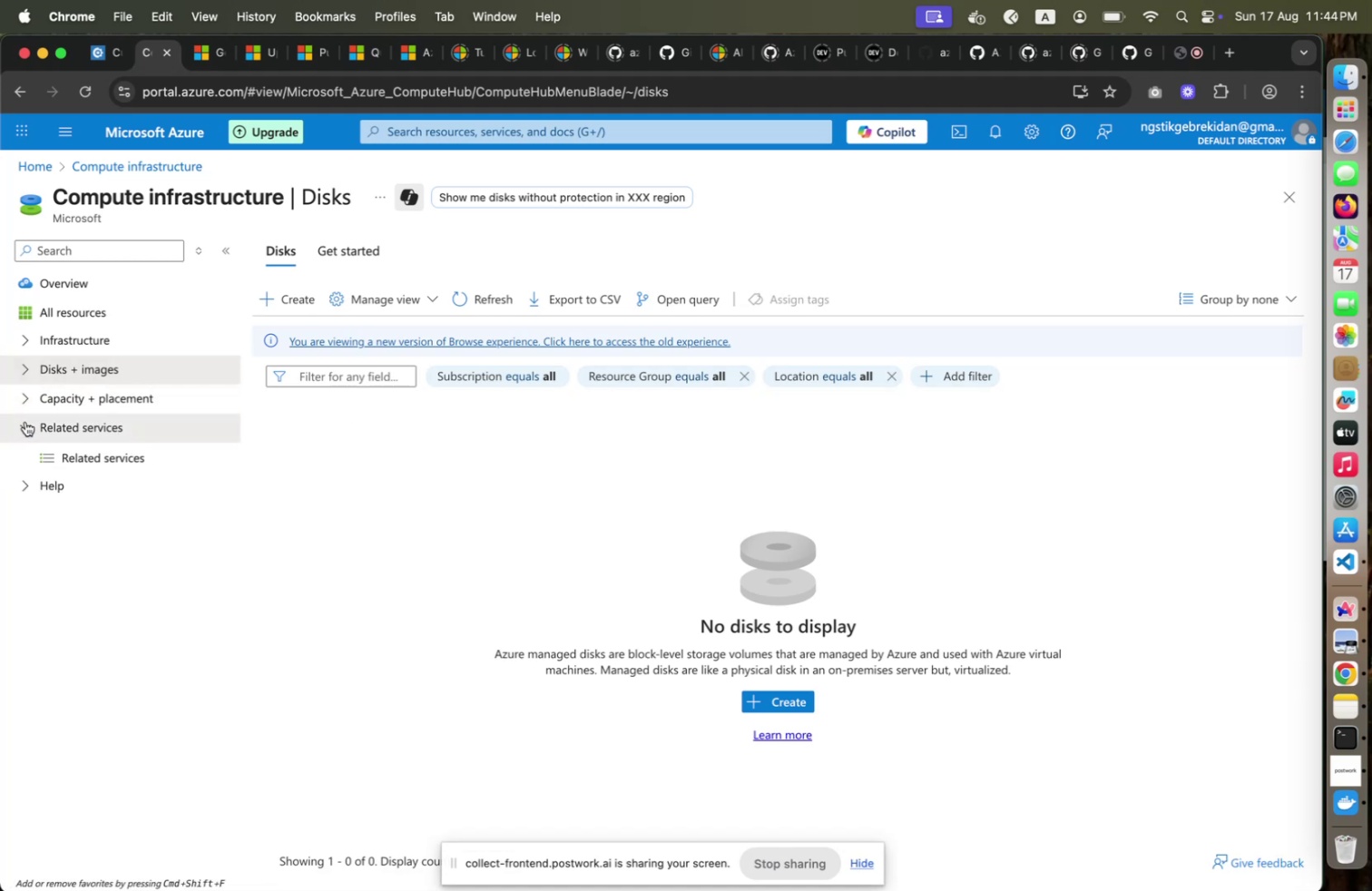 
left_click([25, 420])
 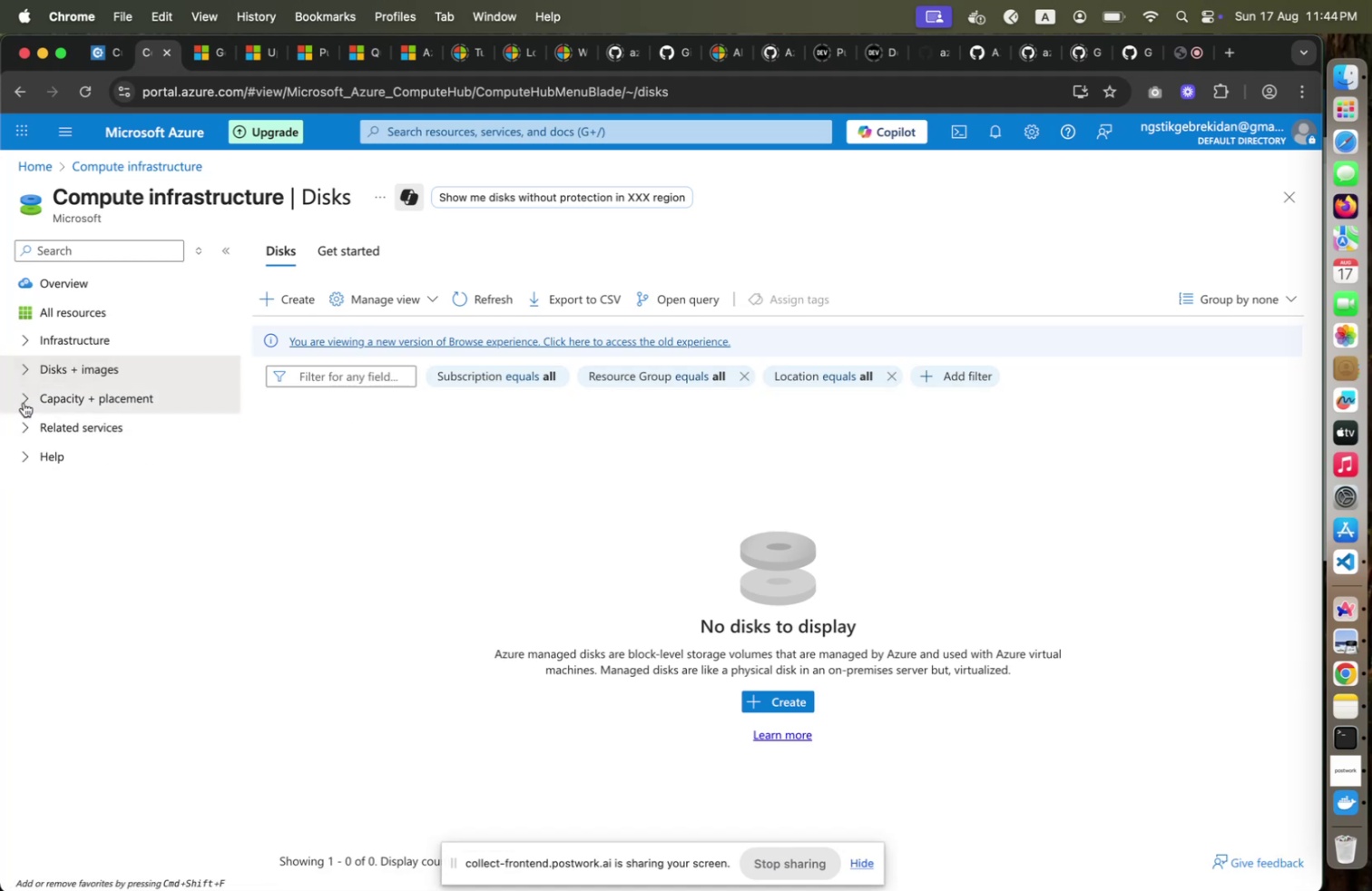 
left_click([24, 402])
 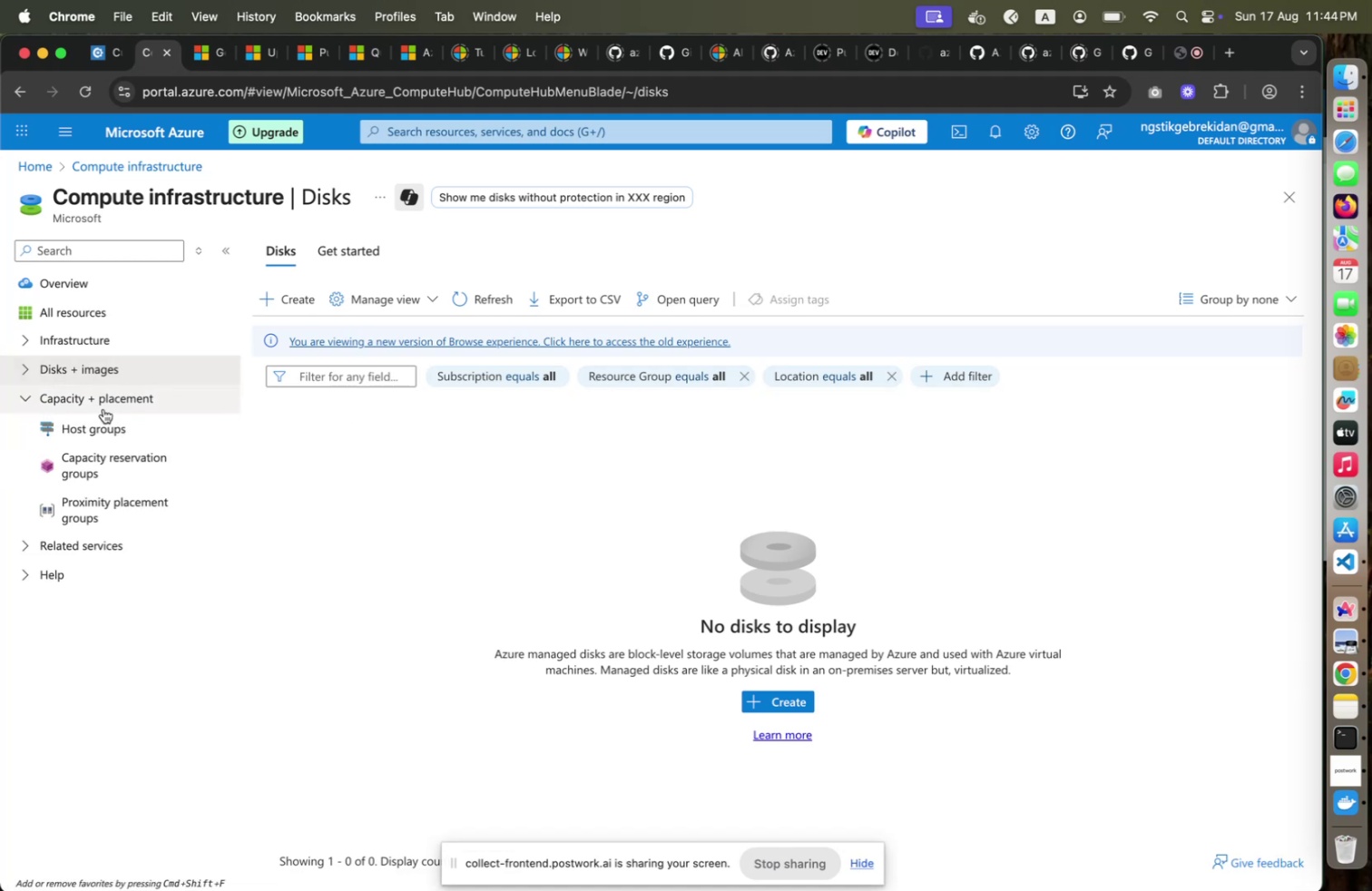 
left_click([108, 406])
 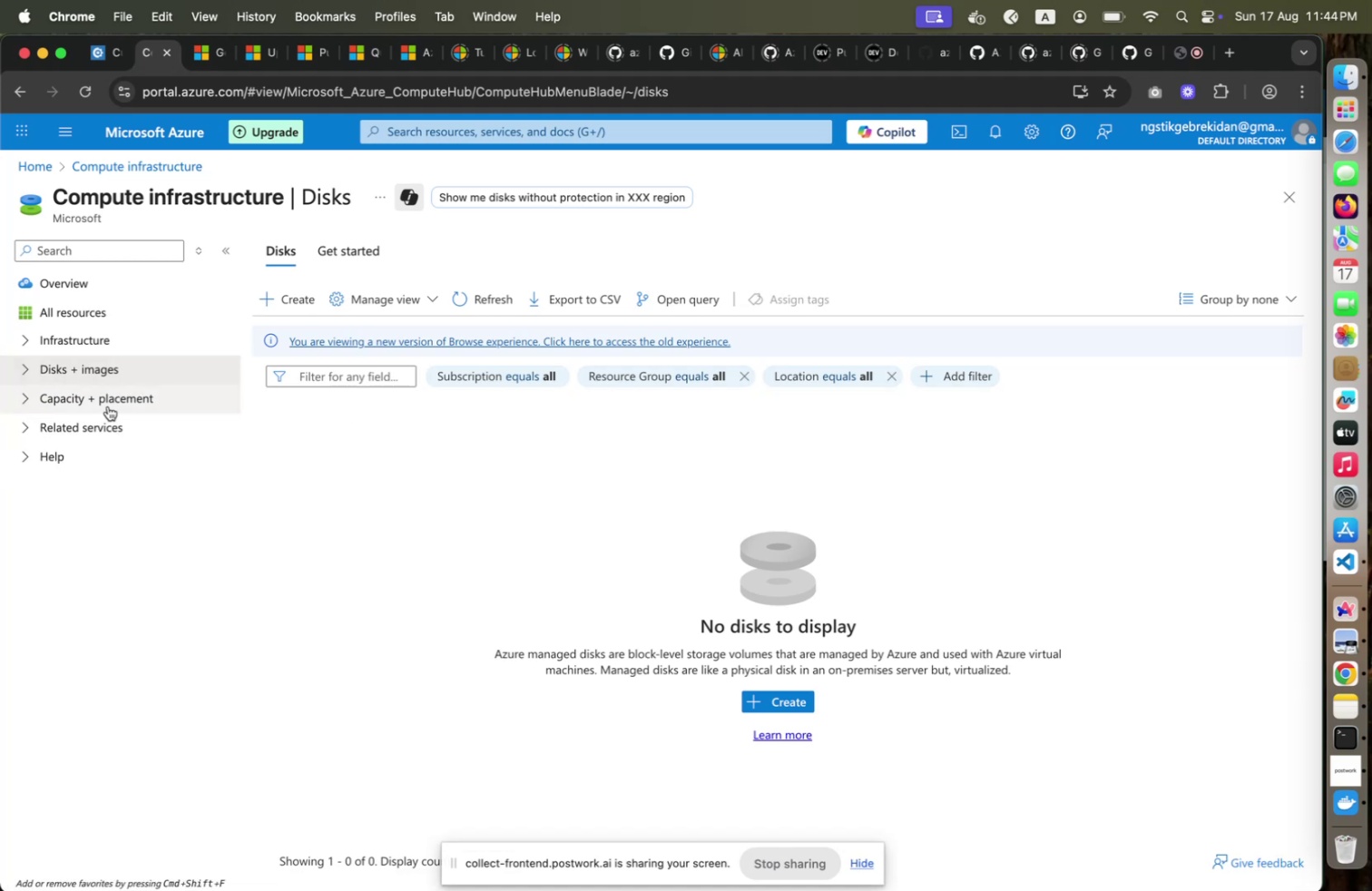 
left_click([108, 406])
 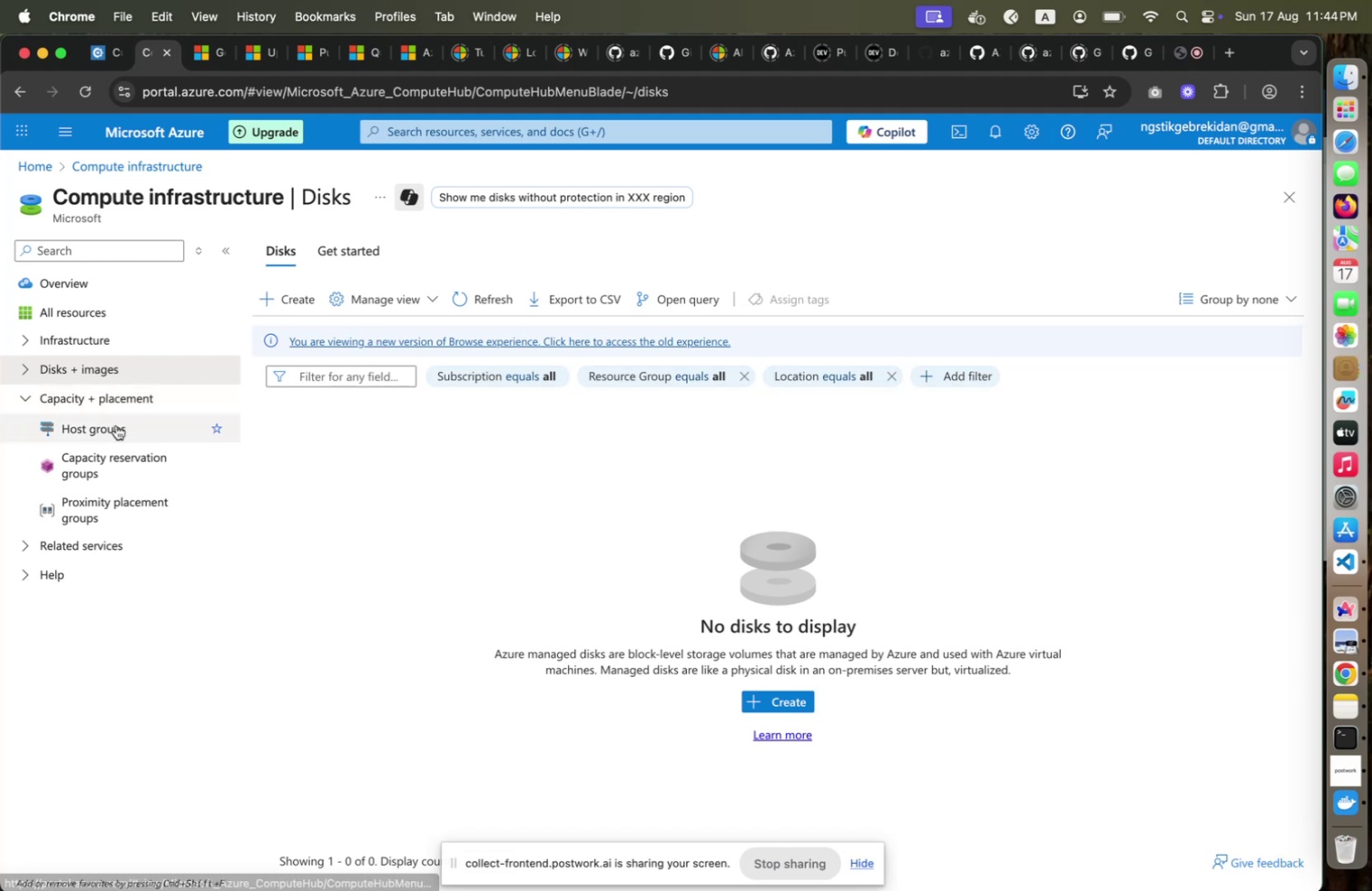 
left_click([116, 425])
 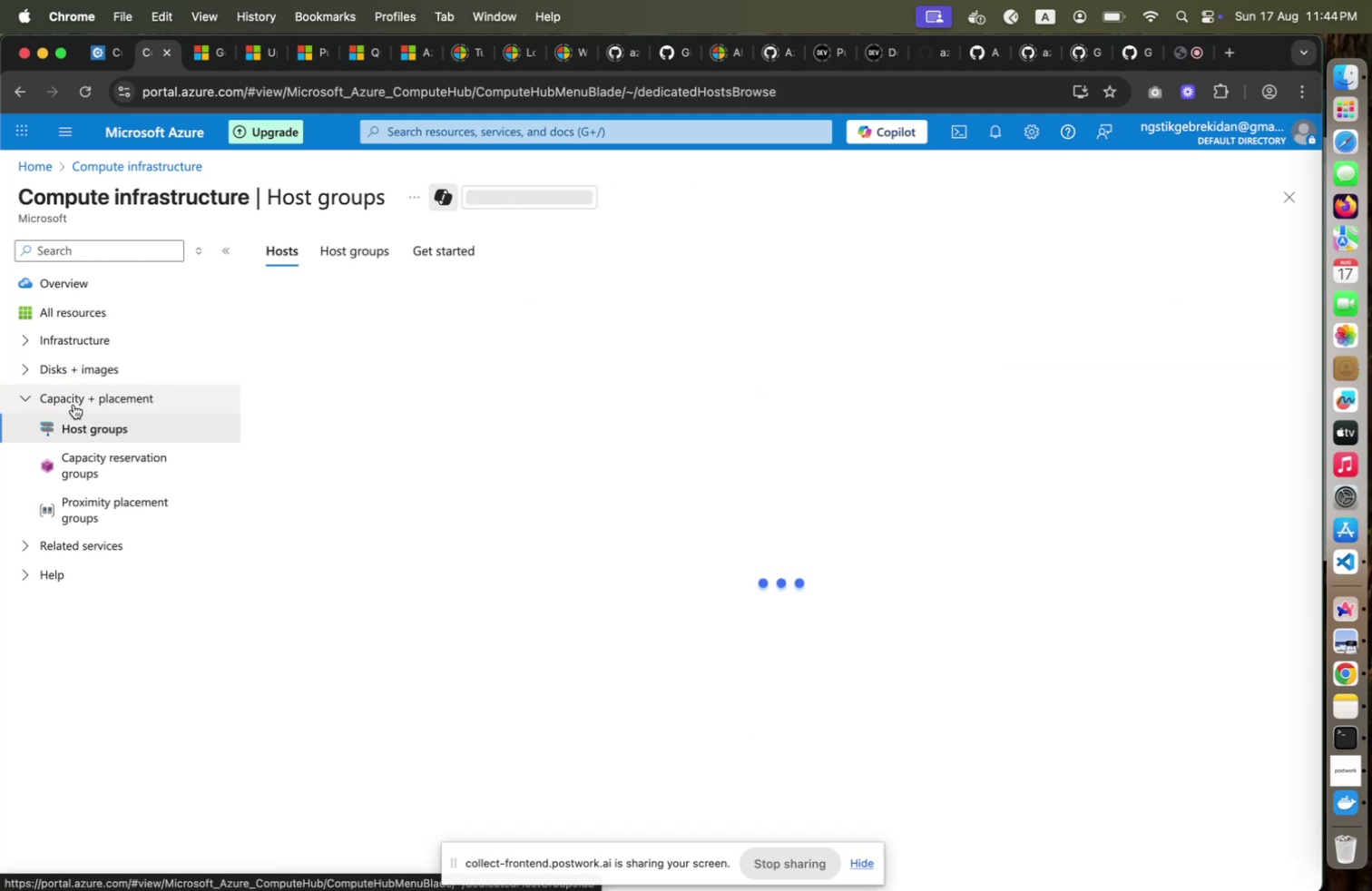 
left_click([27, 394])
 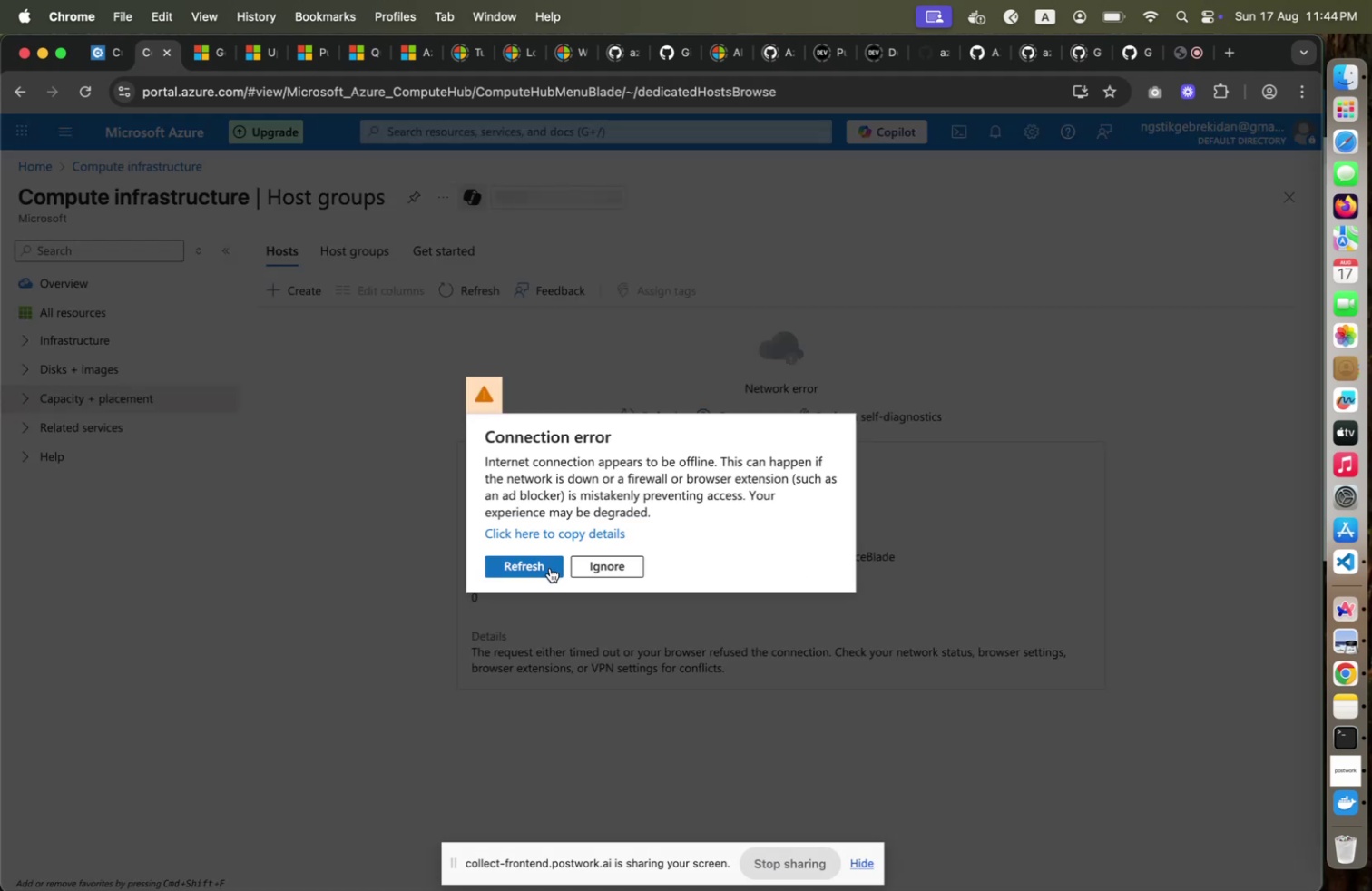 
left_click([543, 558])
 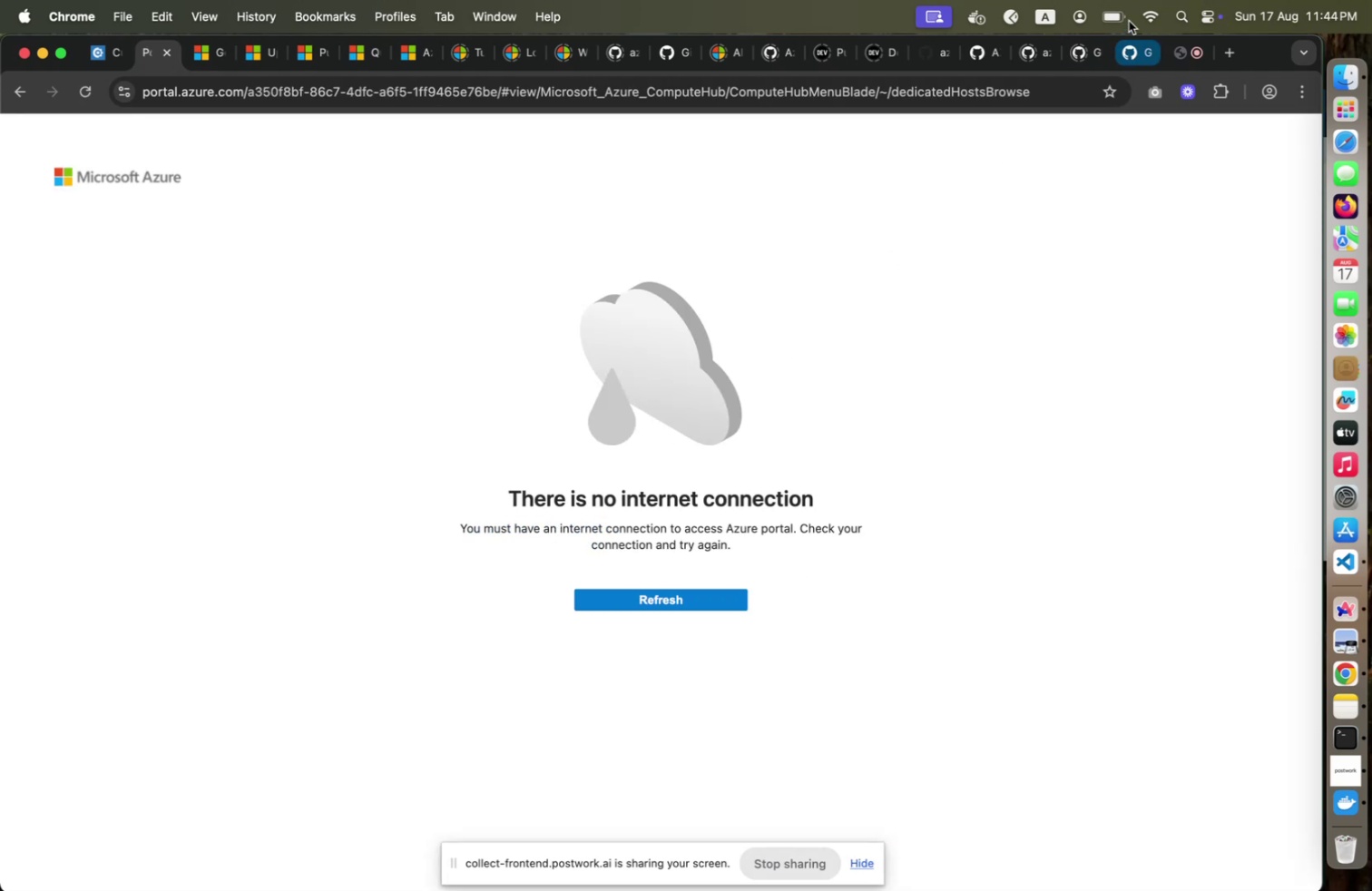 
left_click([1145, 0])
 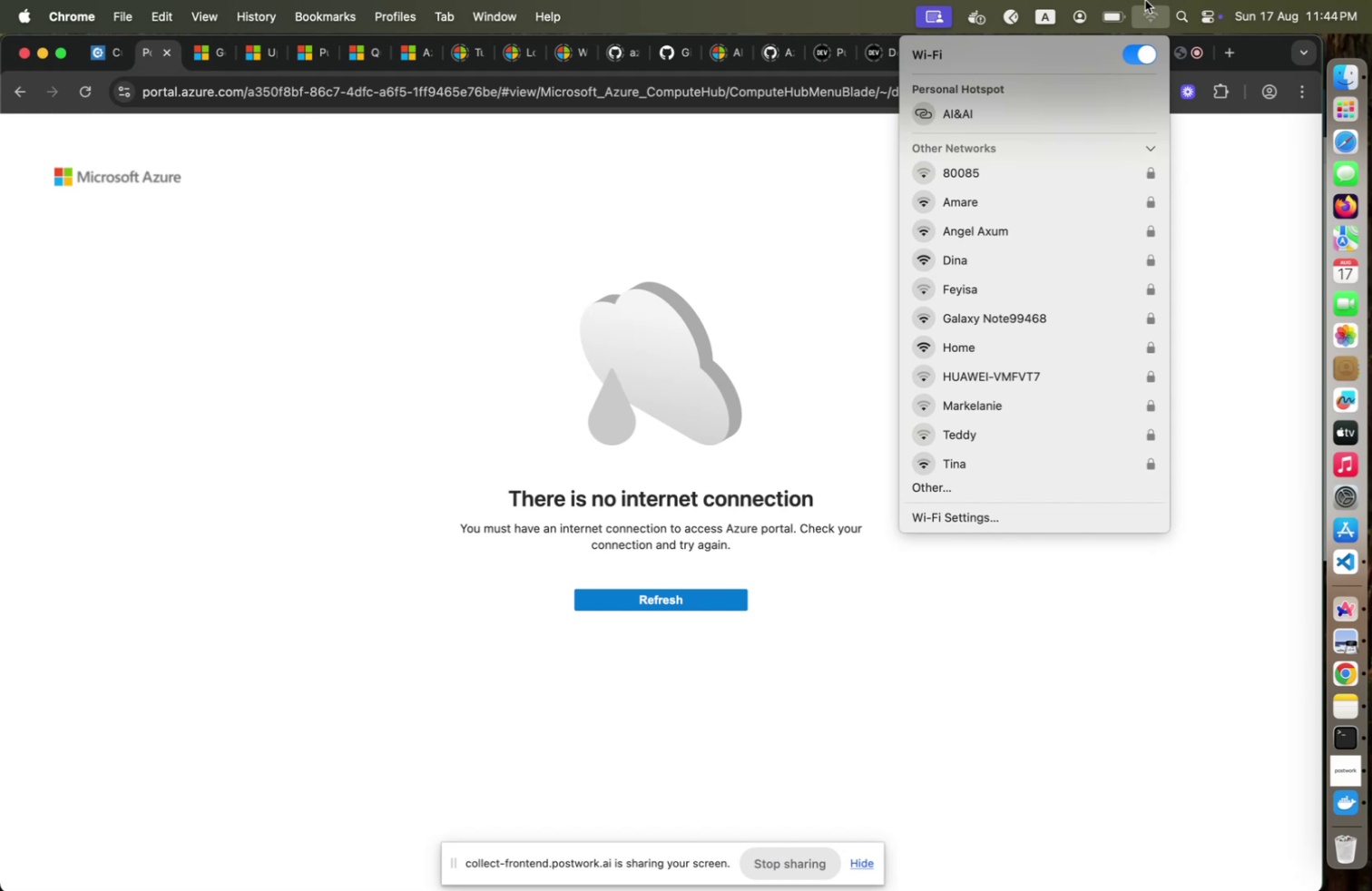 
double_click([1145, 0])
 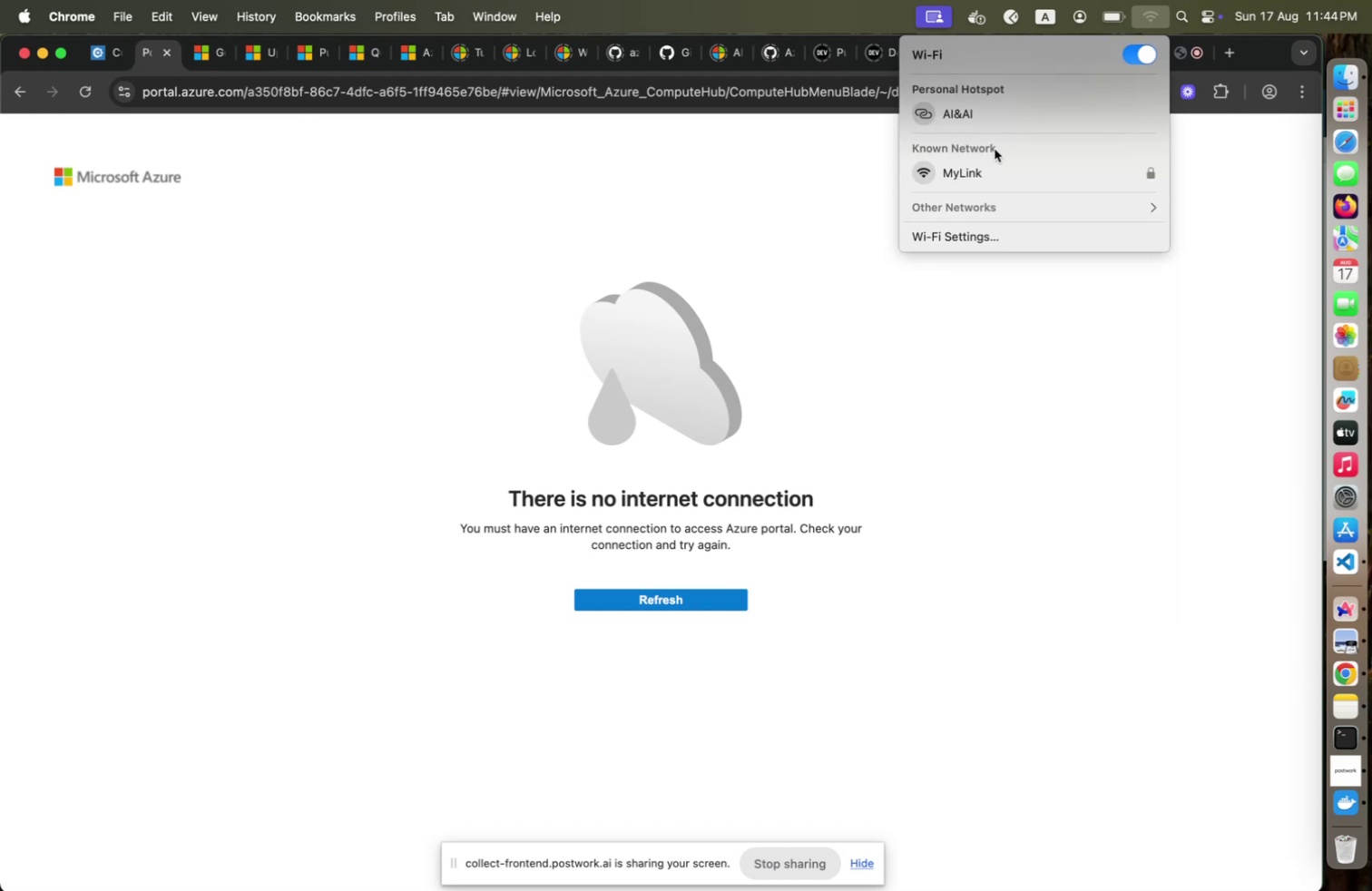 
left_click([985, 175])
 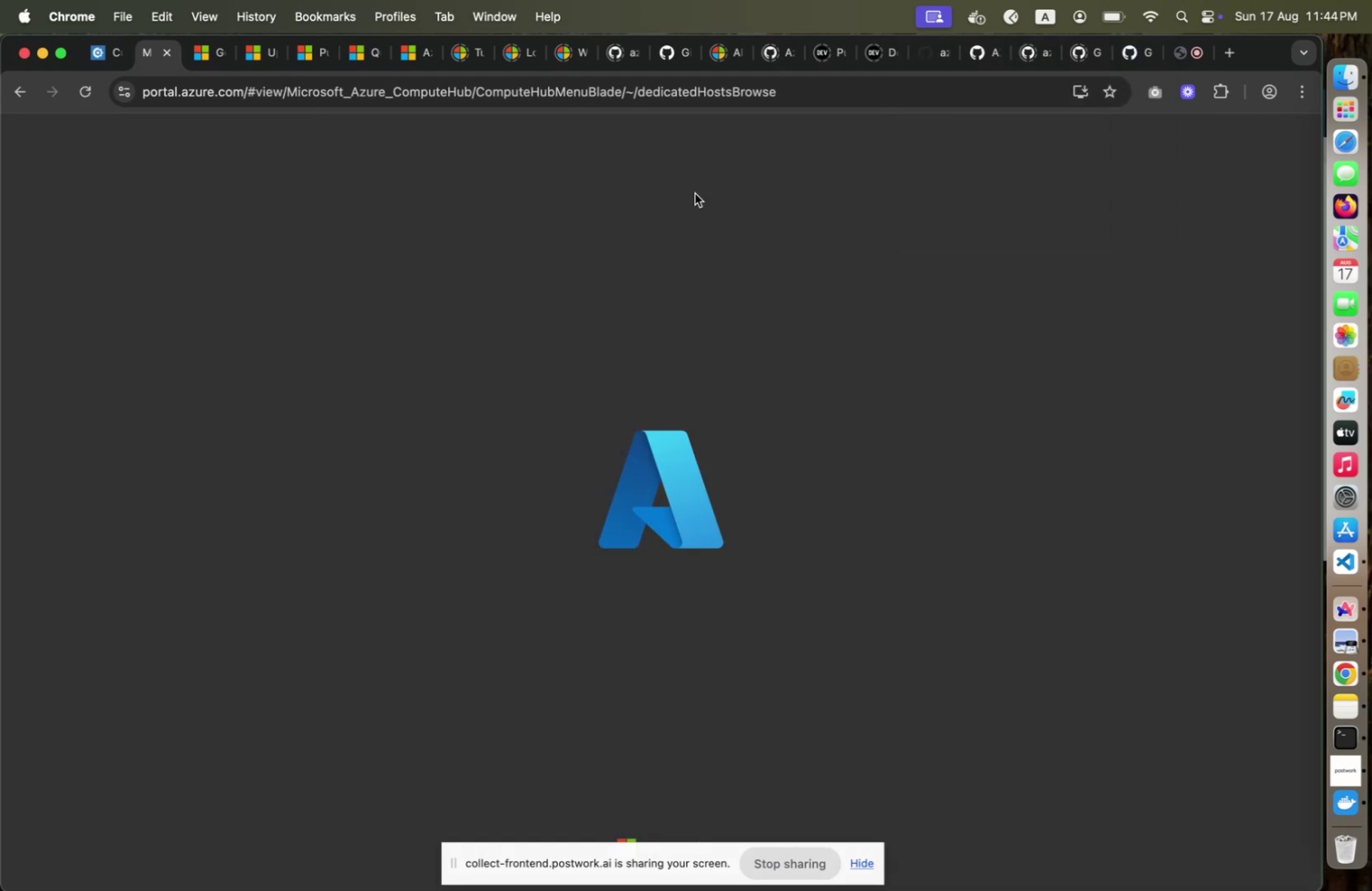 
wait(5.3)
 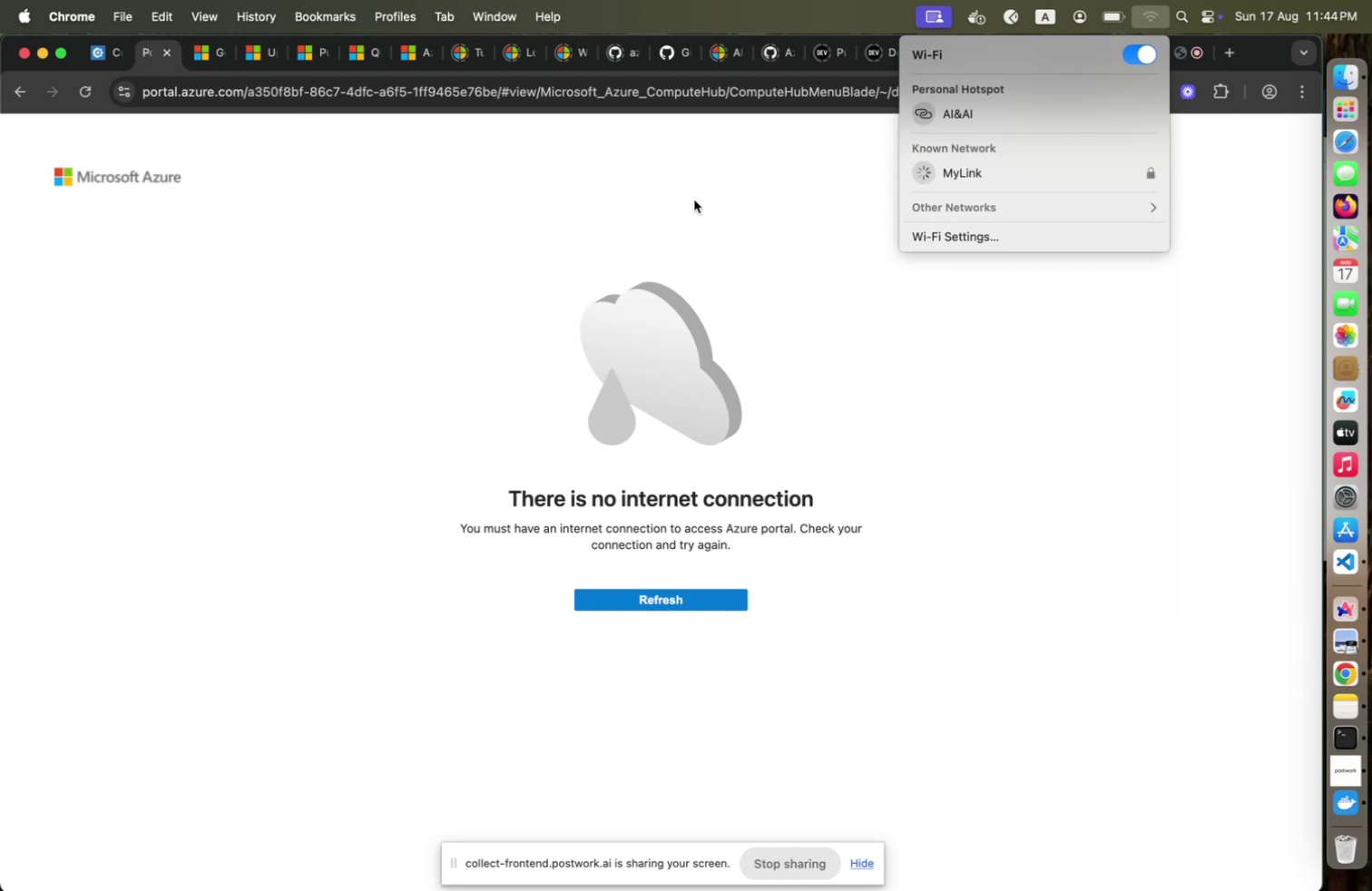 
left_click([695, 193])
 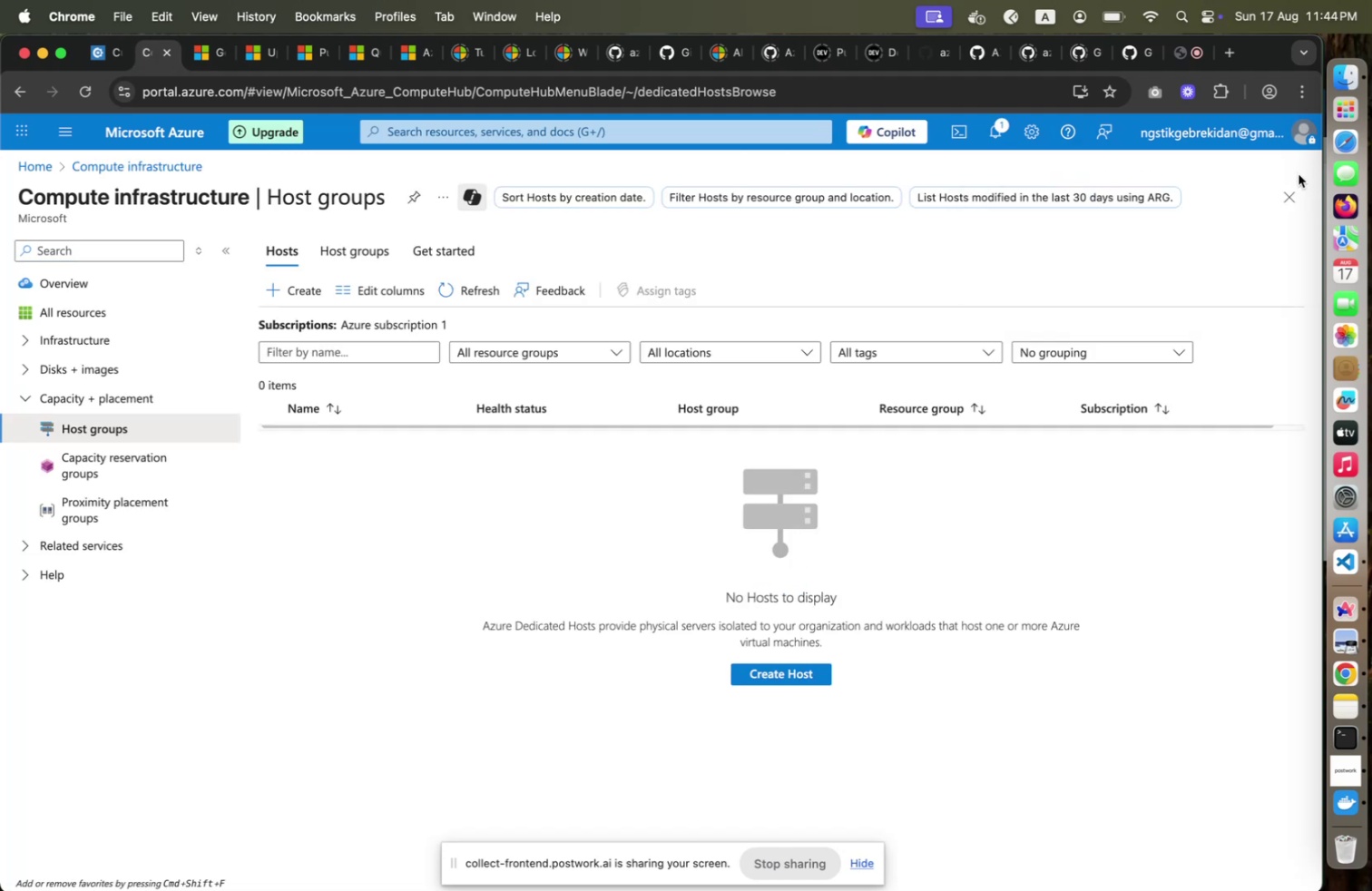 
wait(5.45)
 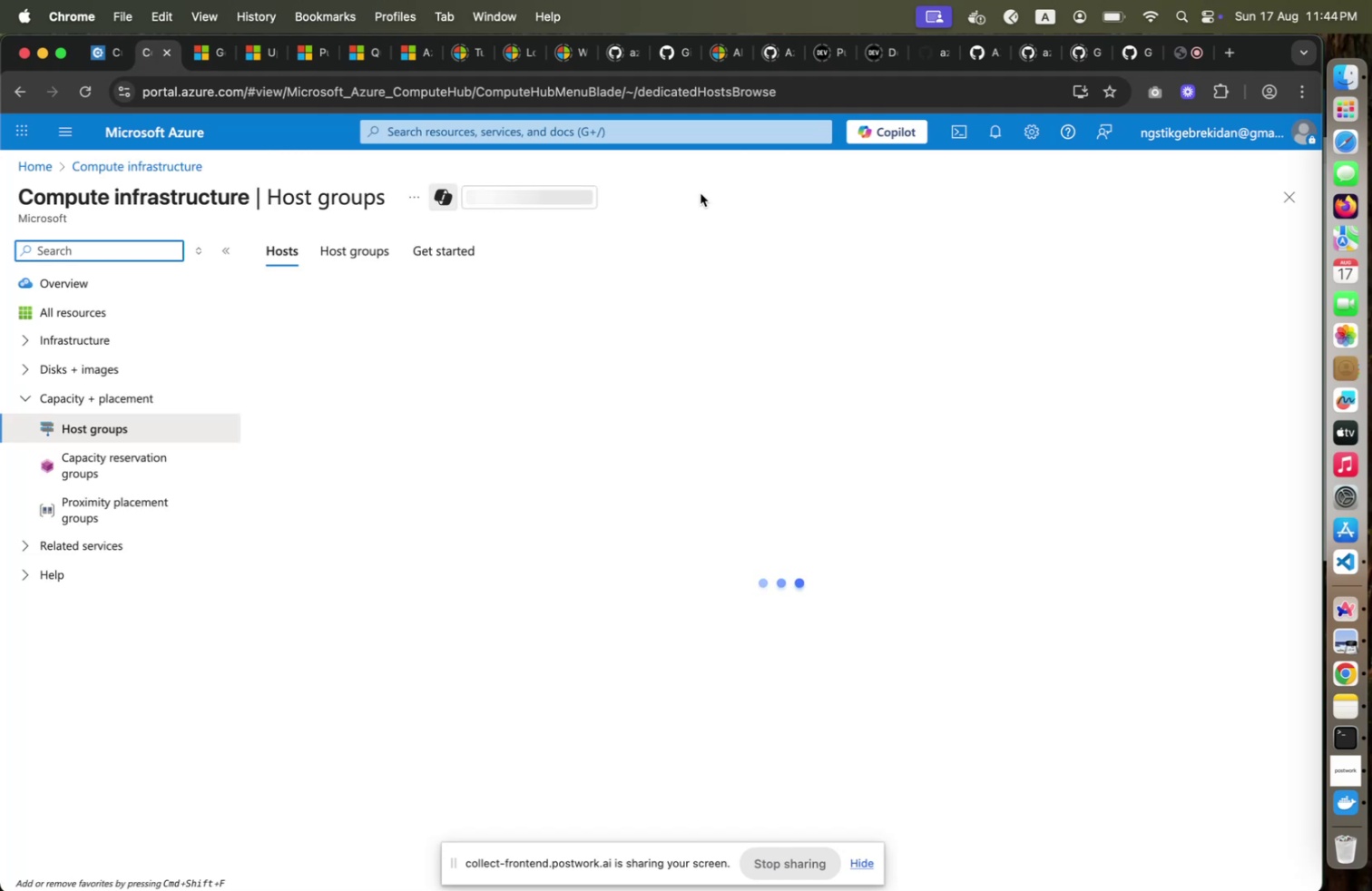 
left_click([1298, 174])
 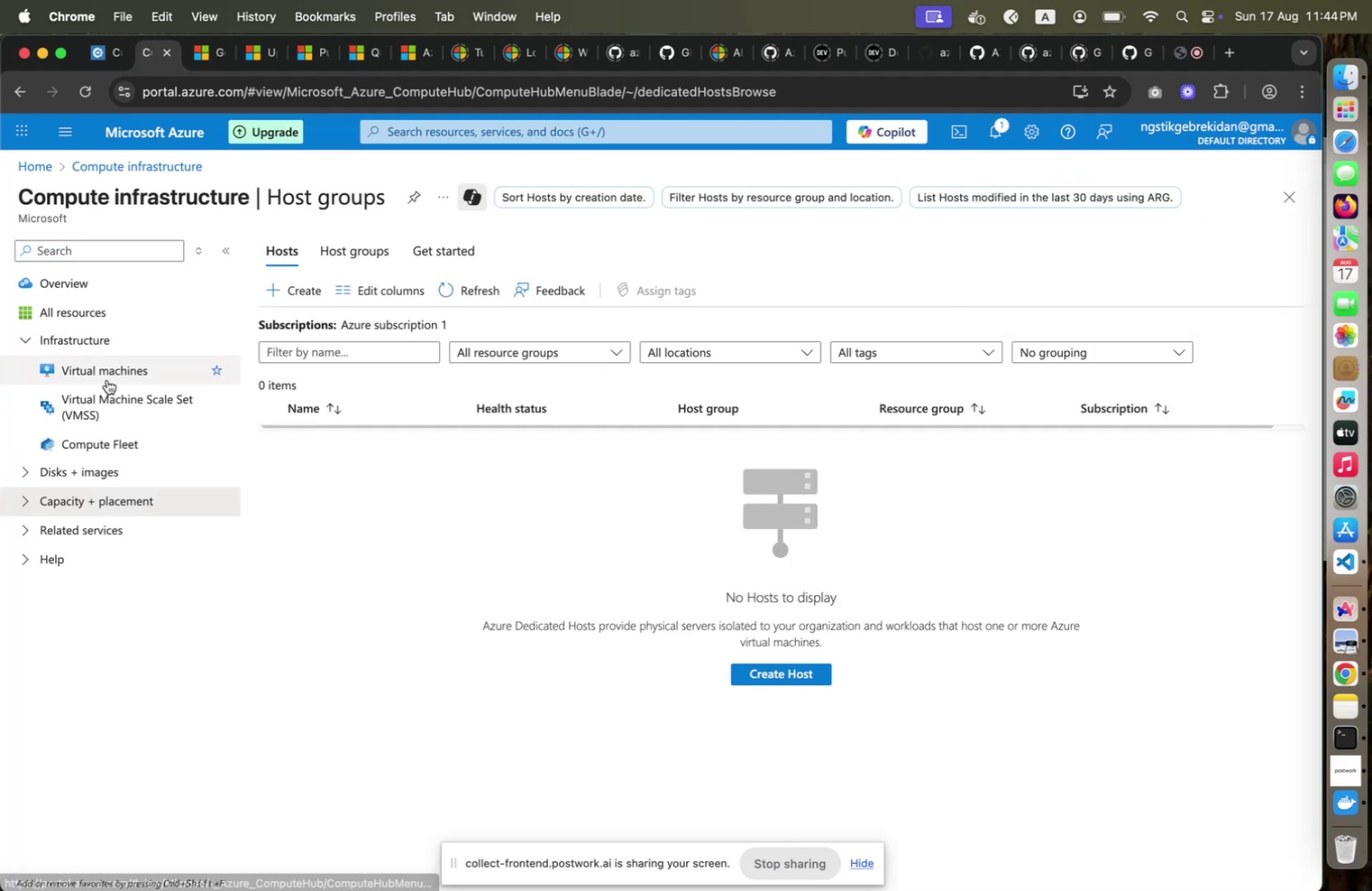 
left_click([23, 339])
 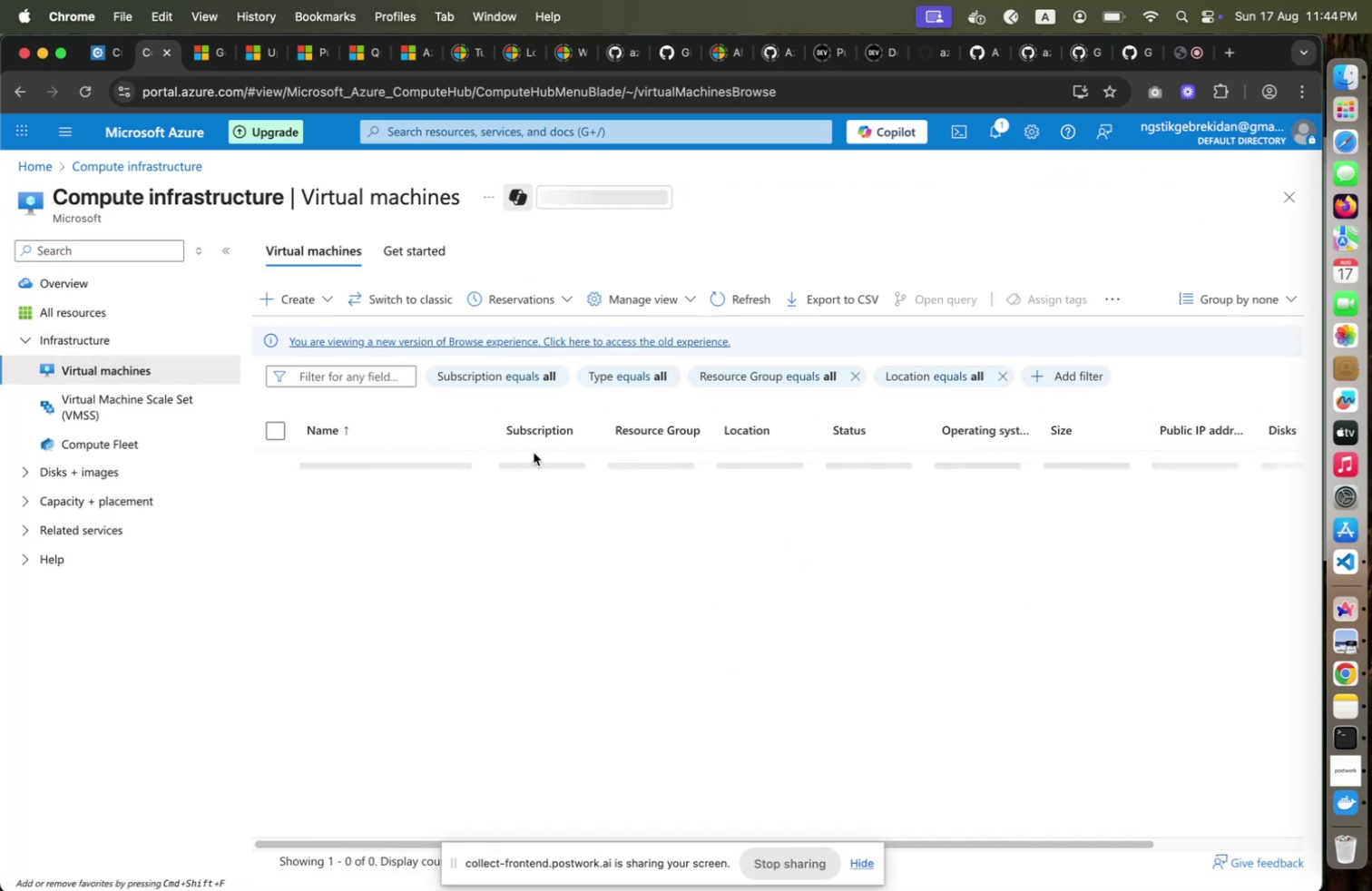 
left_click([110, 377])
 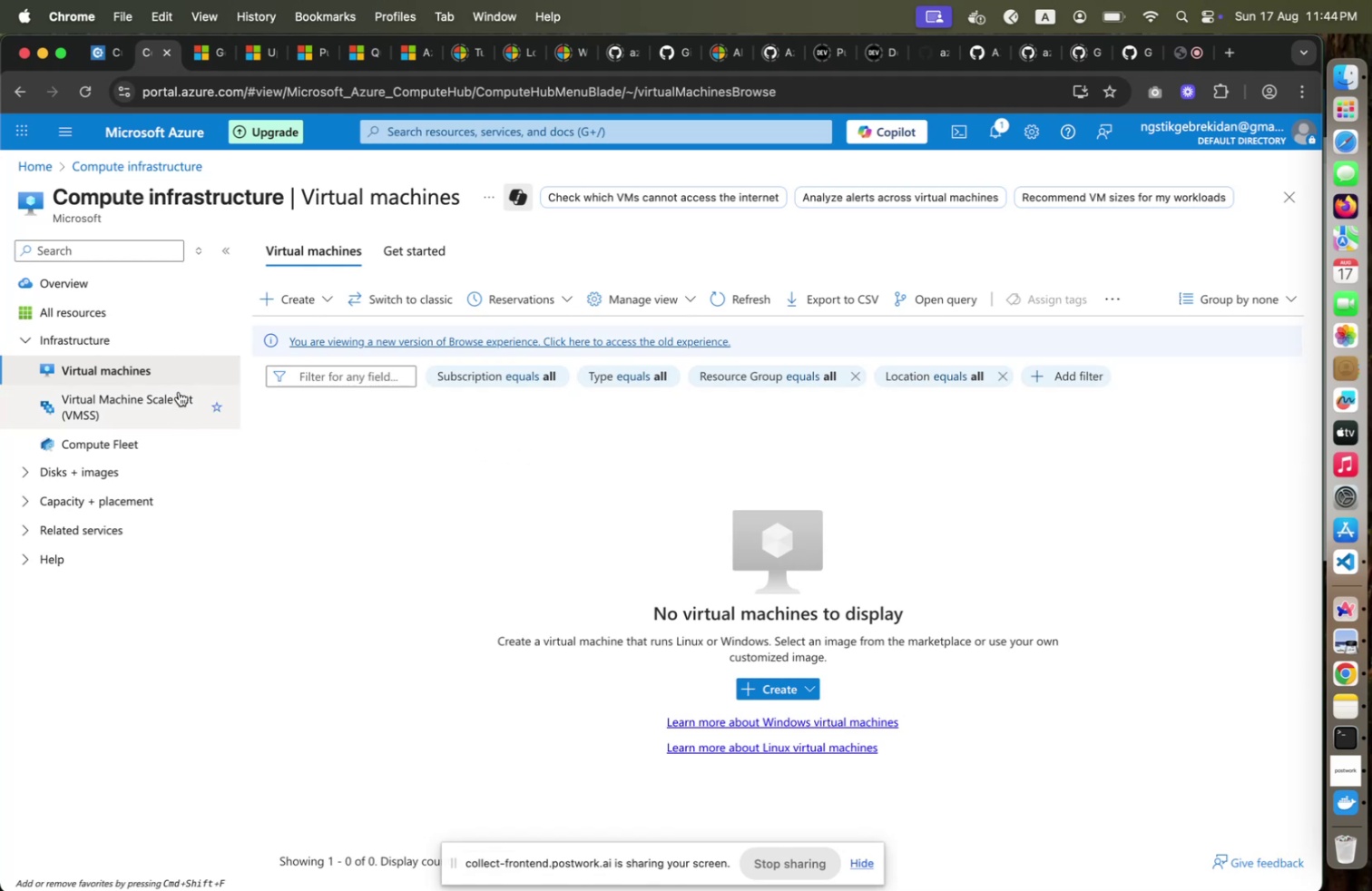 
wait(10.21)
 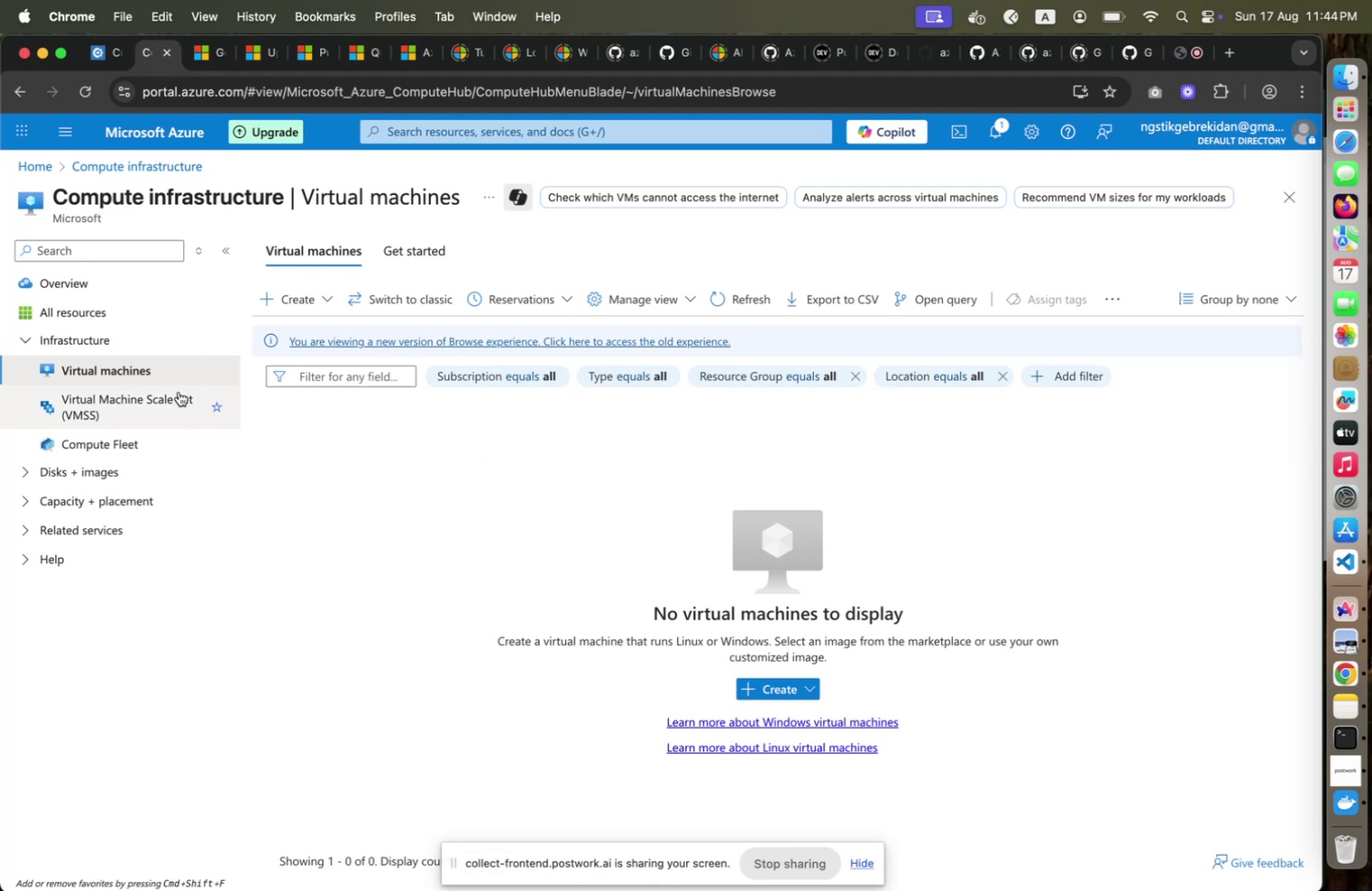 
left_click([26, 338])
 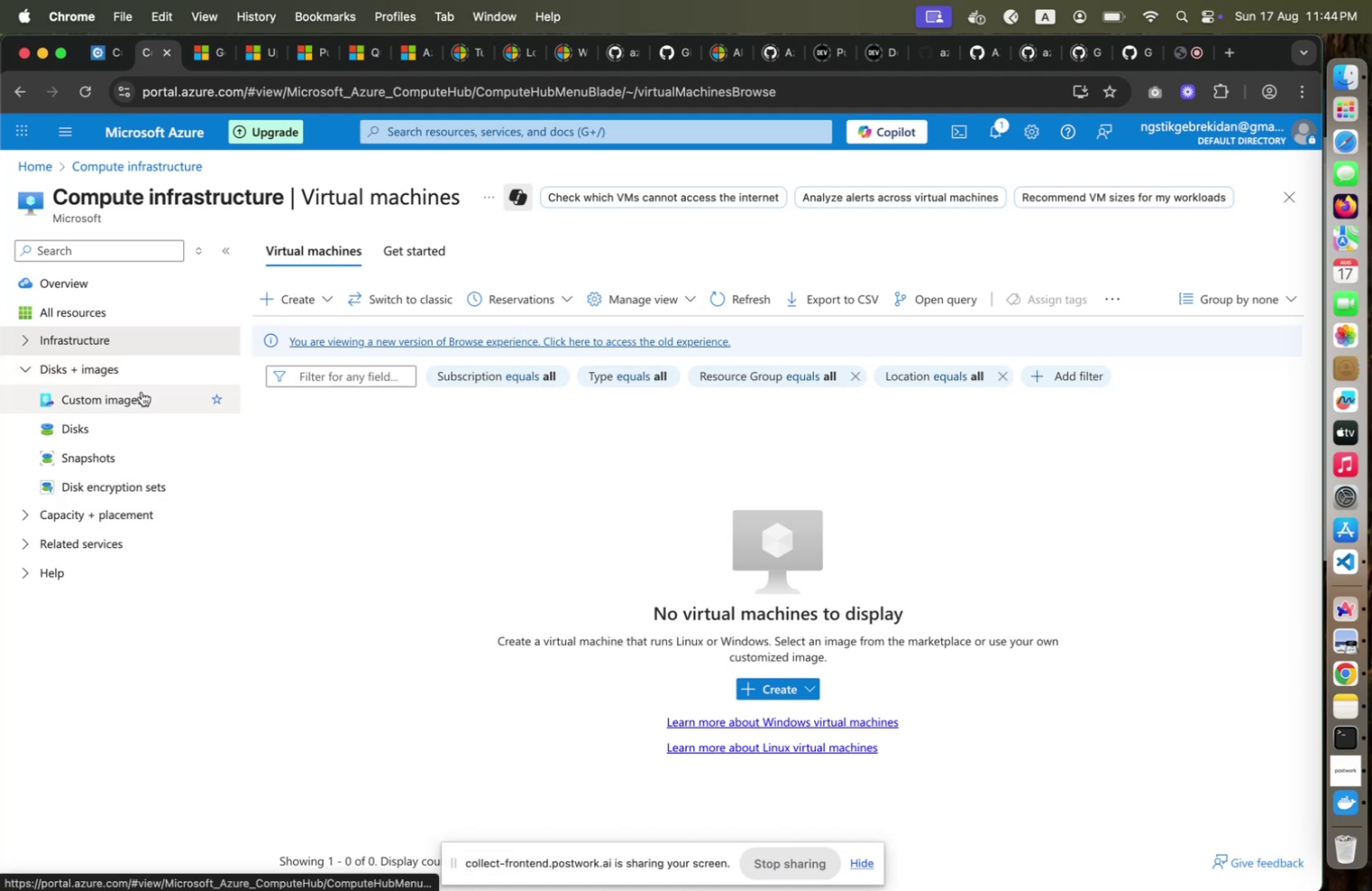 
left_click([24, 361])
 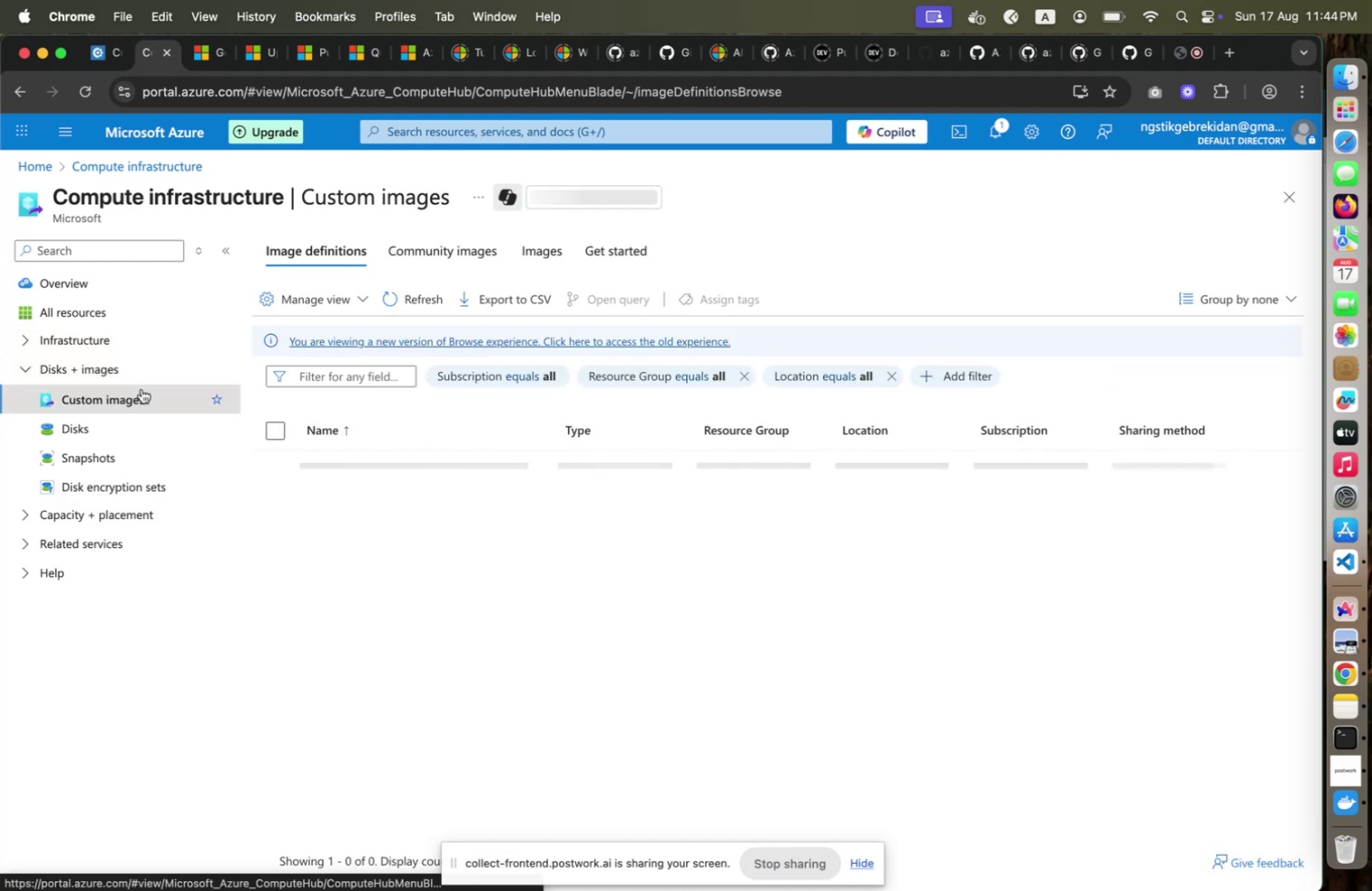 
left_click([142, 391])
 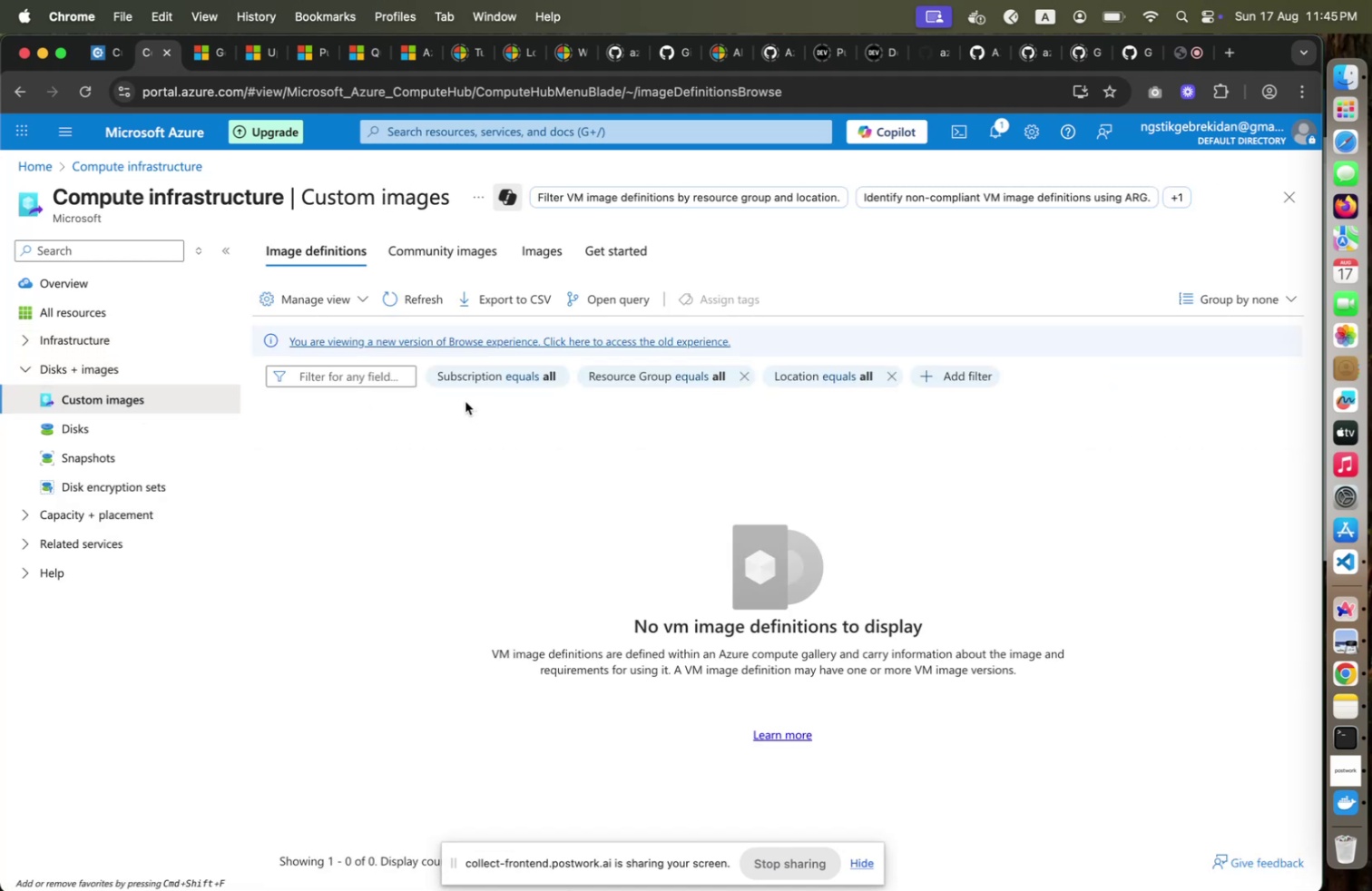 
wait(8.53)
 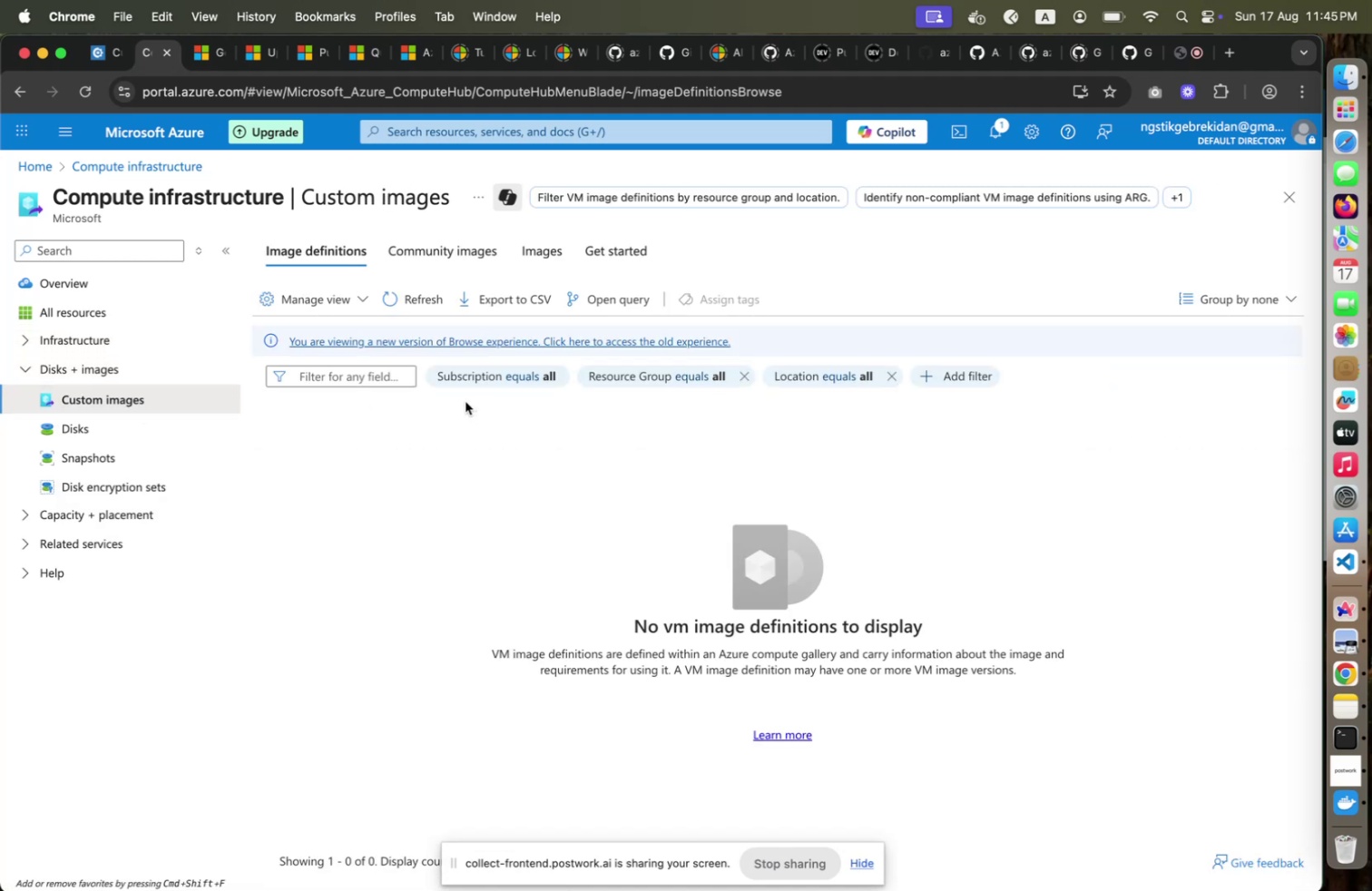 
left_click([984, 124])
 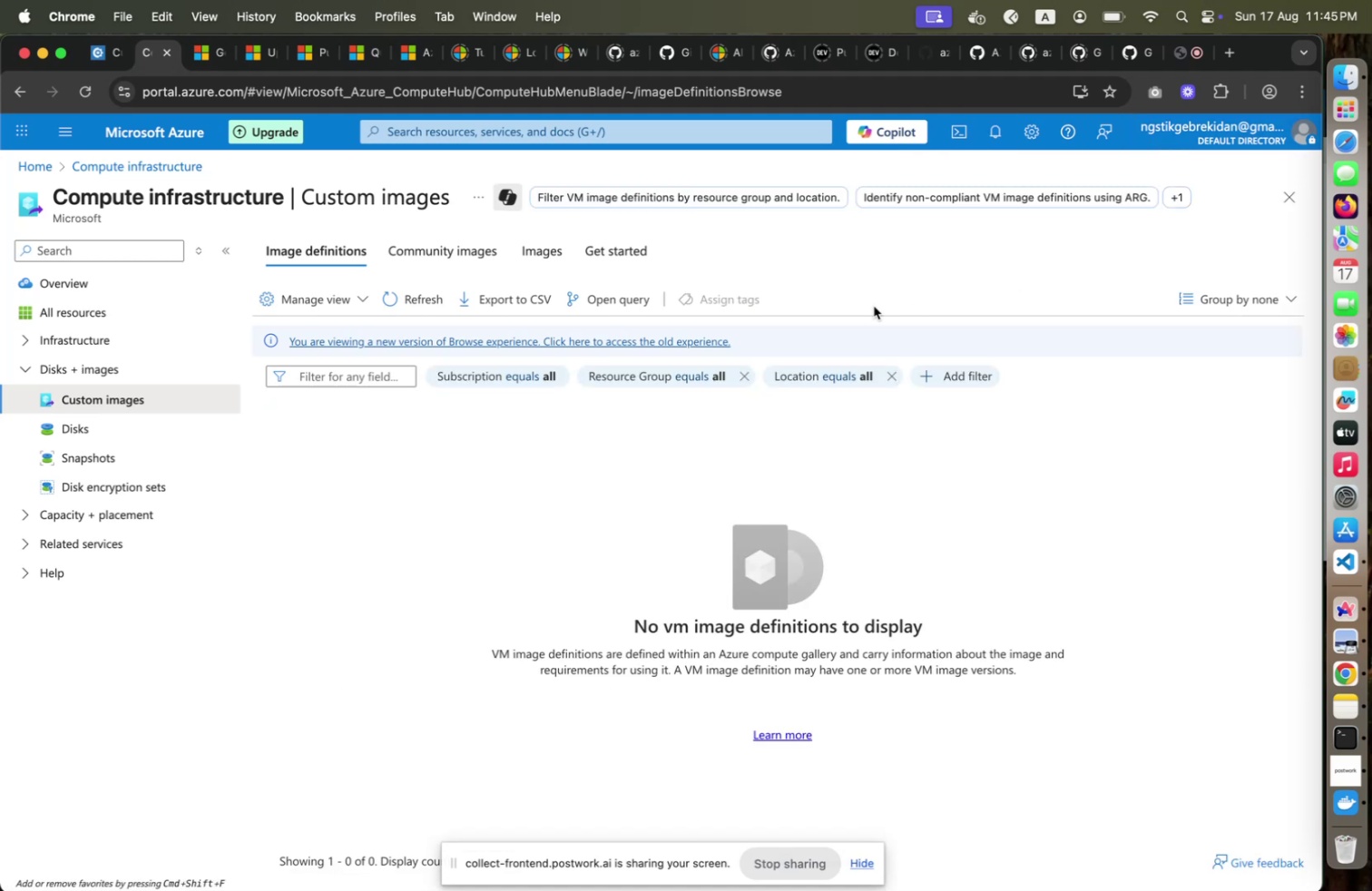 
left_click([1283, 173])
 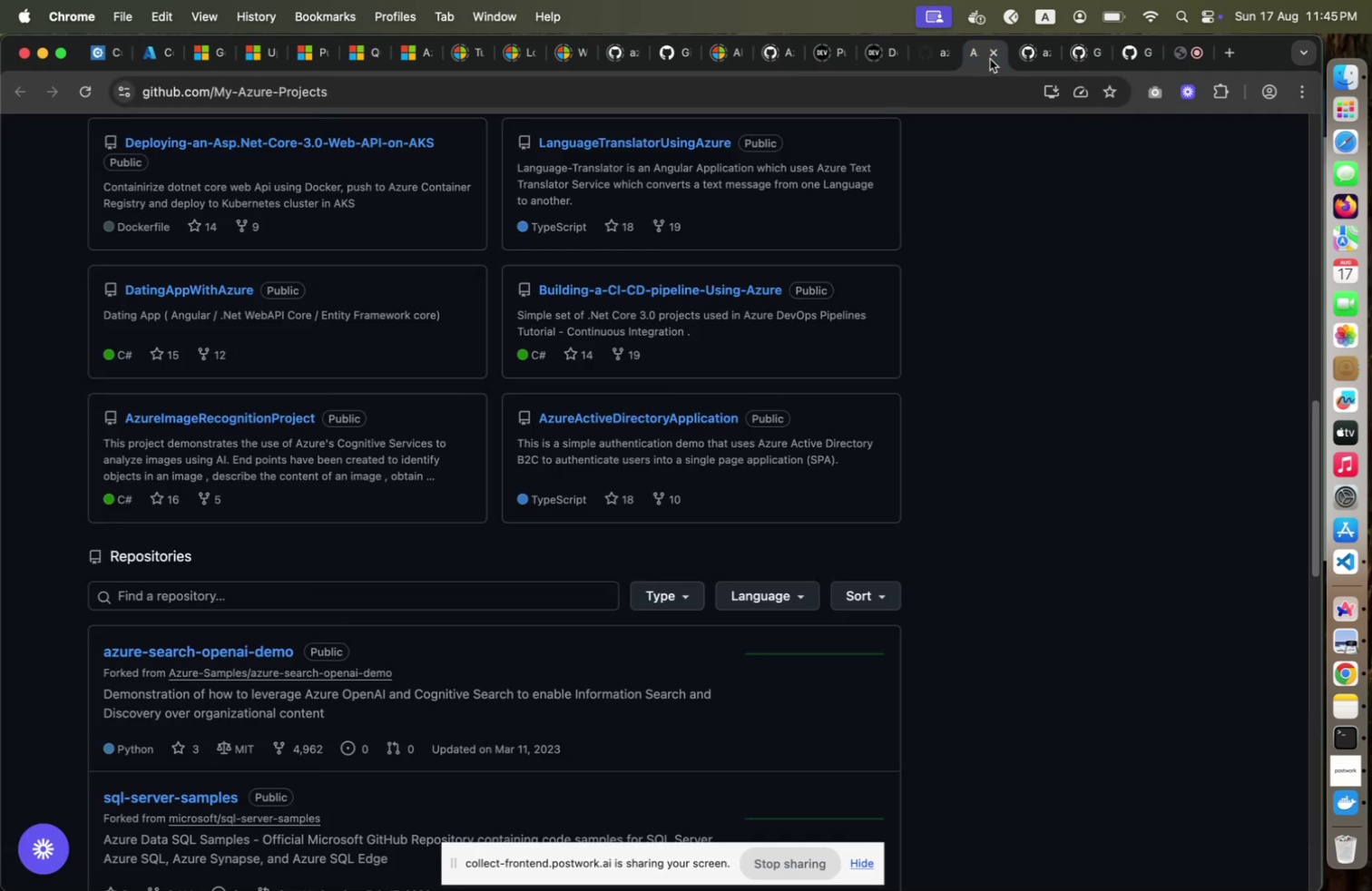 
wait(6.08)
 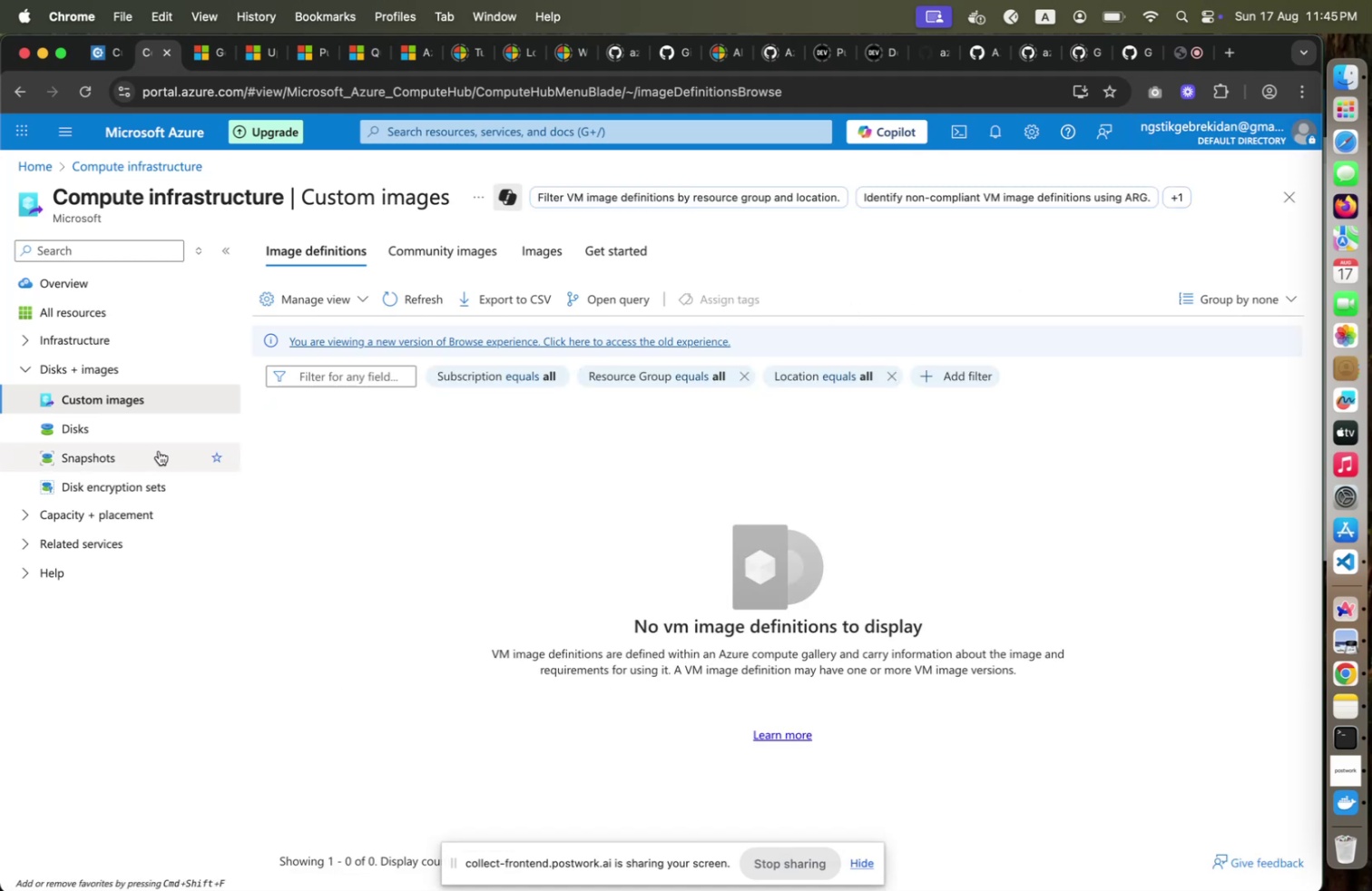 
left_click([990, 59])
 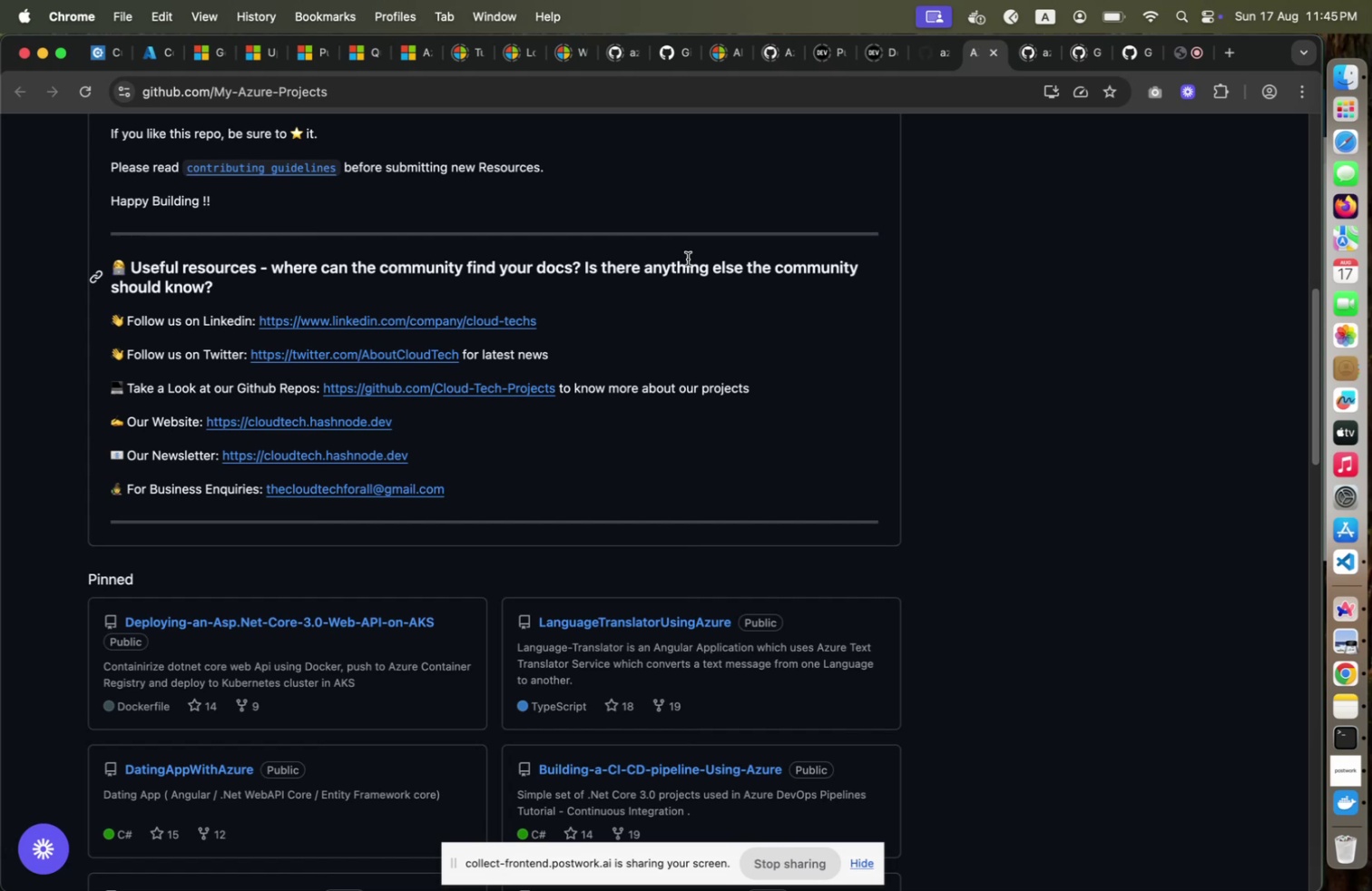 
scroll: coordinate [688, 259], scroll_direction: up, amount: 34.0
 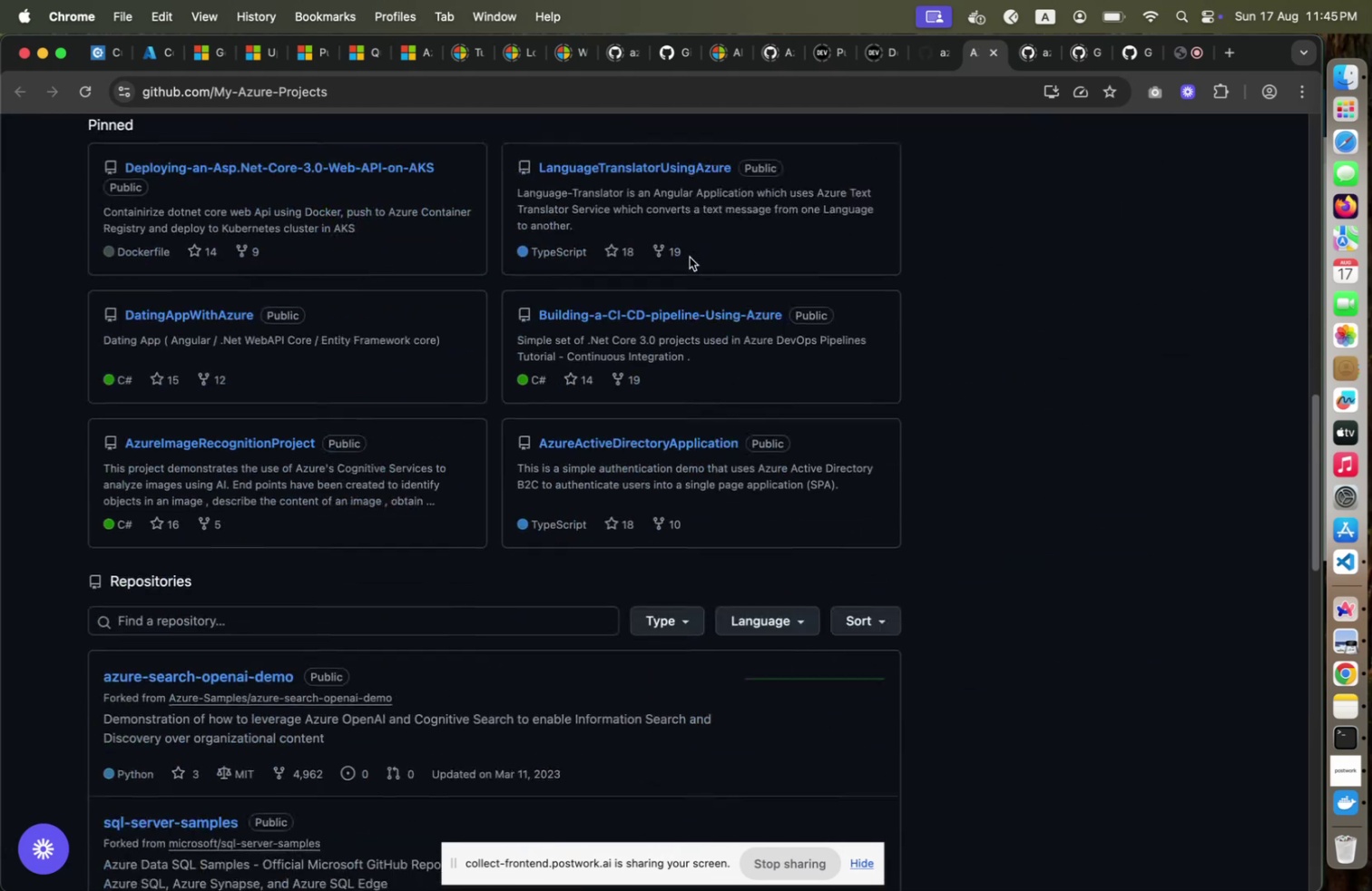 
scroll: coordinate [690, 257], scroll_direction: down, amount: 31.0
 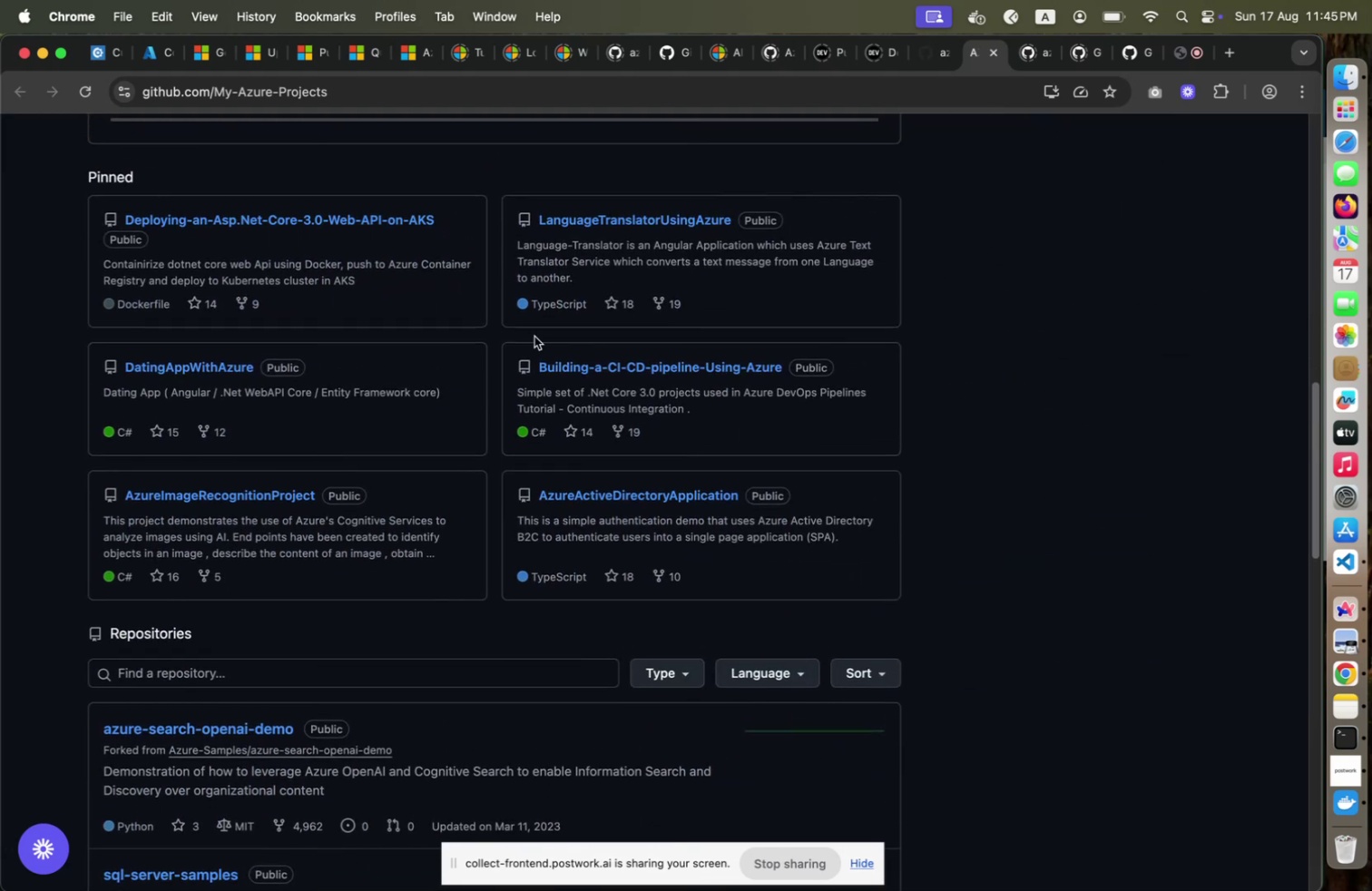 
scroll: coordinate [690, 256], scroll_direction: up, amount: 4.0
 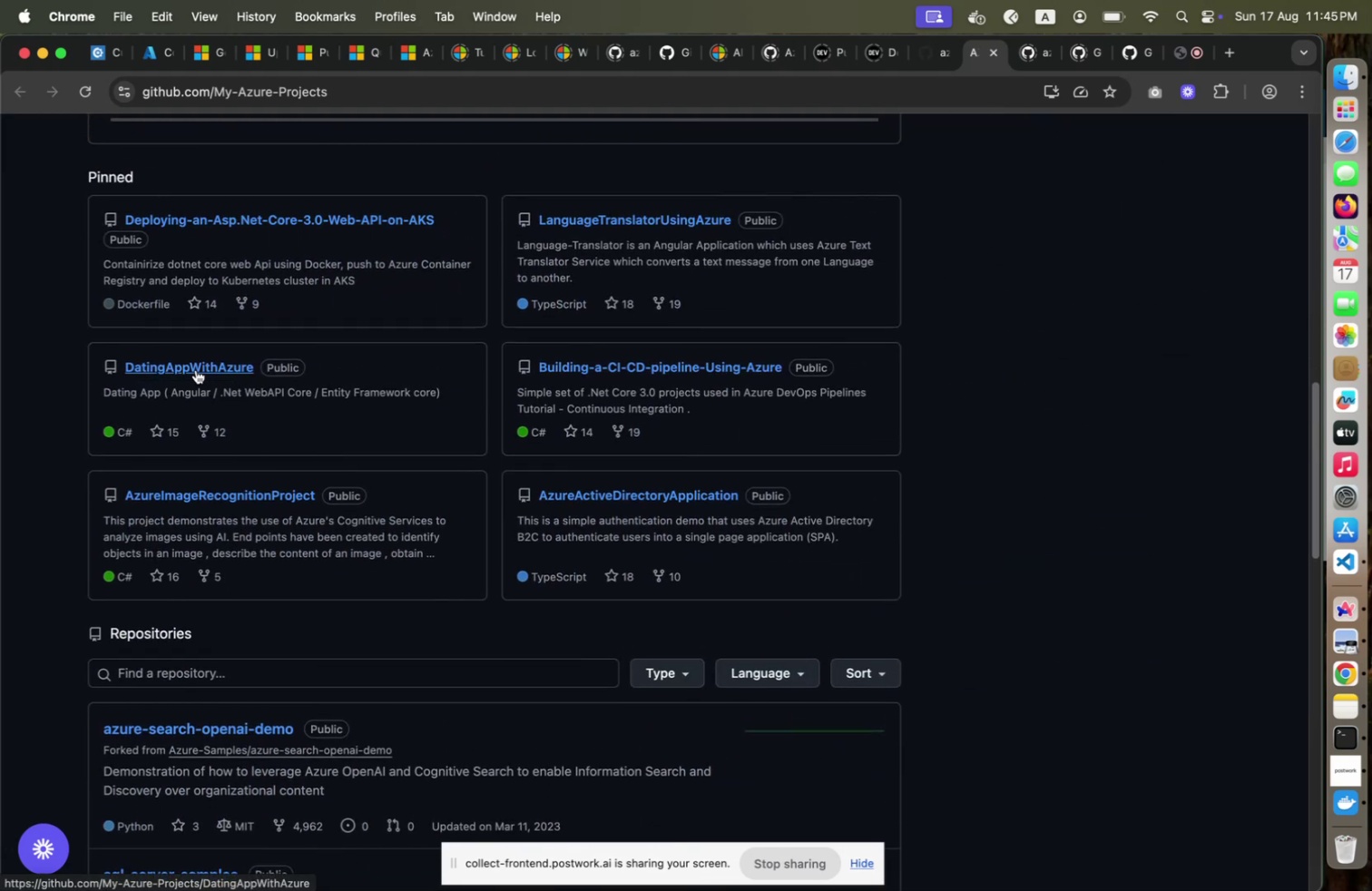 
left_click([216, 373])
 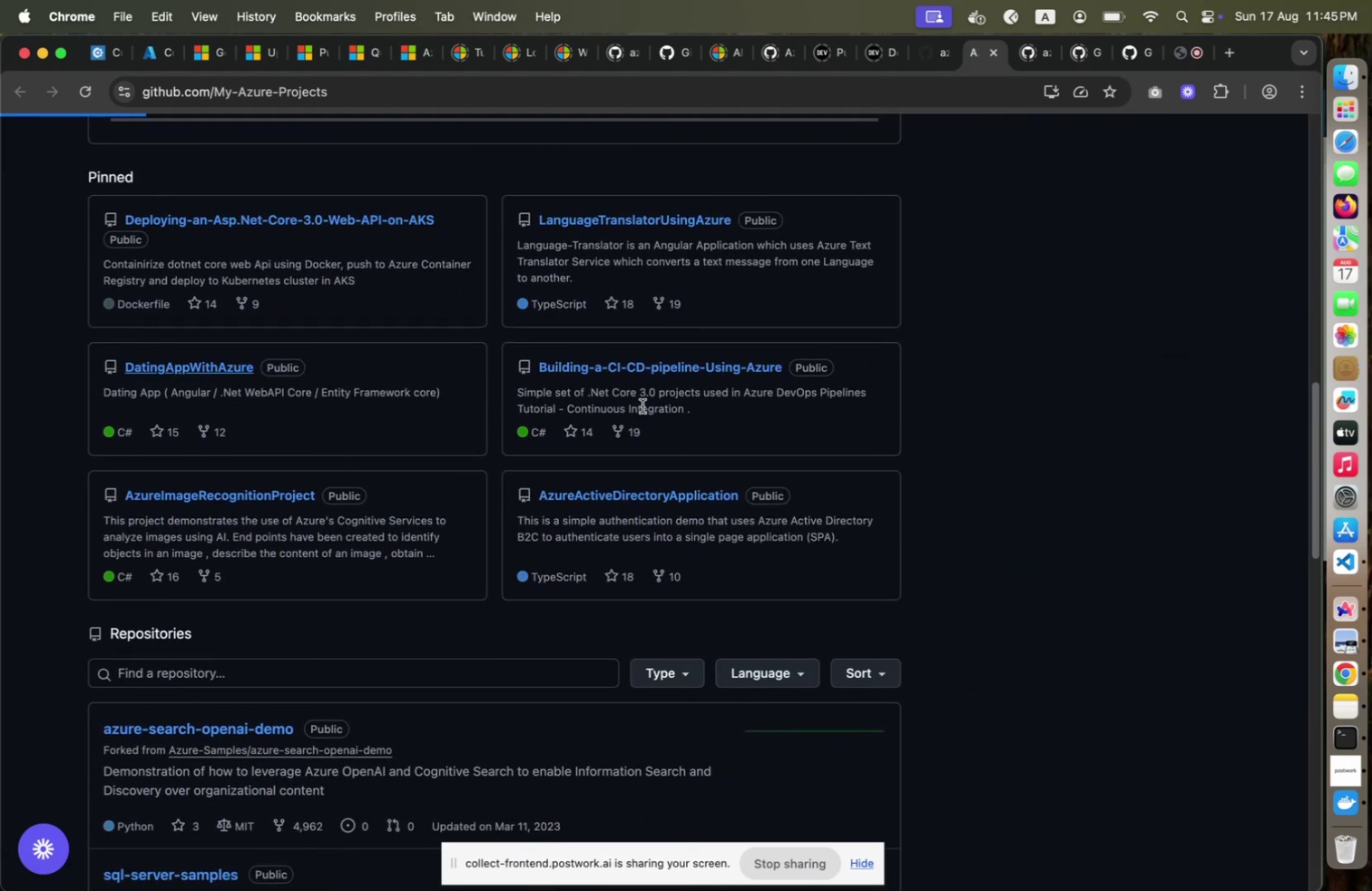 
left_click([196, 369])
 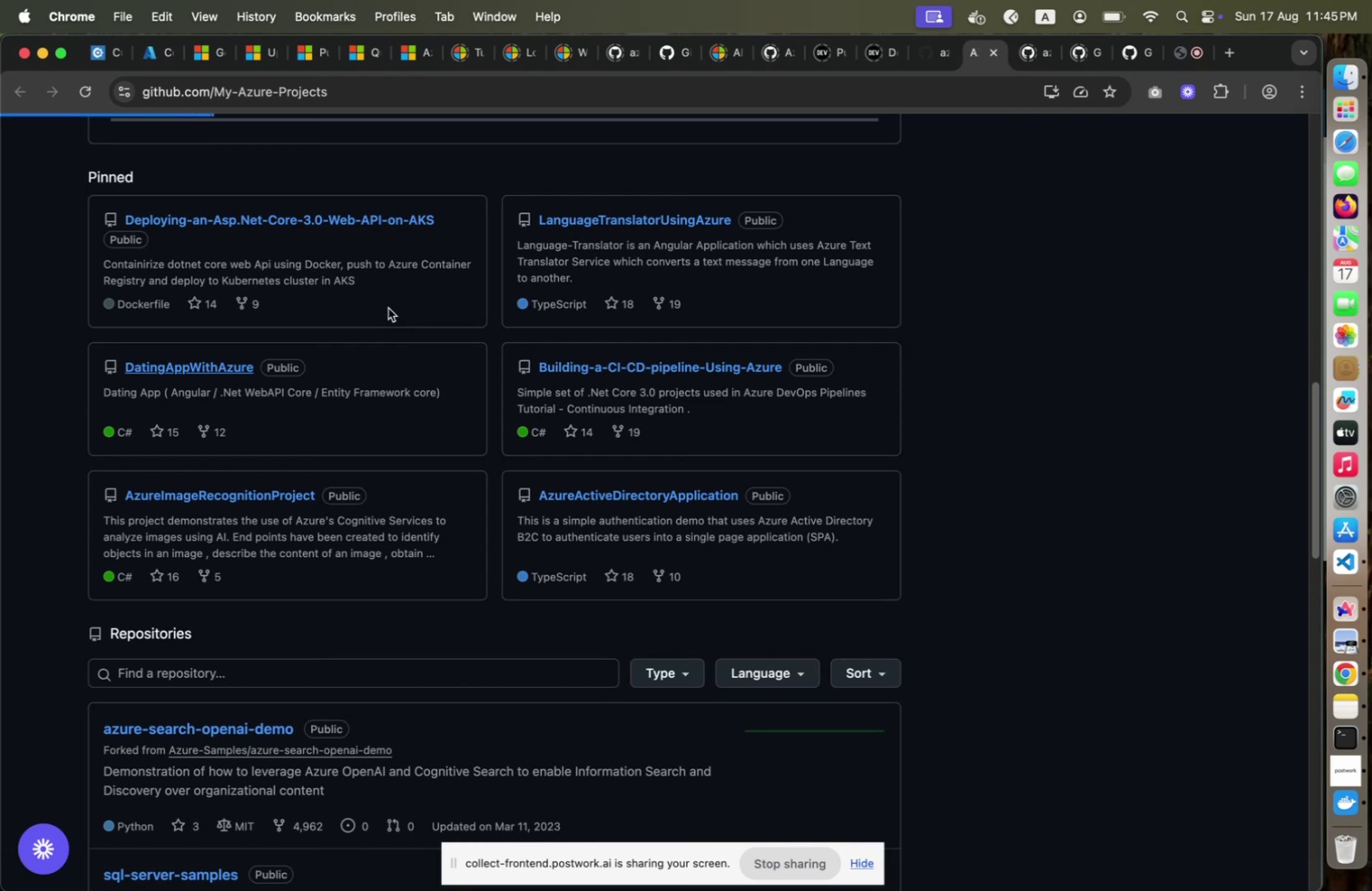 
wait(8.45)
 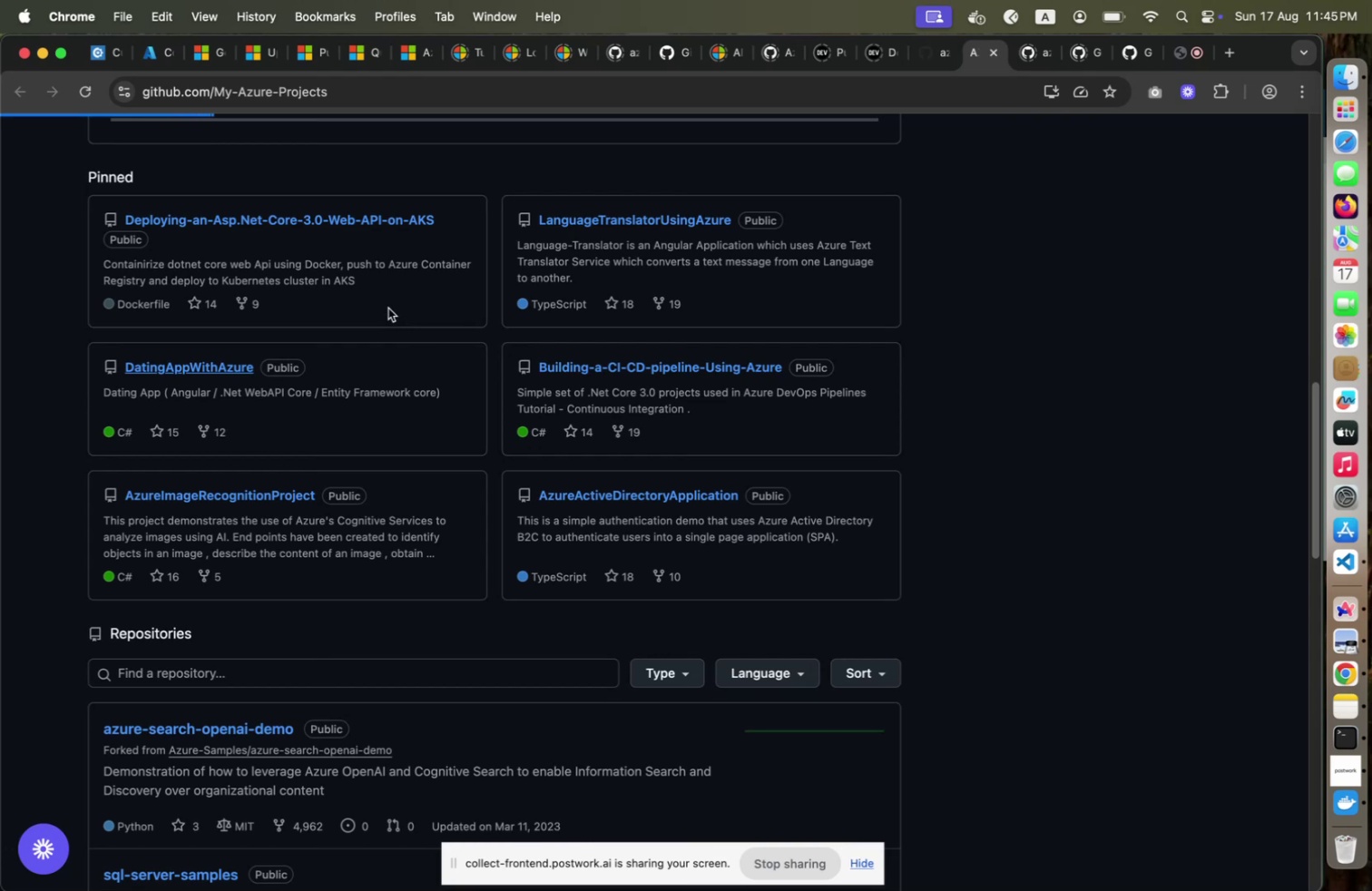 
scroll: coordinate [385, 303], scroll_direction: up, amount: 10.0
 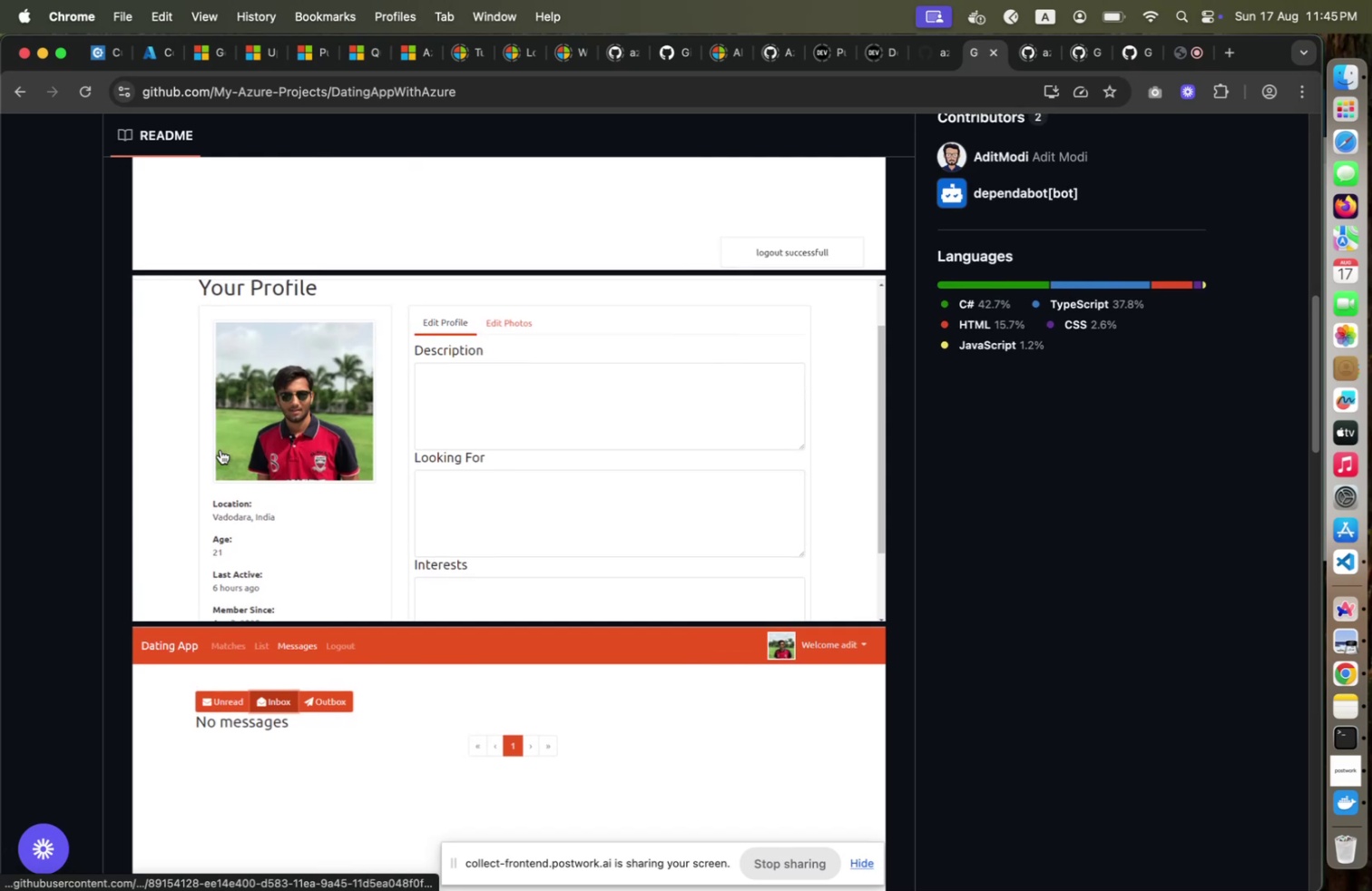 
scroll: coordinate [220, 449], scroll_direction: down, amount: 22.0
 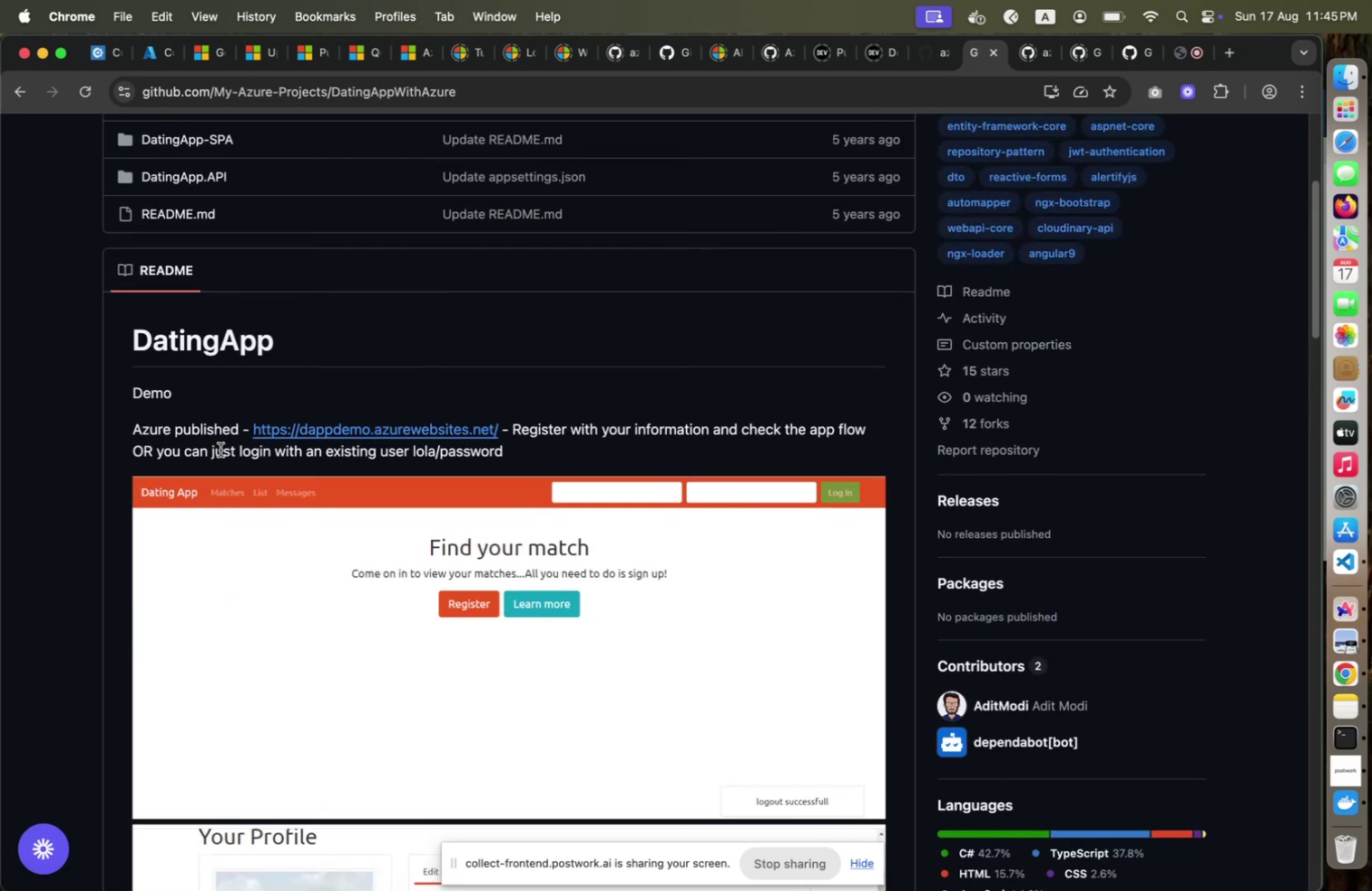 
scroll: coordinate [220, 449], scroll_direction: up, amount: 24.0
 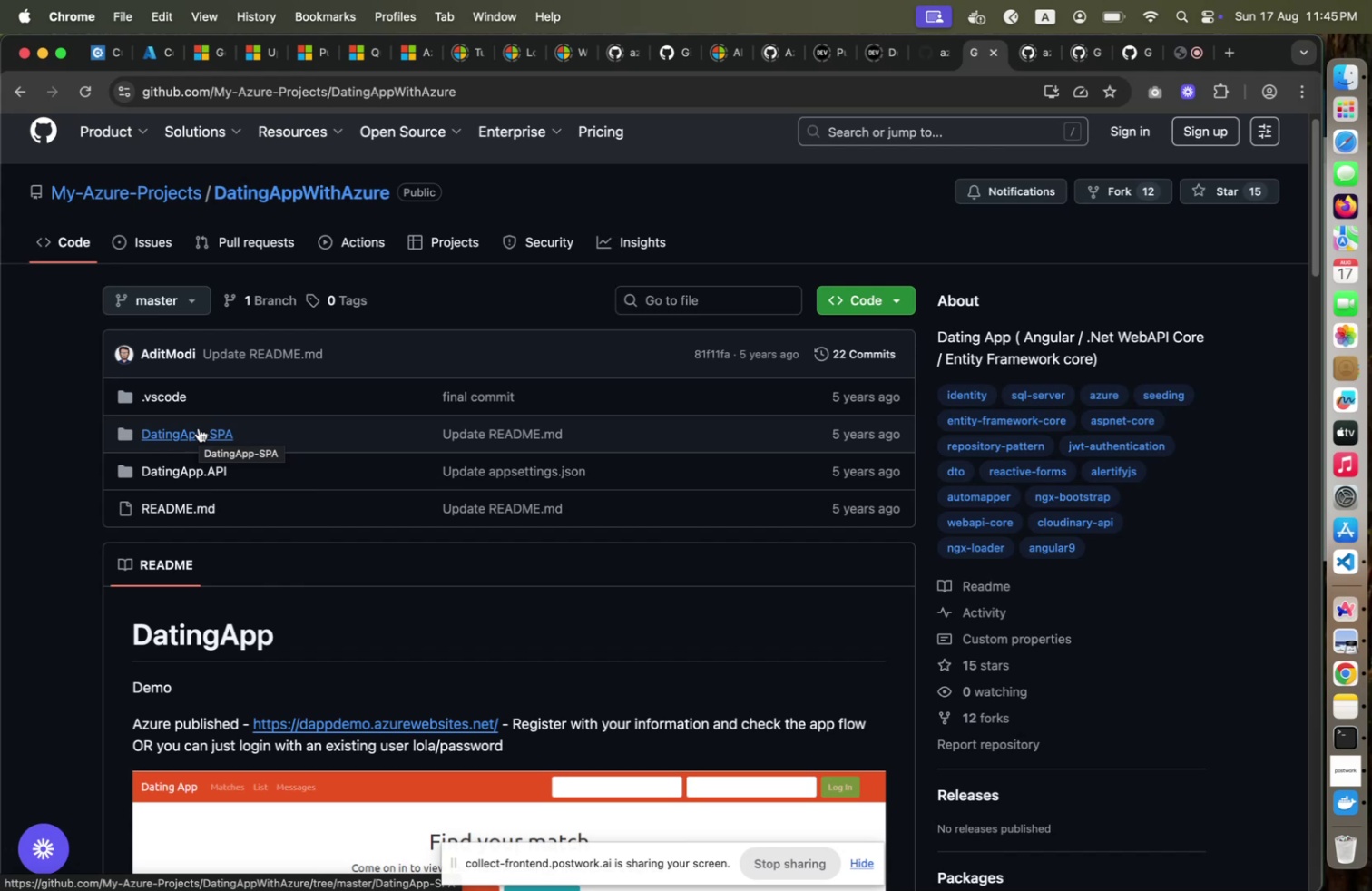 
wait(10.38)
 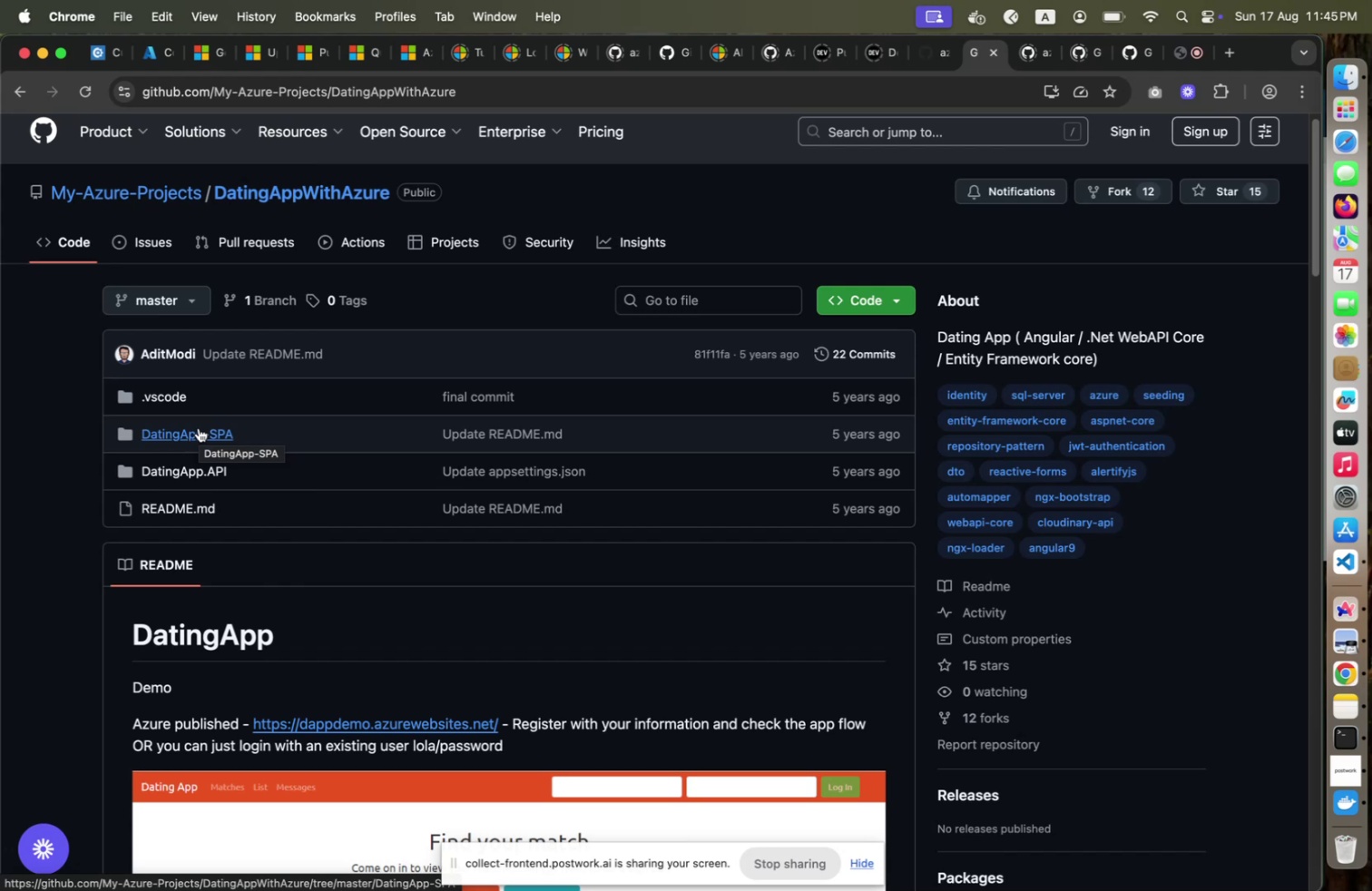 
left_click([187, 467])
 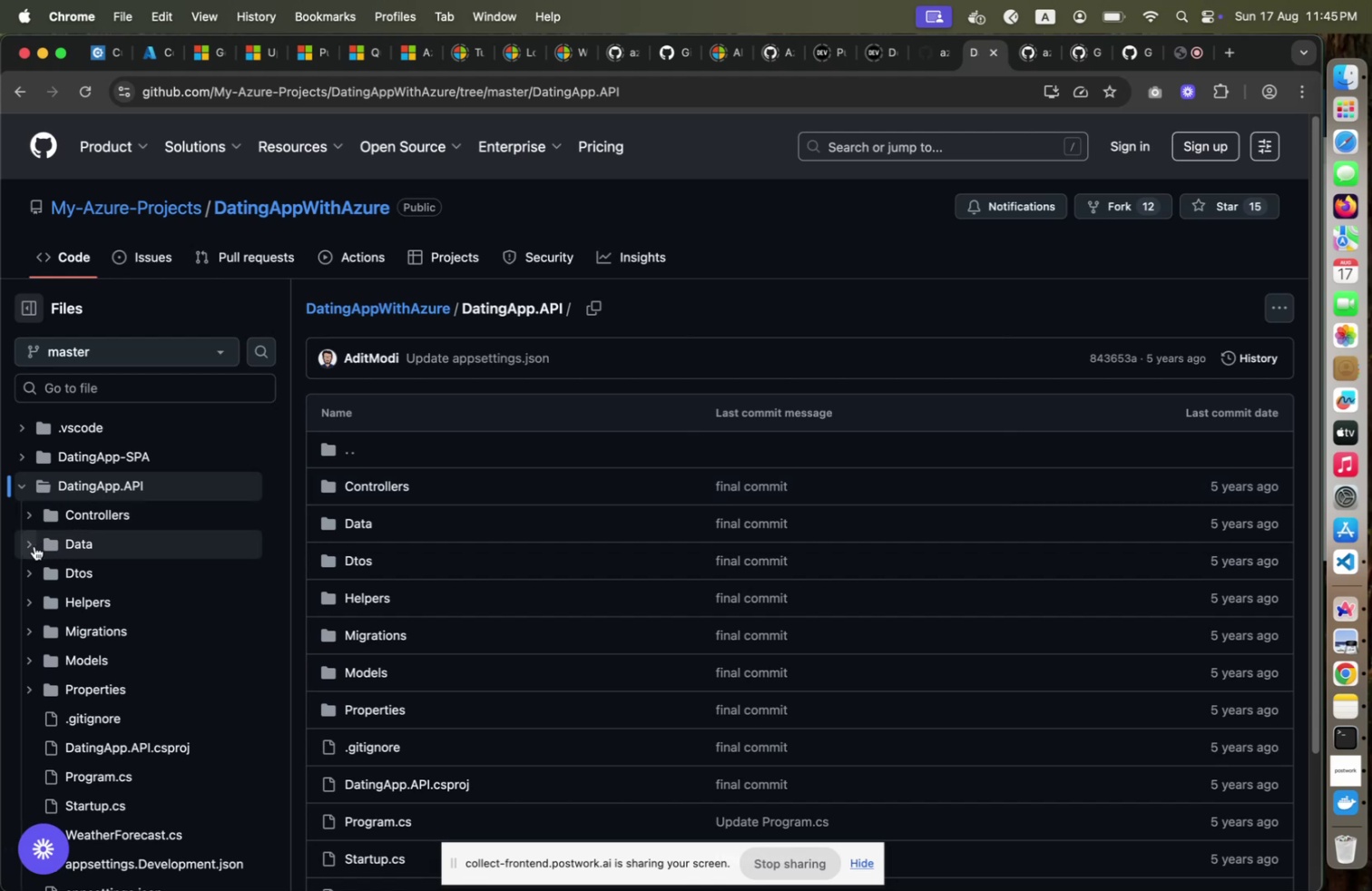 
wait(7.35)
 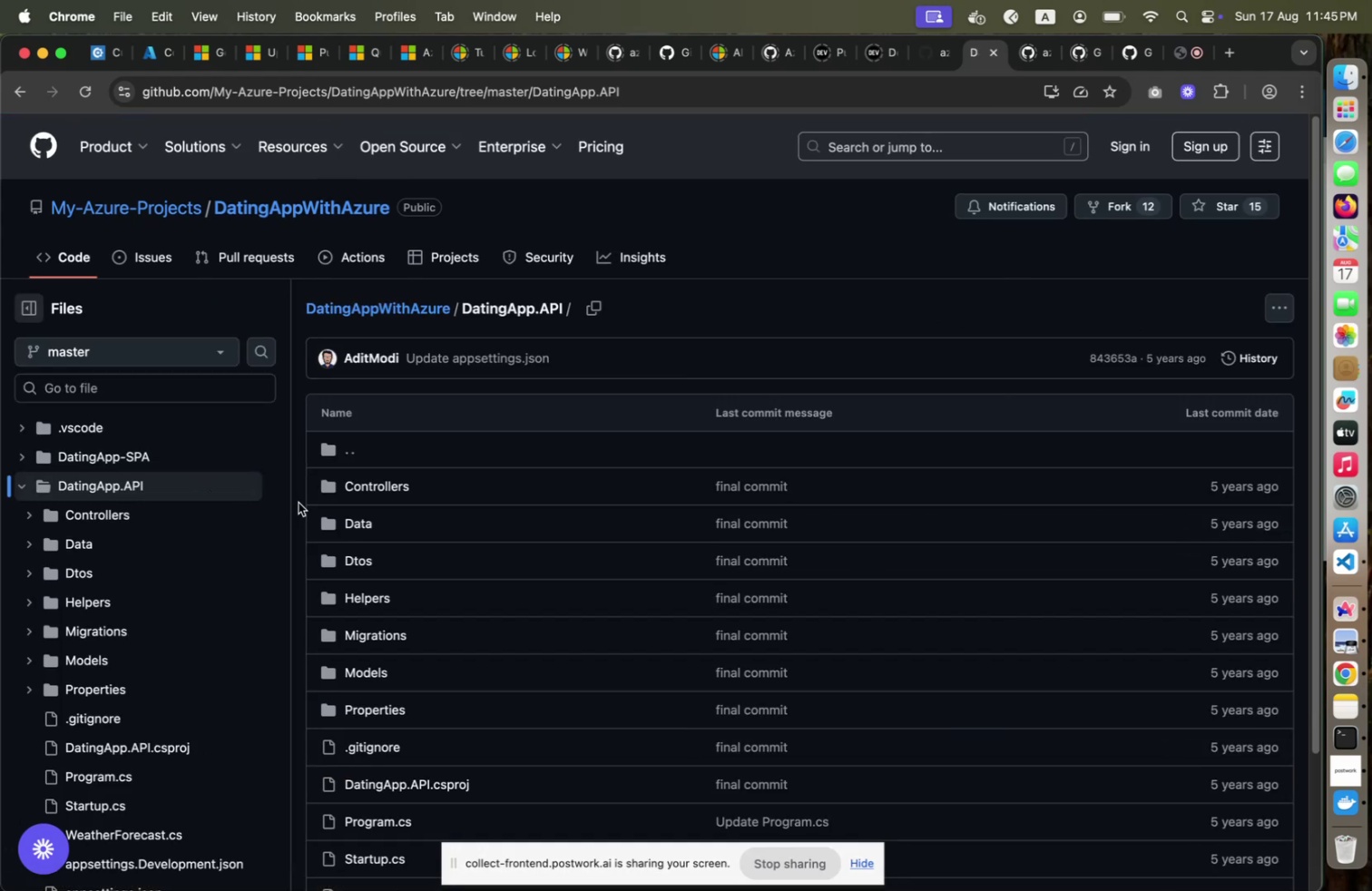 
left_click([34, 545])
 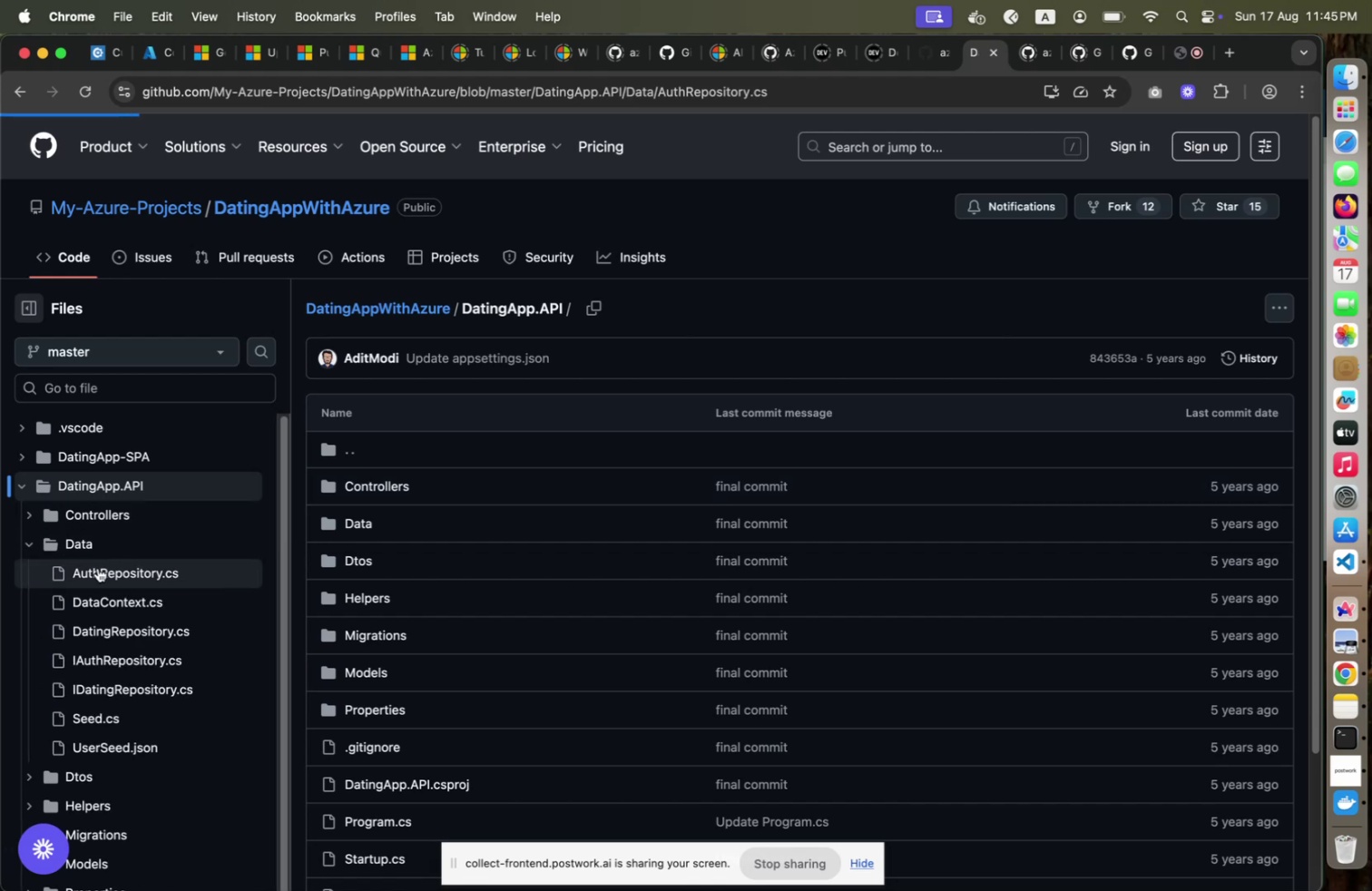 
left_click([98, 567])
 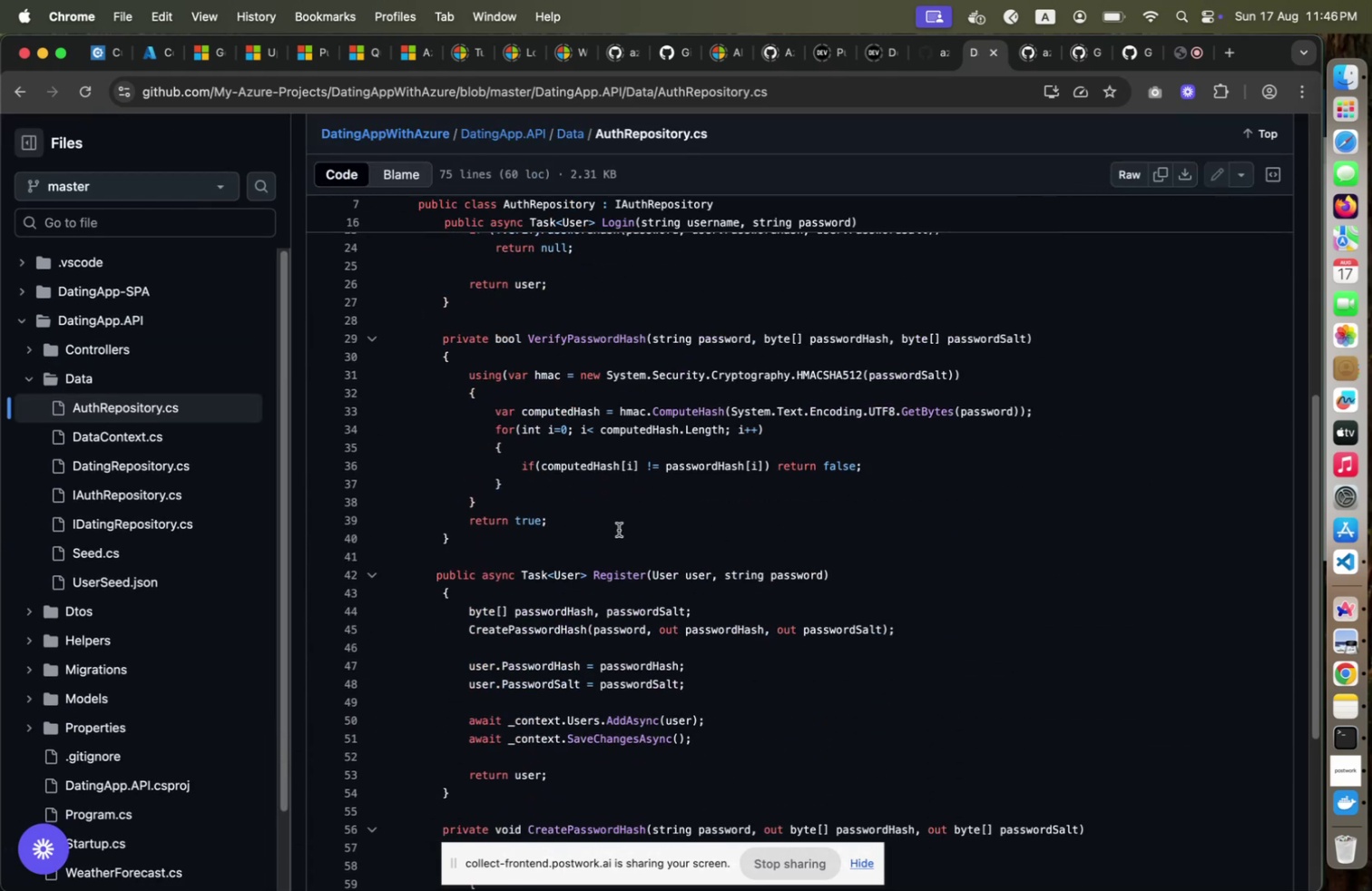 
scroll: coordinate [619, 529], scroll_direction: down, amount: 8.0
 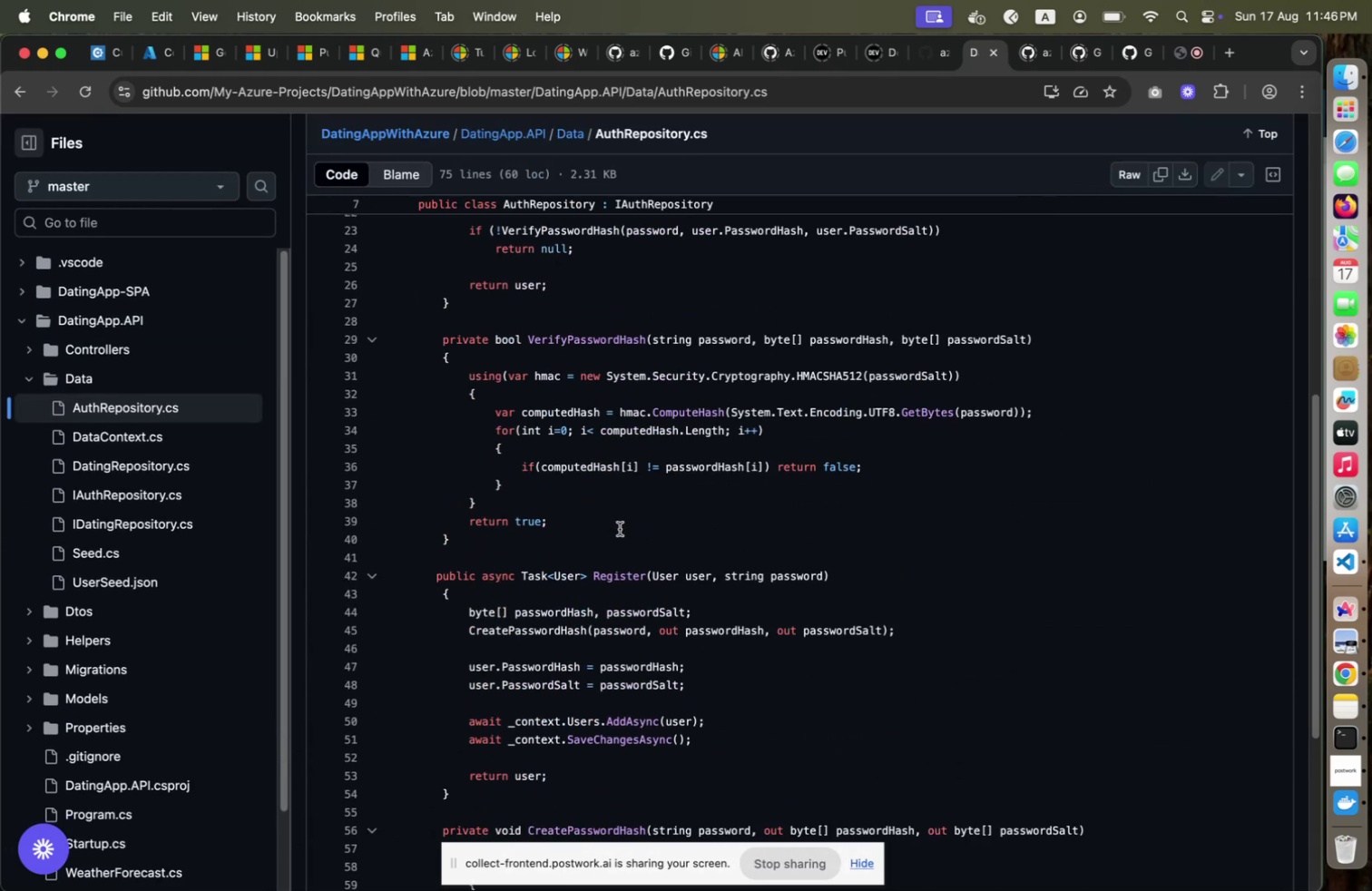 
scroll: coordinate [623, 531], scroll_direction: up, amount: 1.0
 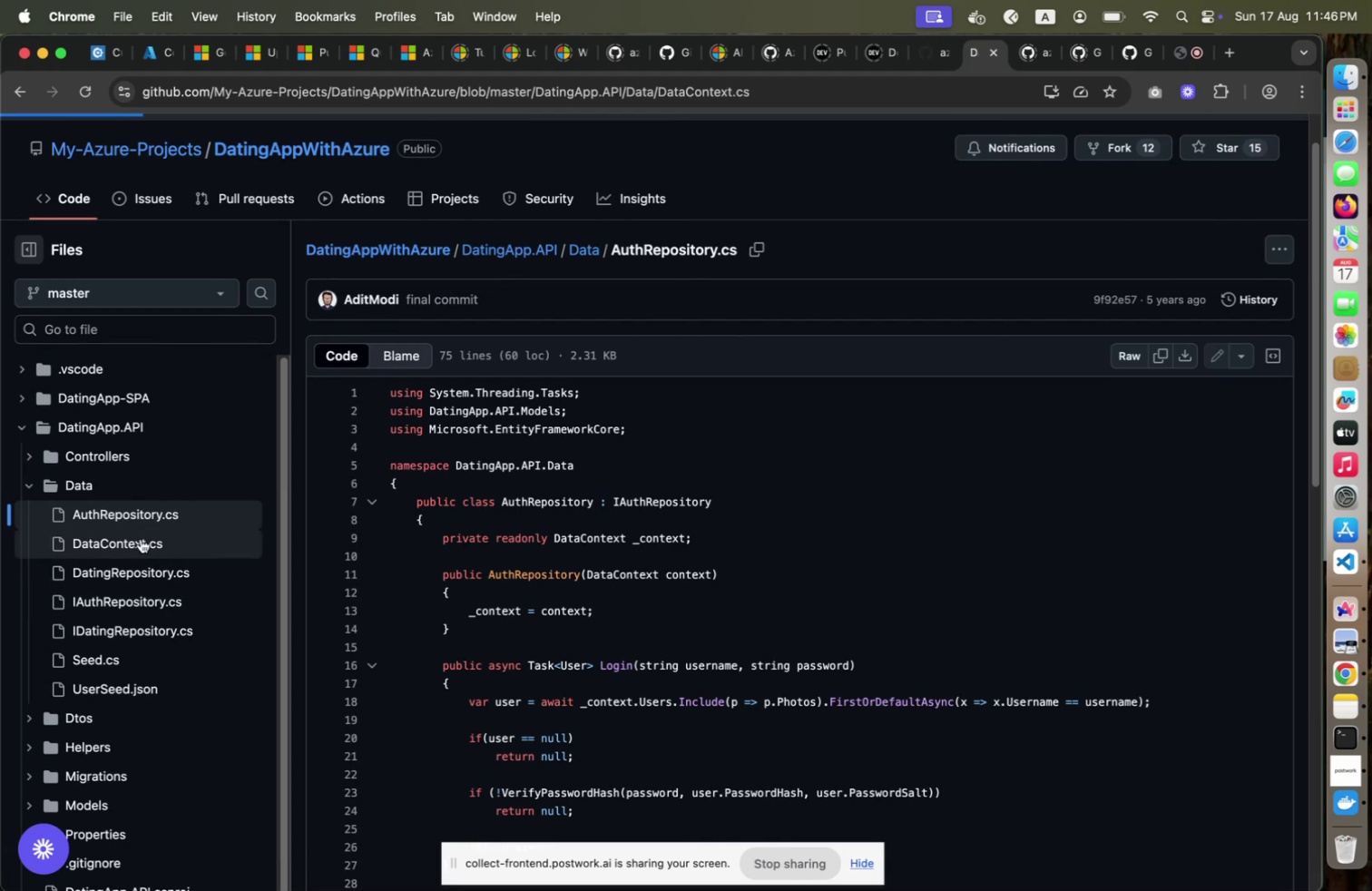 
left_click([141, 538])
 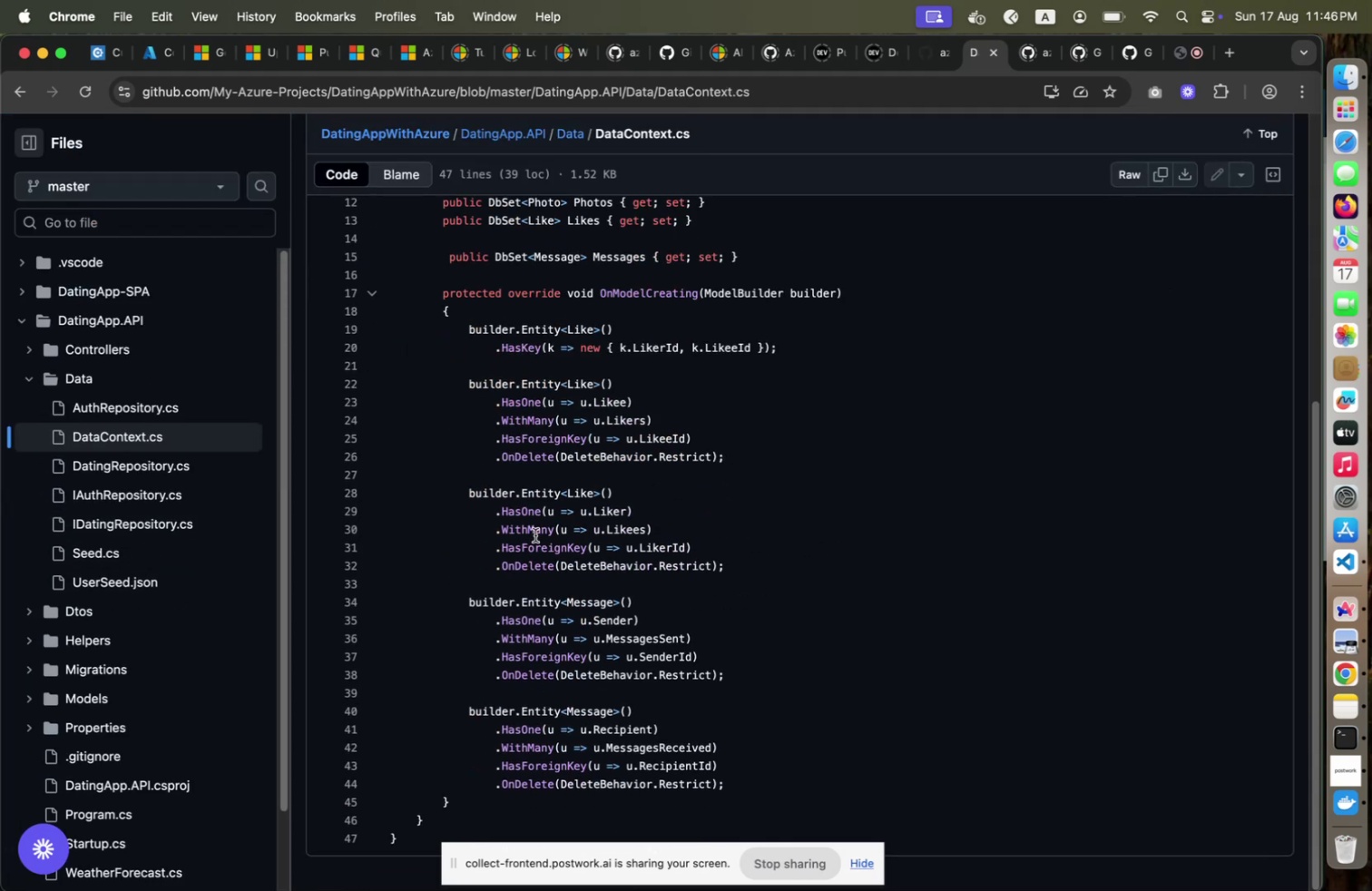 
scroll: coordinate [535, 536], scroll_direction: down, amount: 13.0
 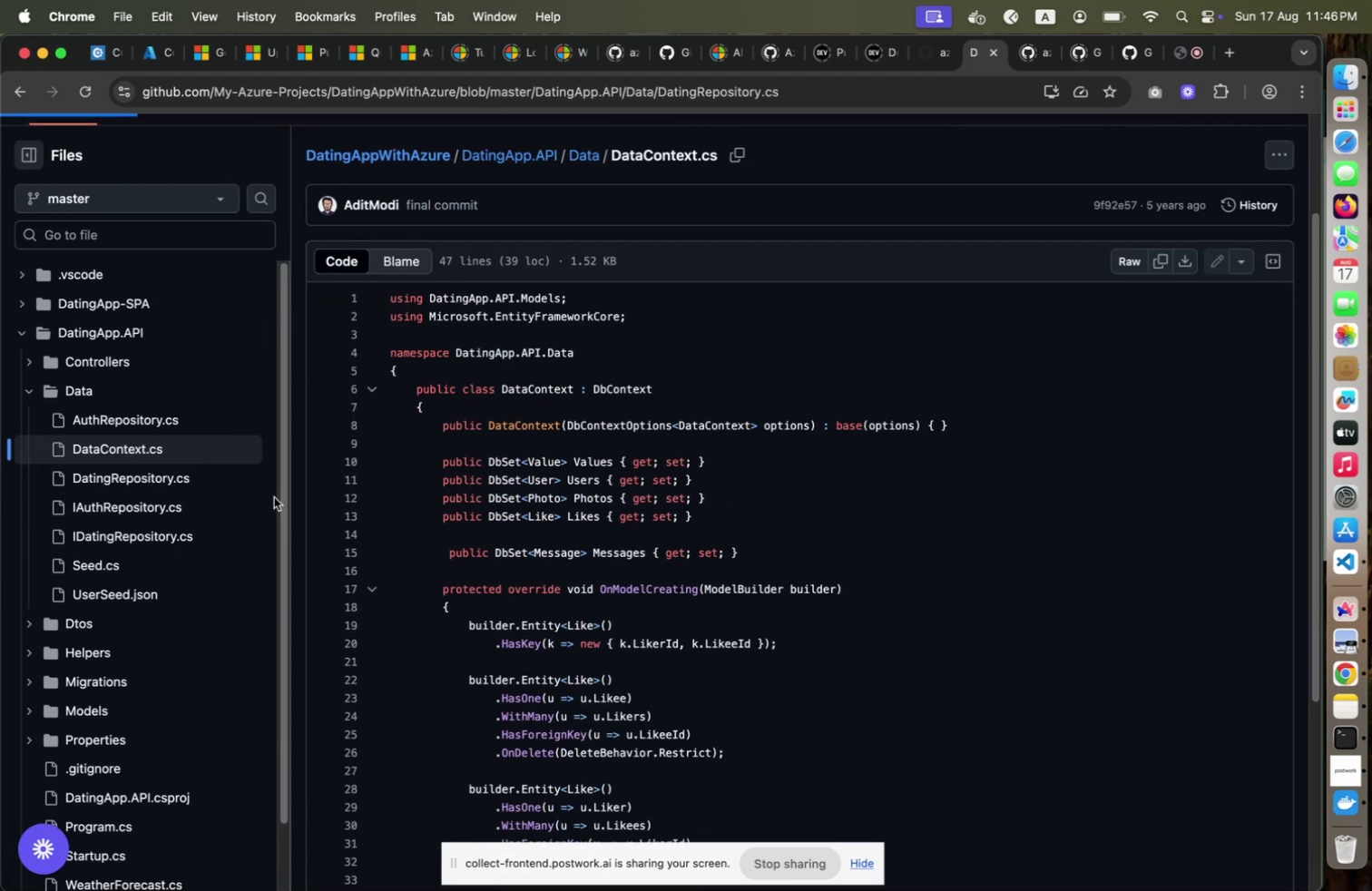 
left_click([122, 481])
 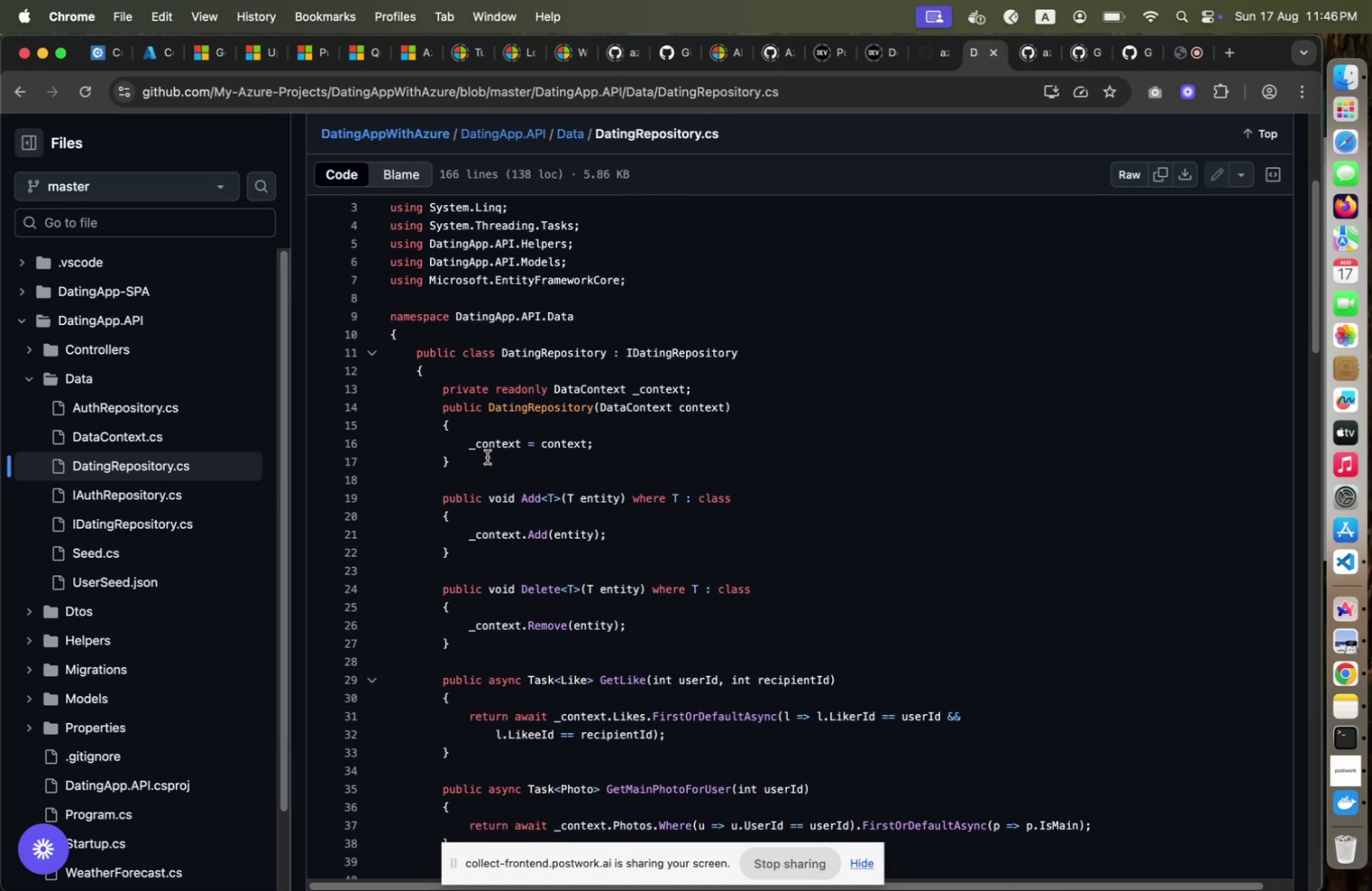 
scroll: coordinate [488, 454], scroll_direction: down, amount: 64.0
 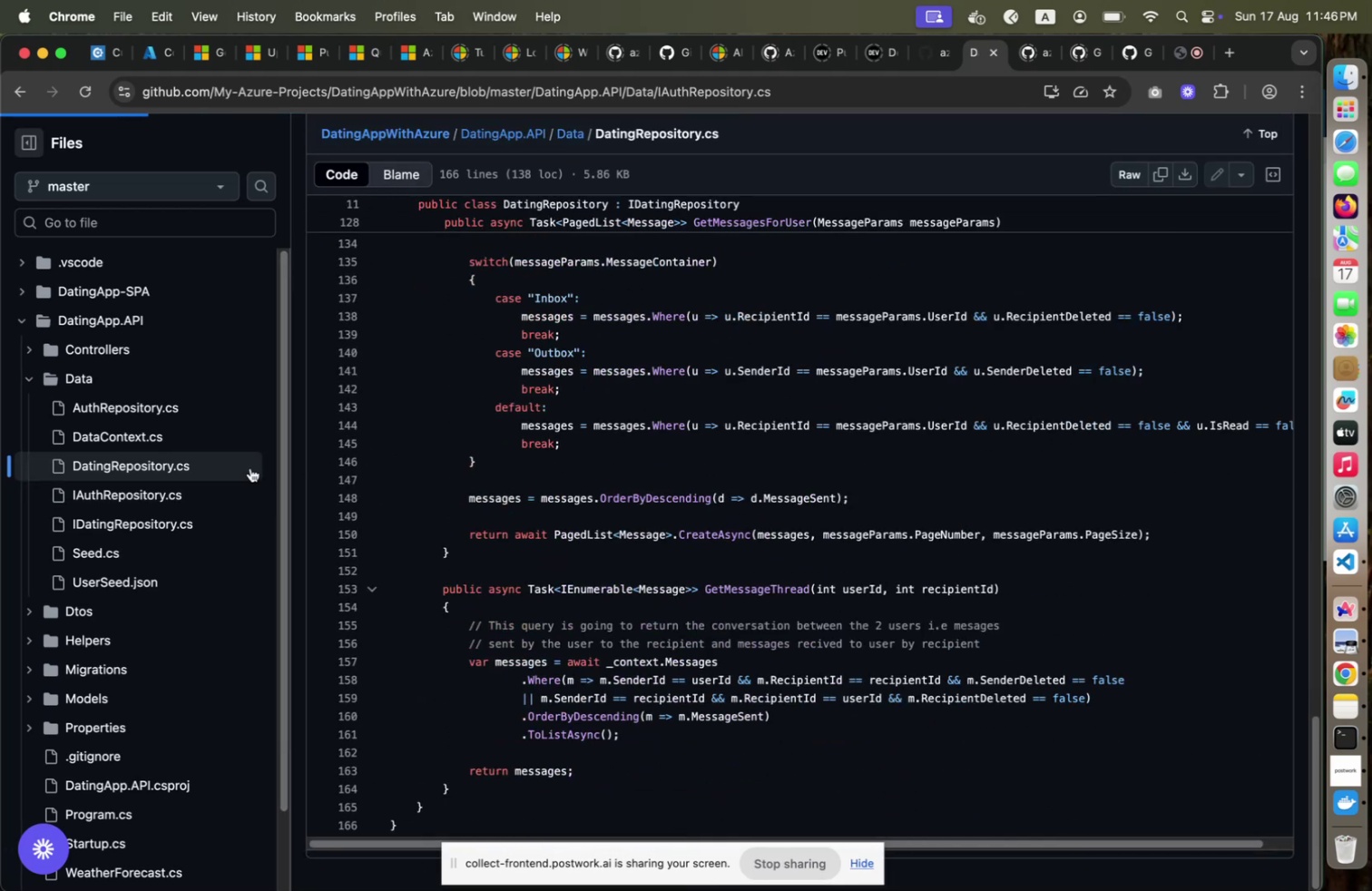 
left_click([202, 493])
 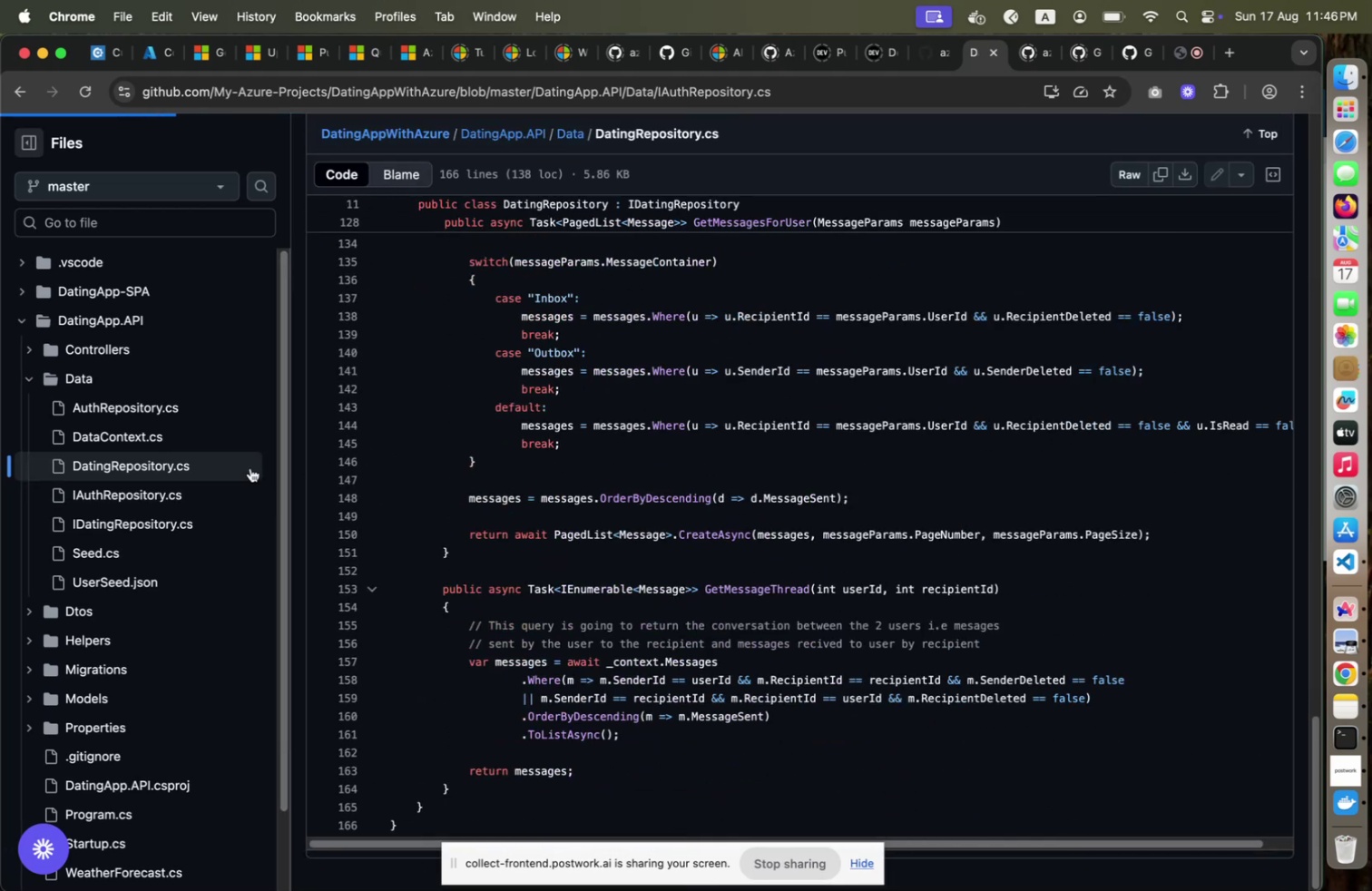 
mouse_move([228, 473])
 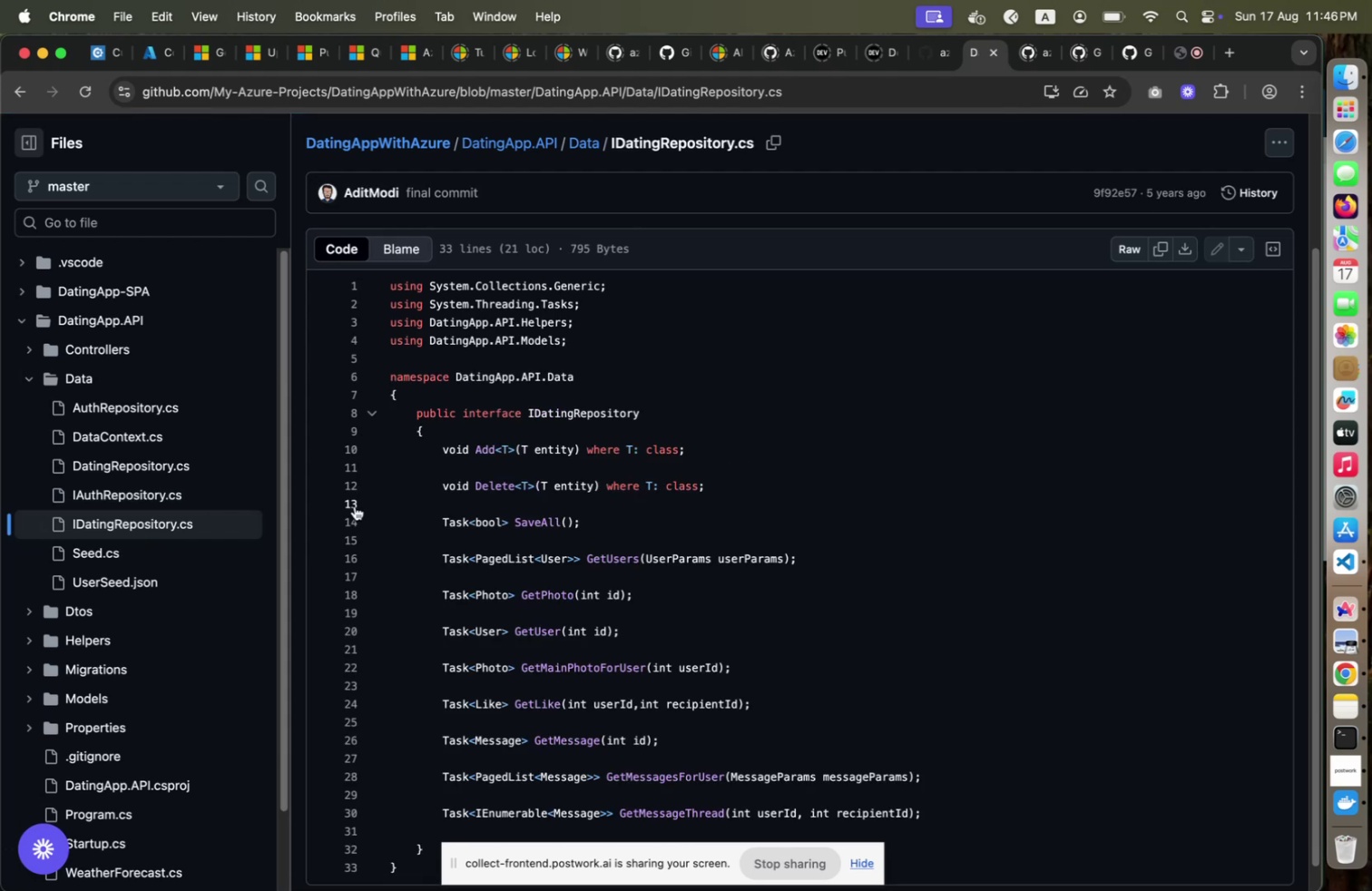 
left_click([142, 525])
 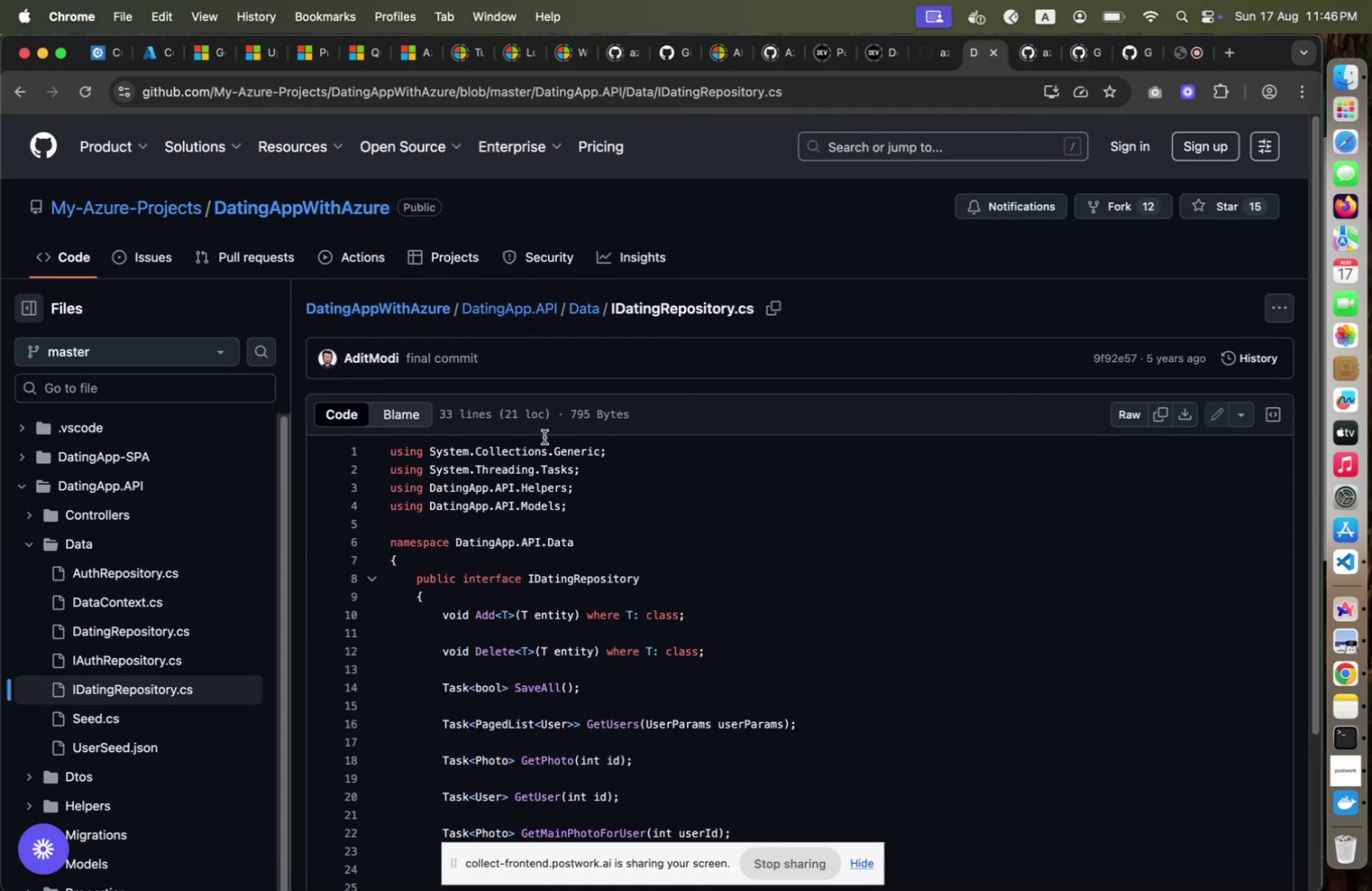 
scroll: coordinate [544, 436], scroll_direction: down, amount: 3.0
 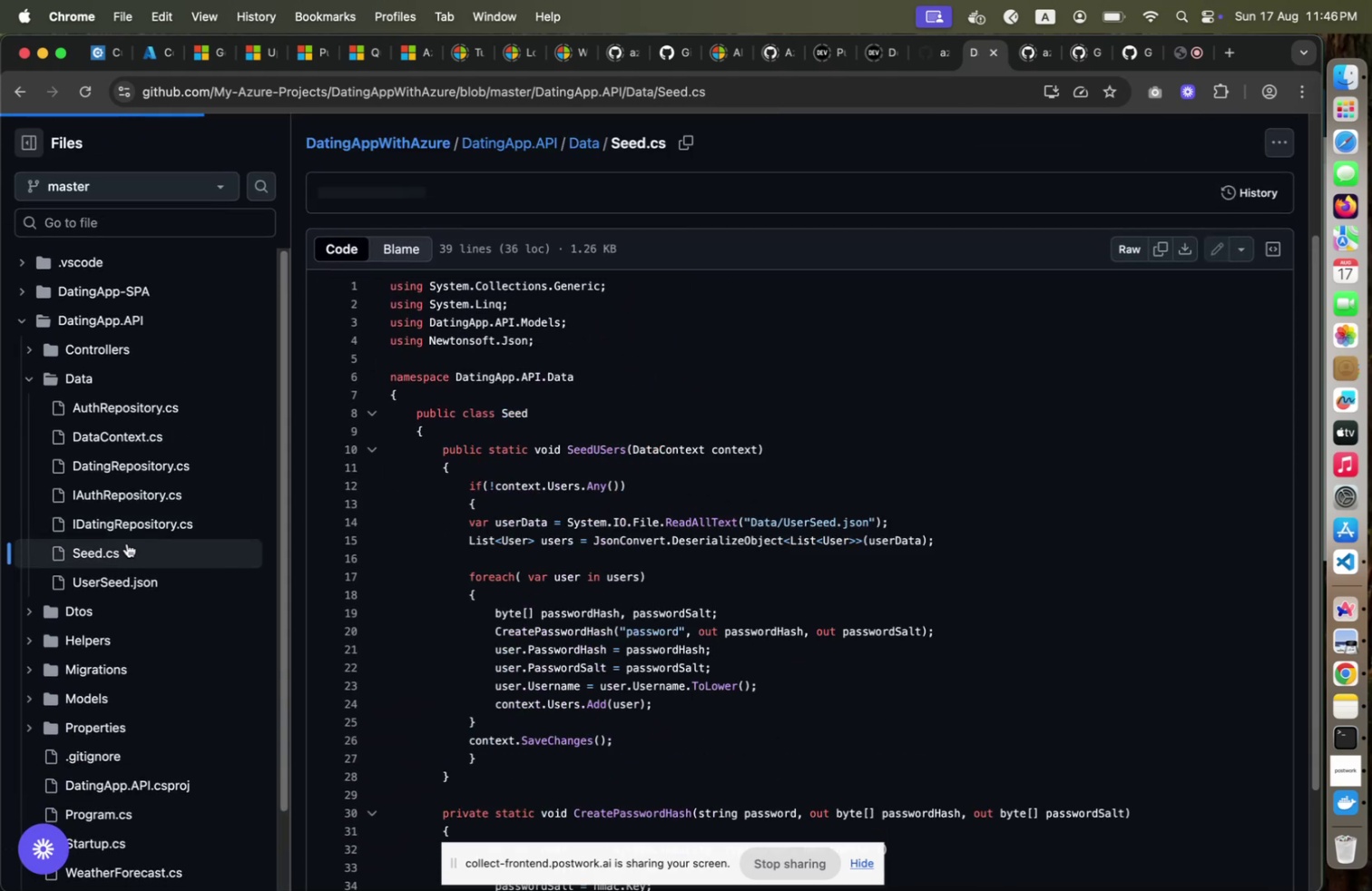 
left_click([122, 551])
 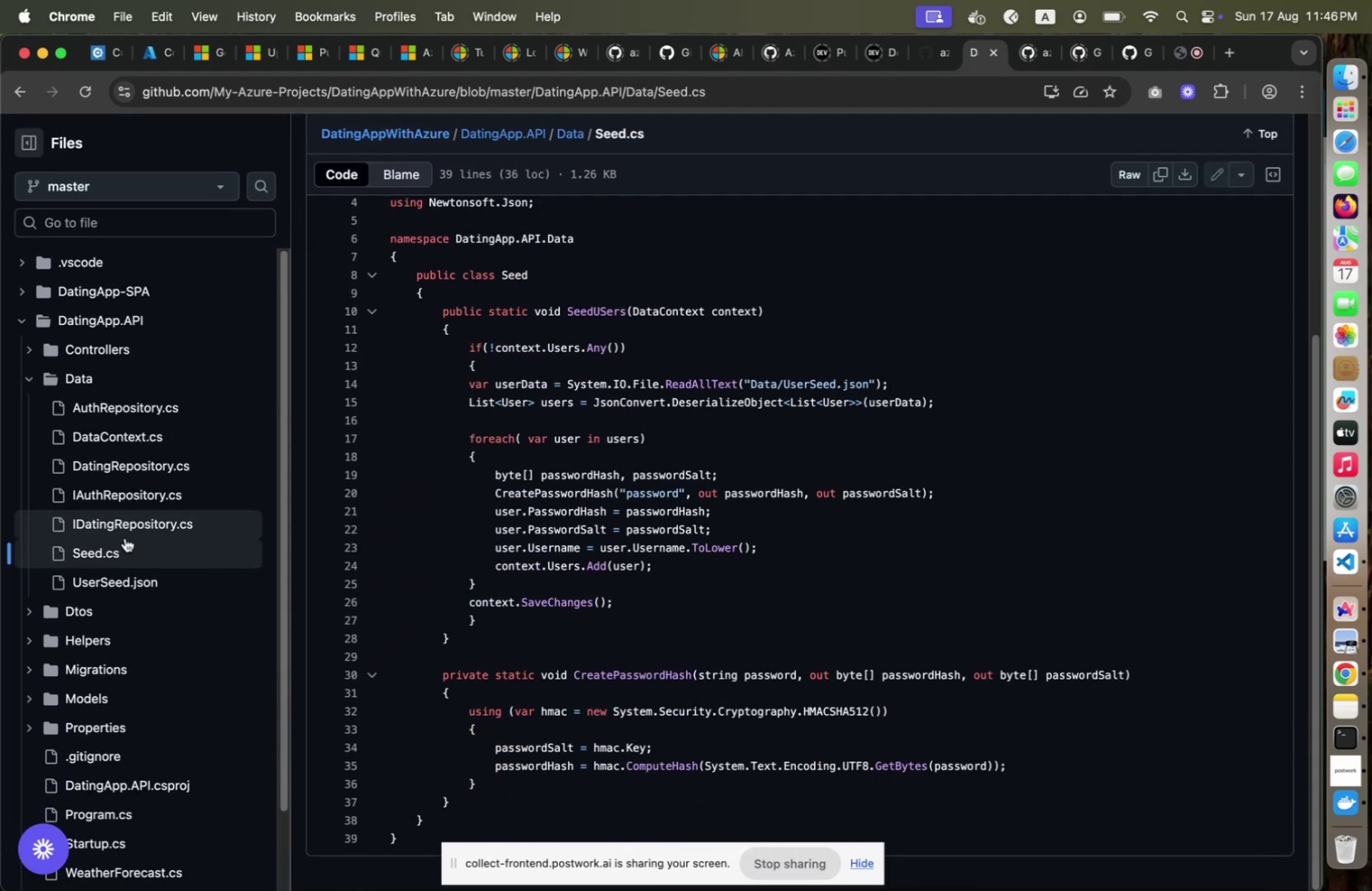 
scroll: coordinate [557, 467], scroll_direction: down, amount: 23.0
 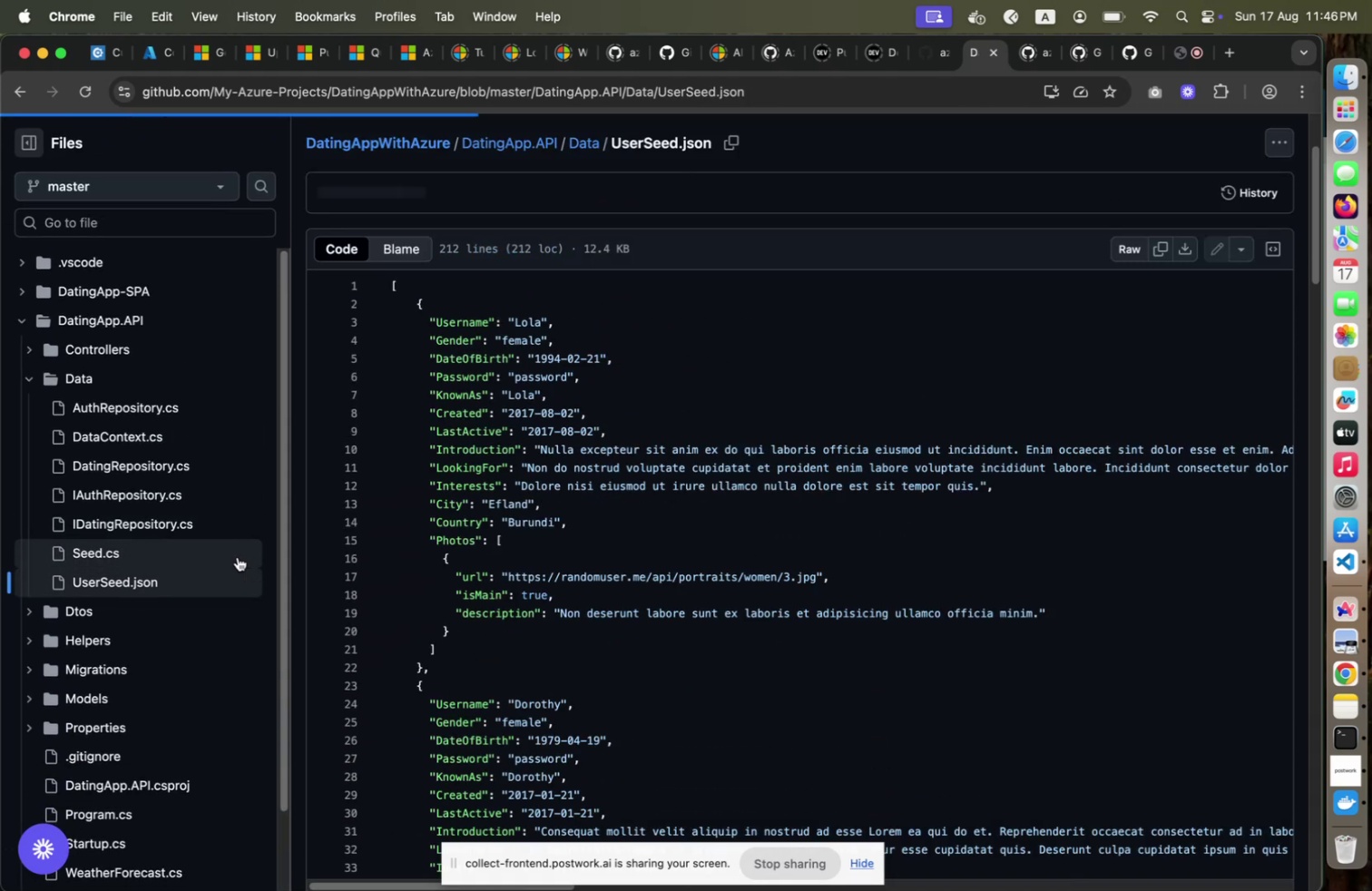 
left_click([162, 580])
 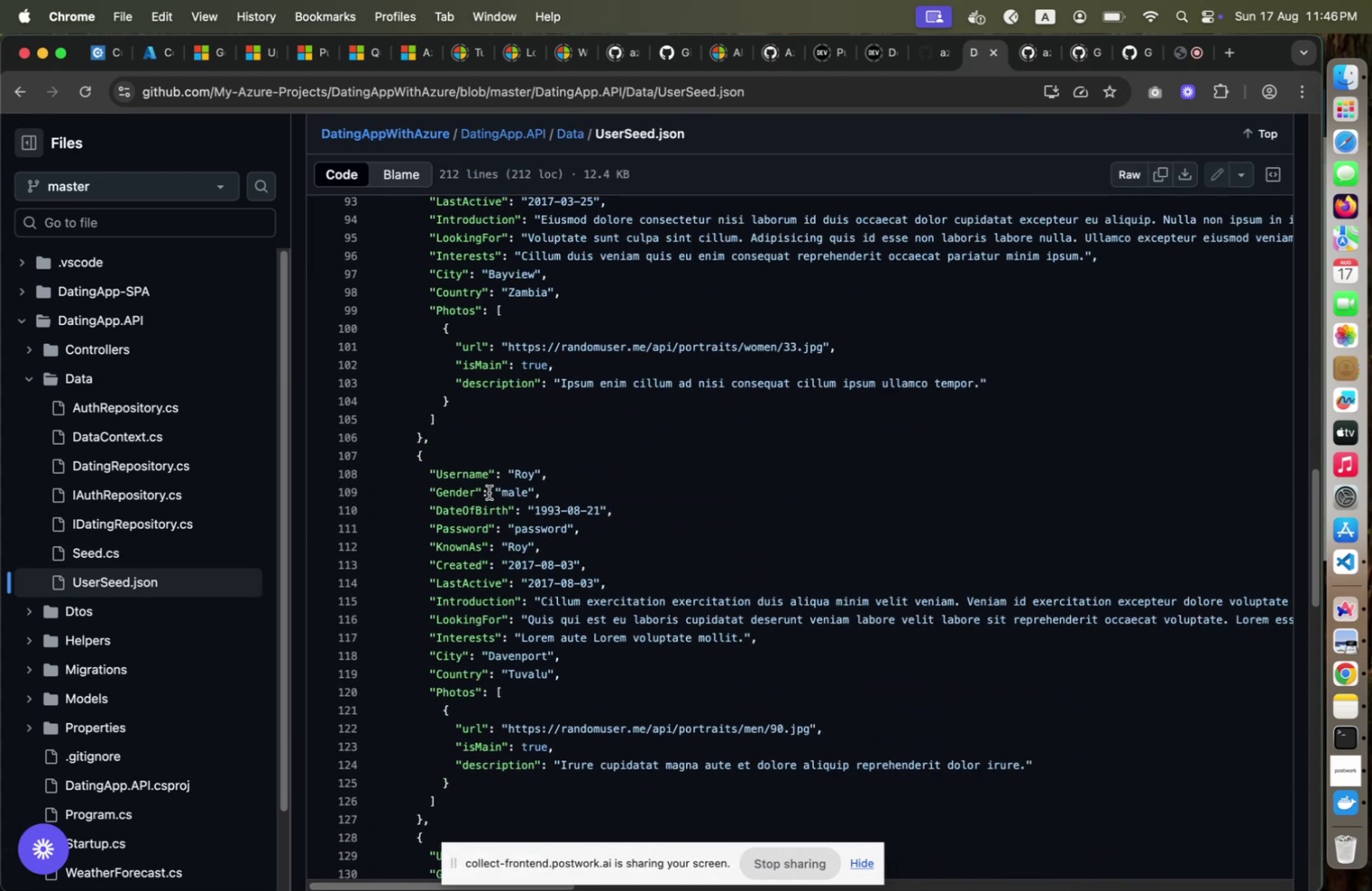 
scroll: coordinate [490, 492], scroll_direction: down, amount: 82.0
 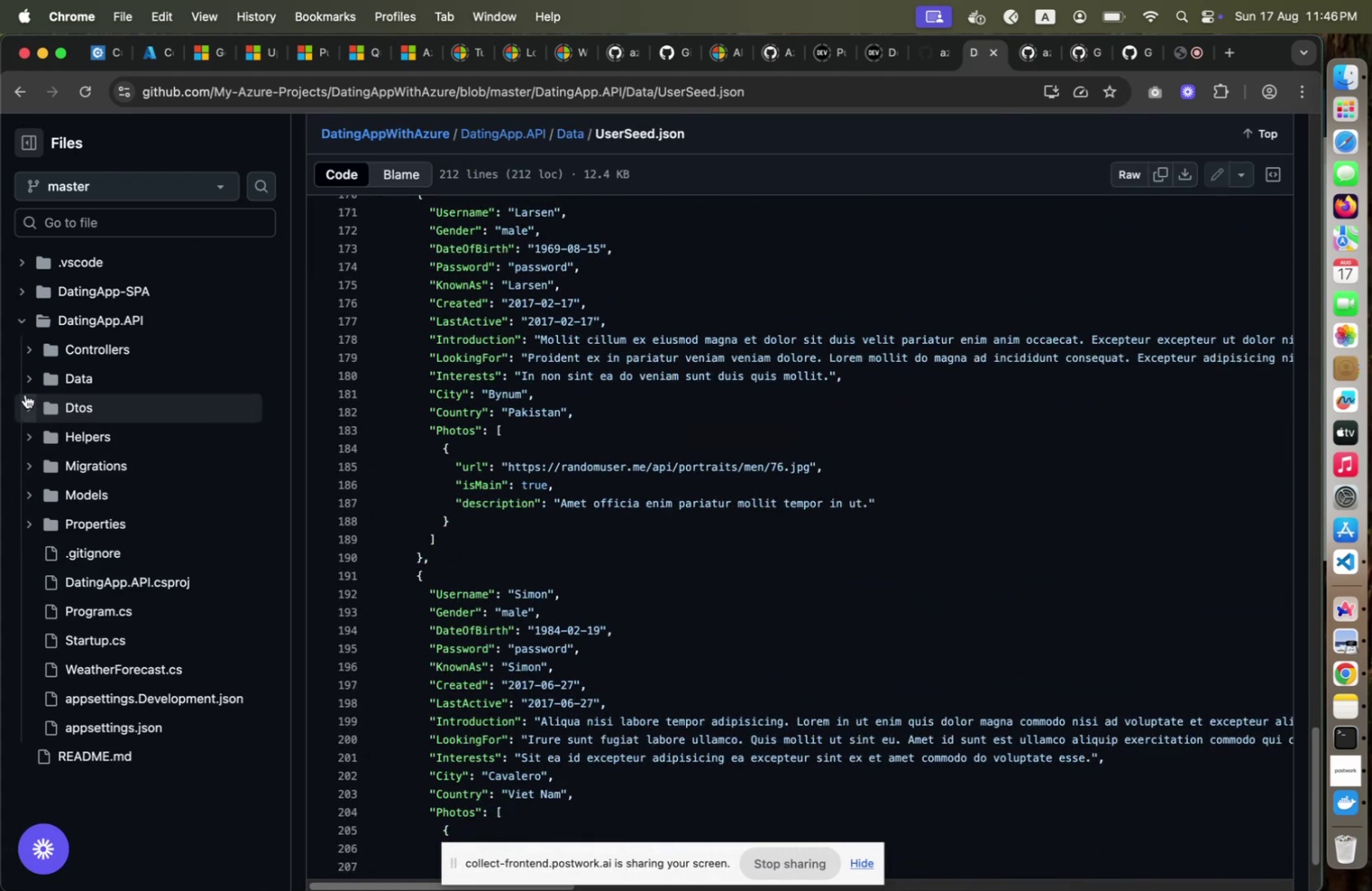 
mouse_move([25, 397])
 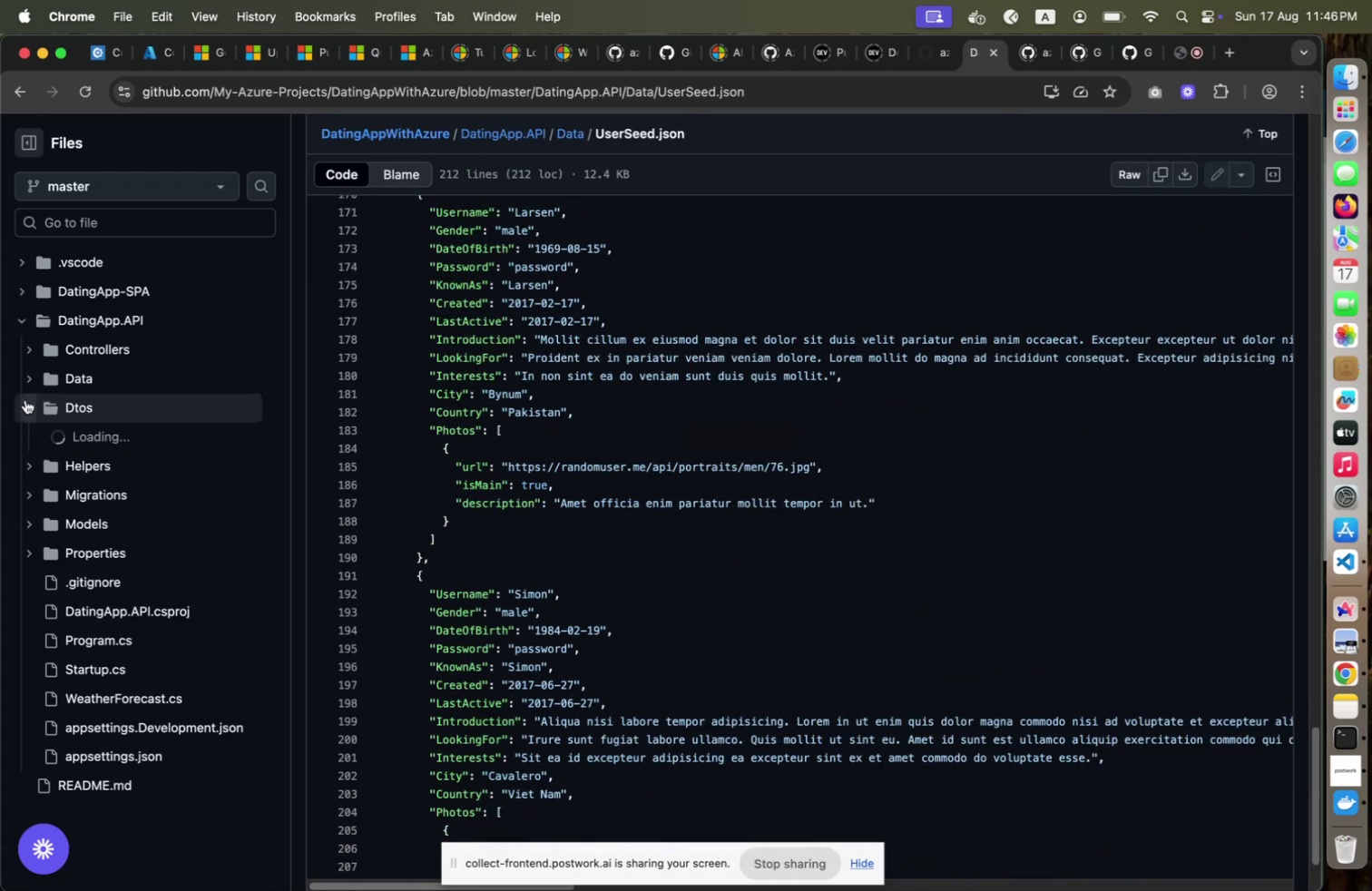 
left_click([25, 399])
 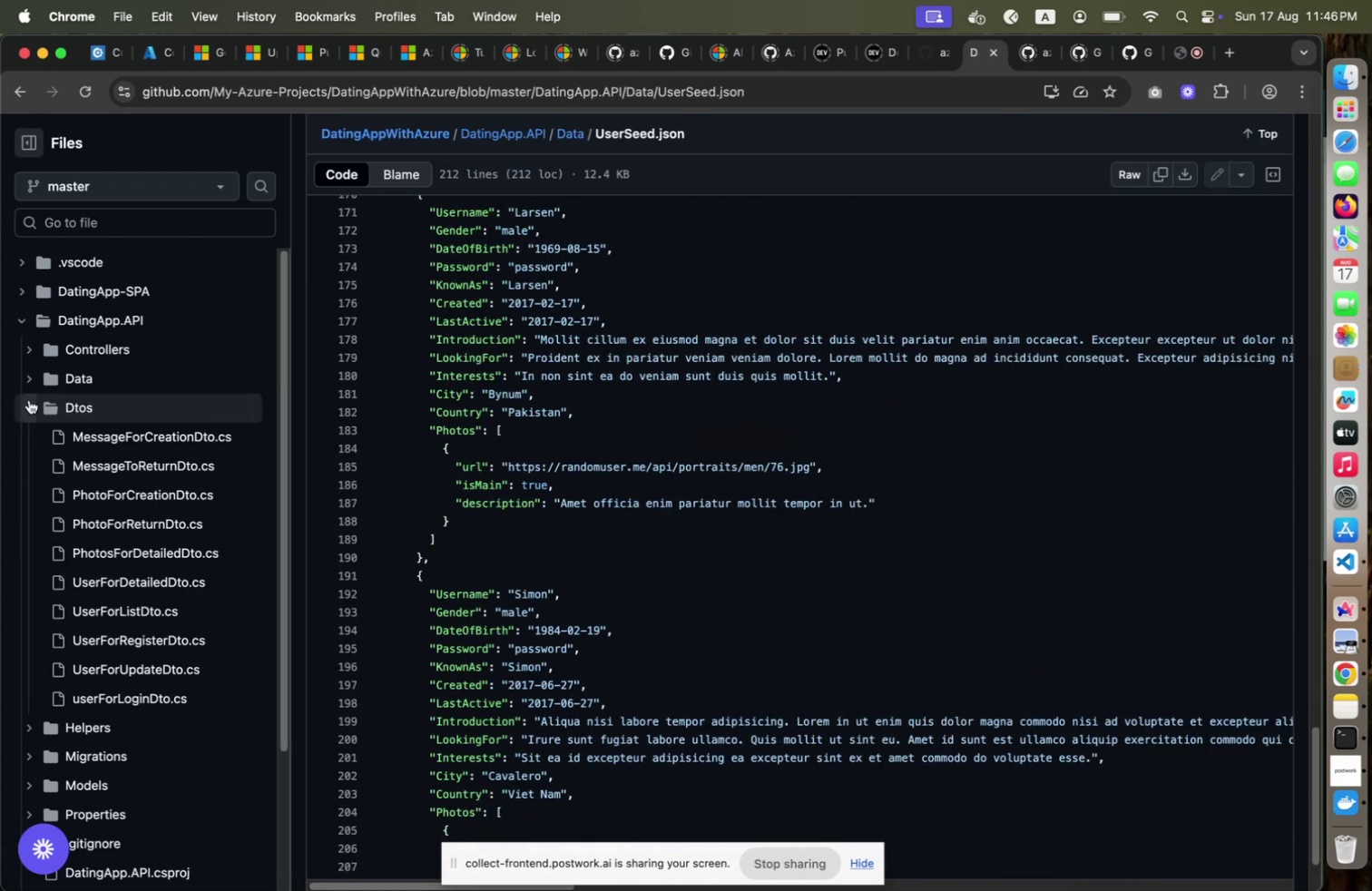 
wait(8.22)
 